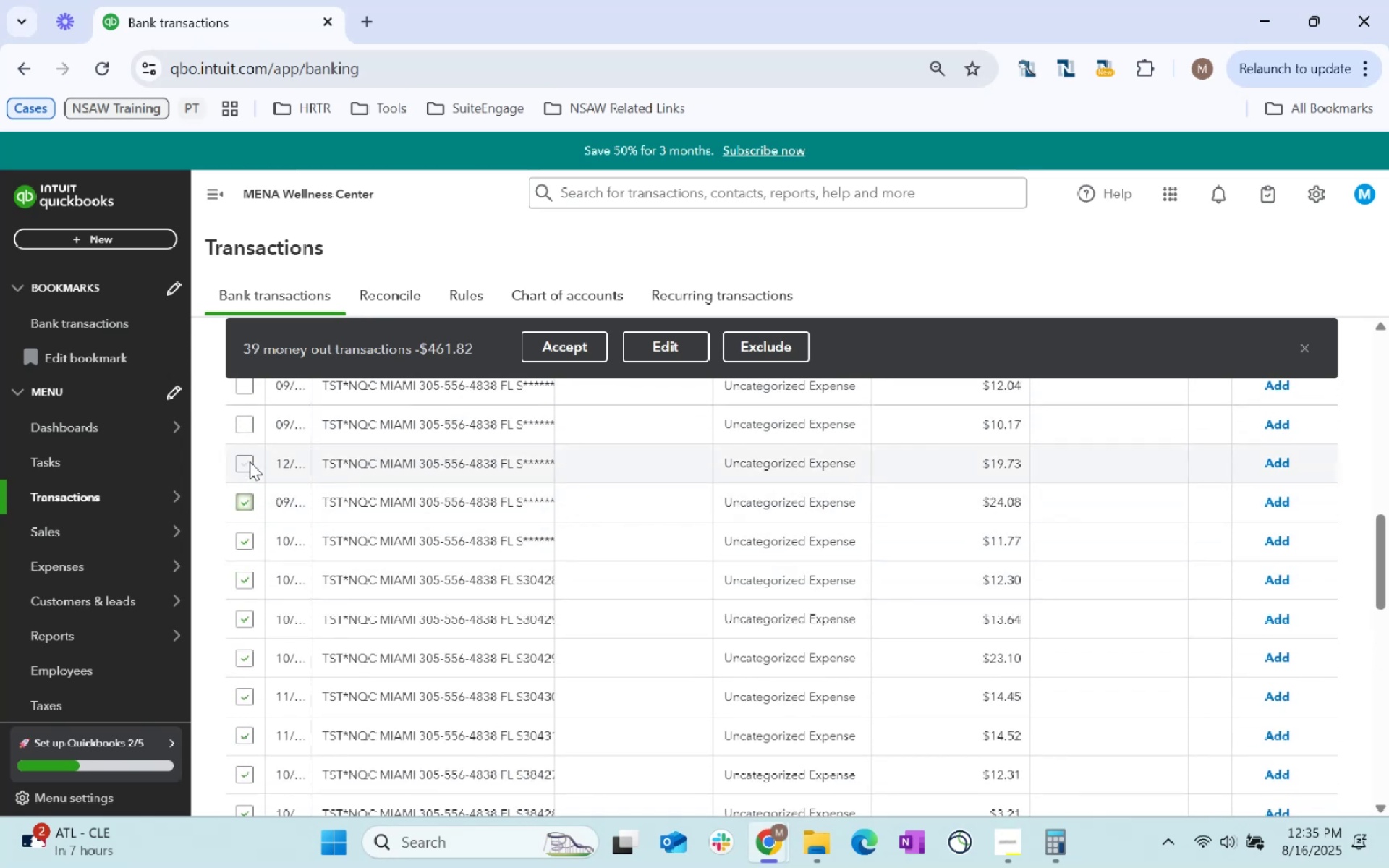 
left_click([250, 461])
 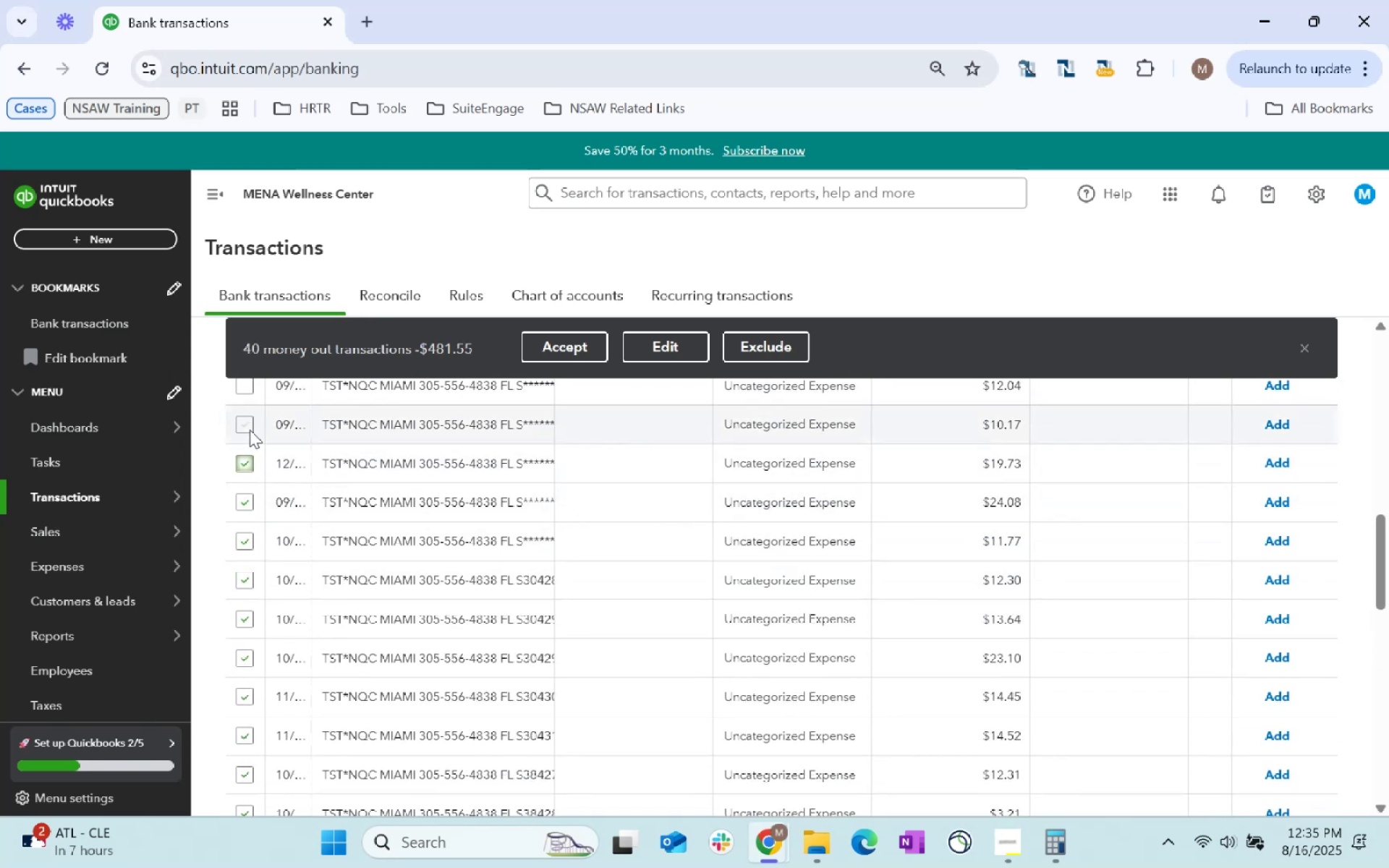 
left_click([250, 430])
 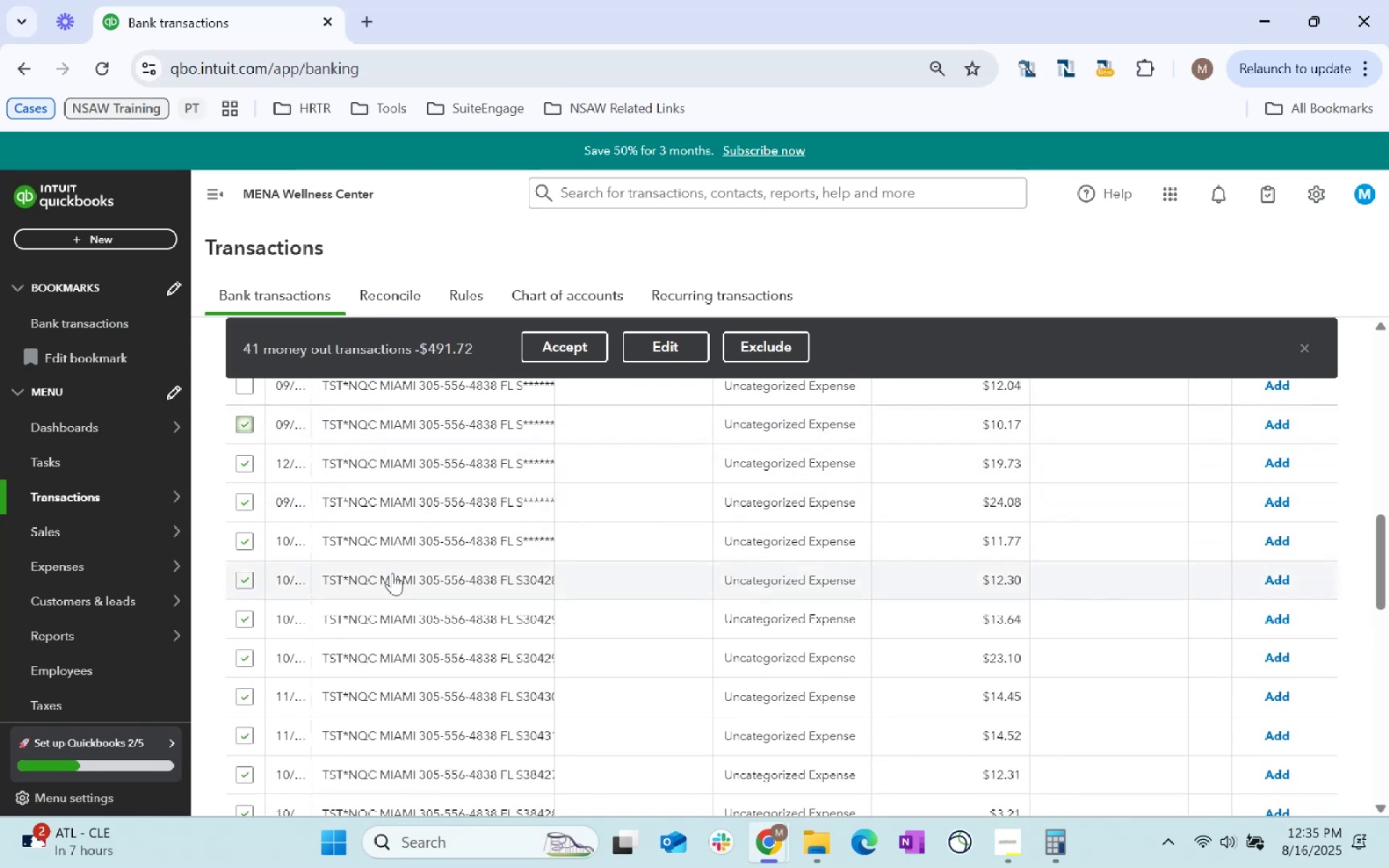 
scroll: coordinate [425, 603], scroll_direction: up, amount: 1.0
 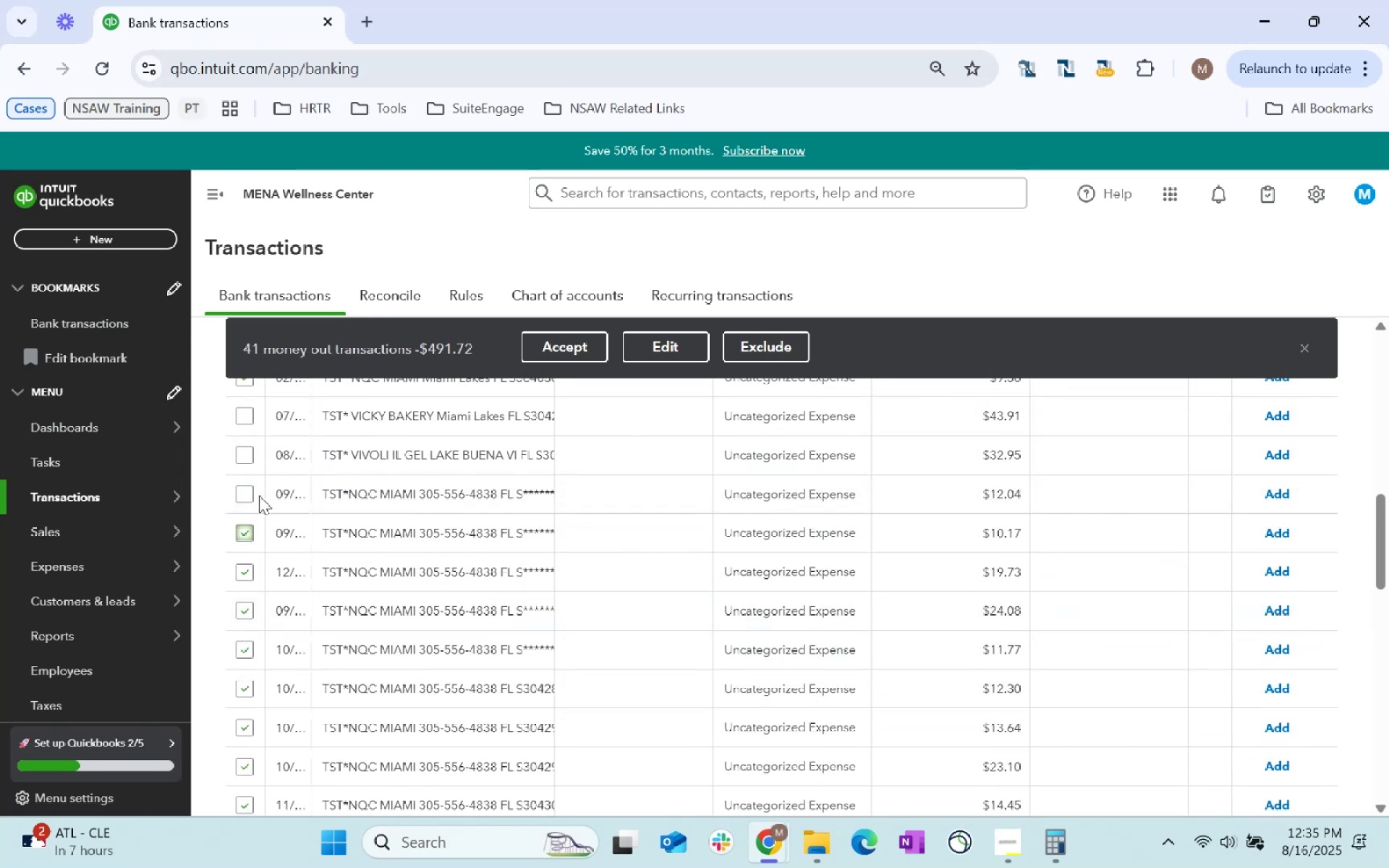 
left_click([248, 493])
 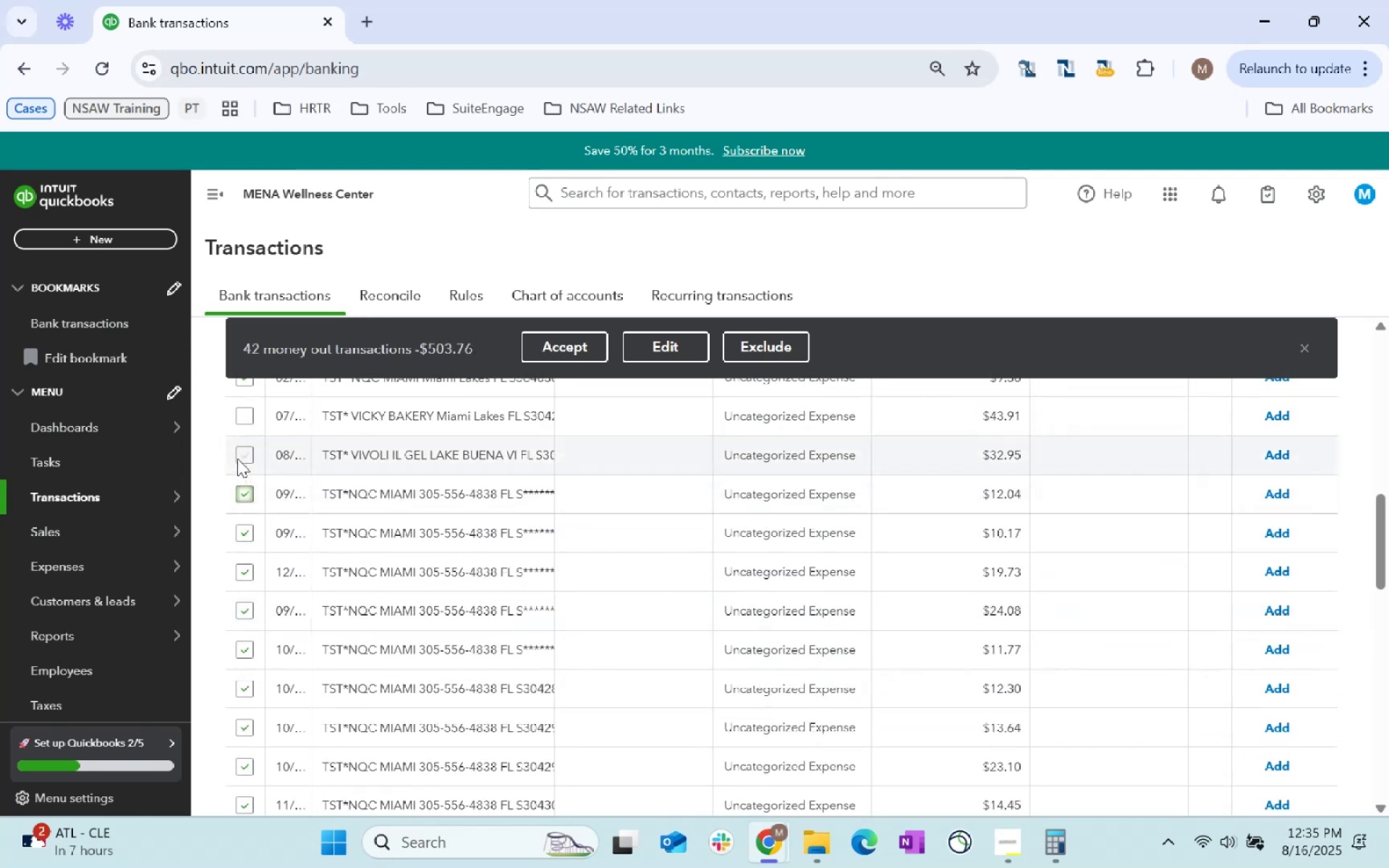 
left_click([237, 455])
 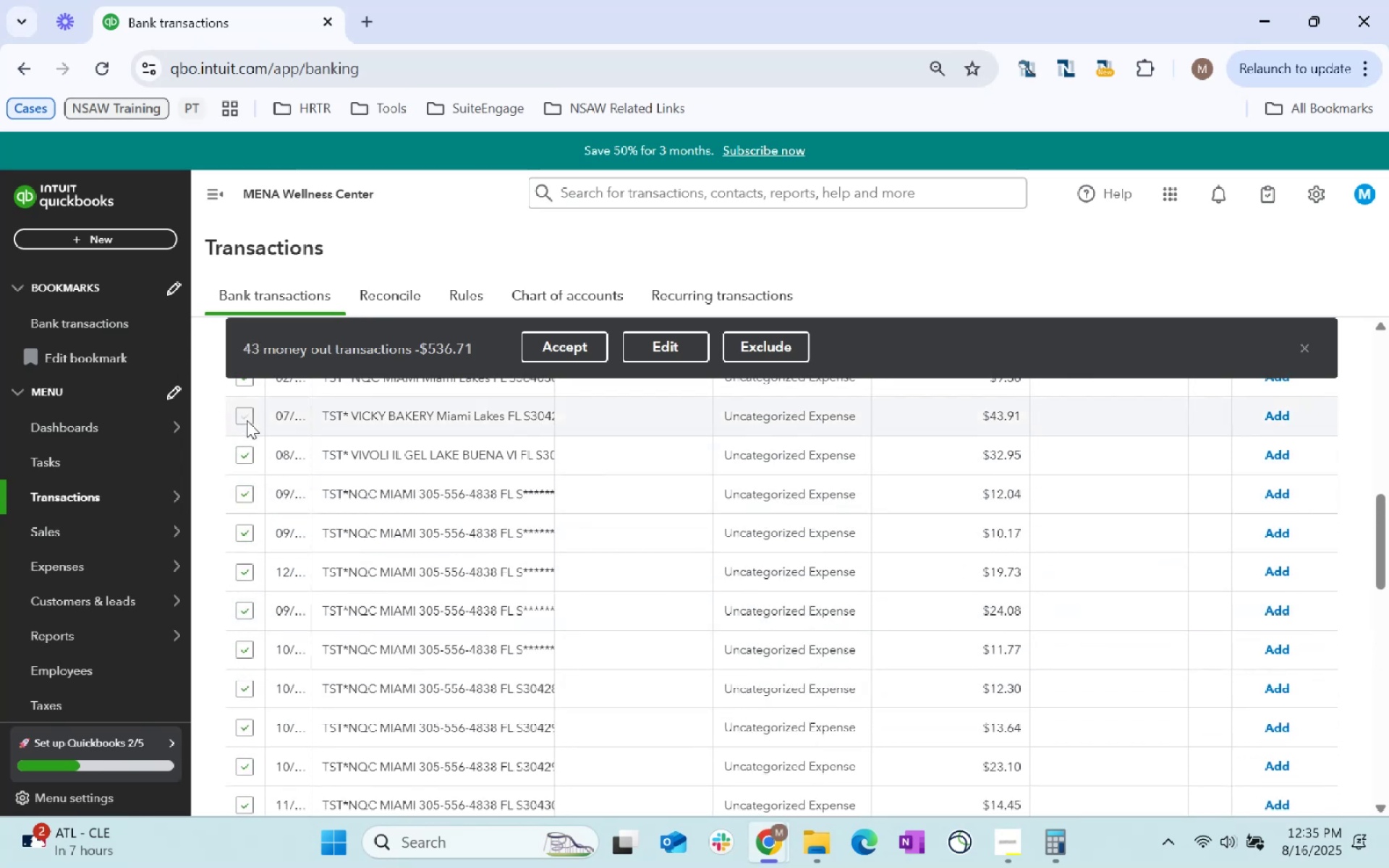 
scroll: coordinate [391, 584], scroll_direction: up, amount: 2.0
 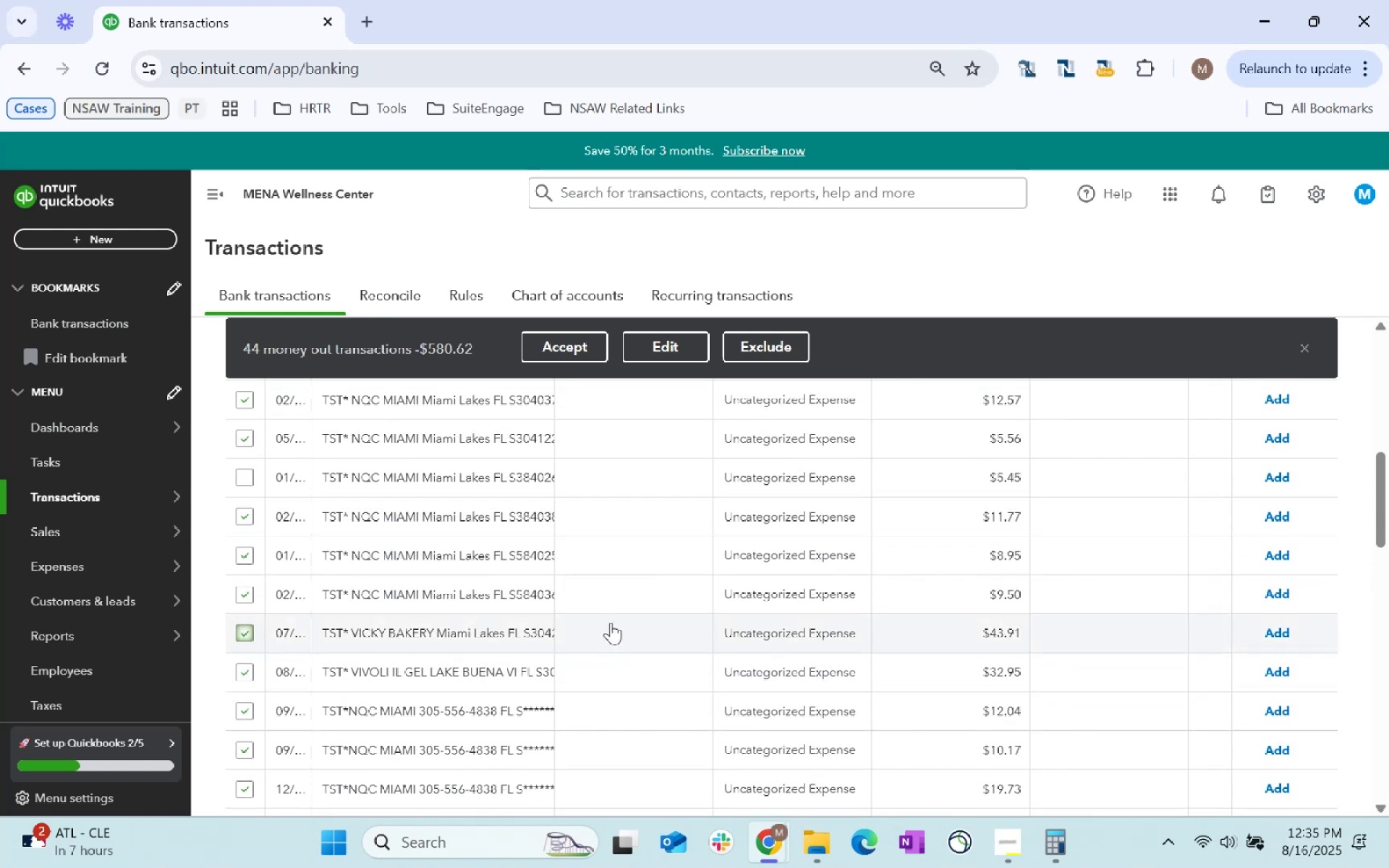 
left_click([682, 341])
 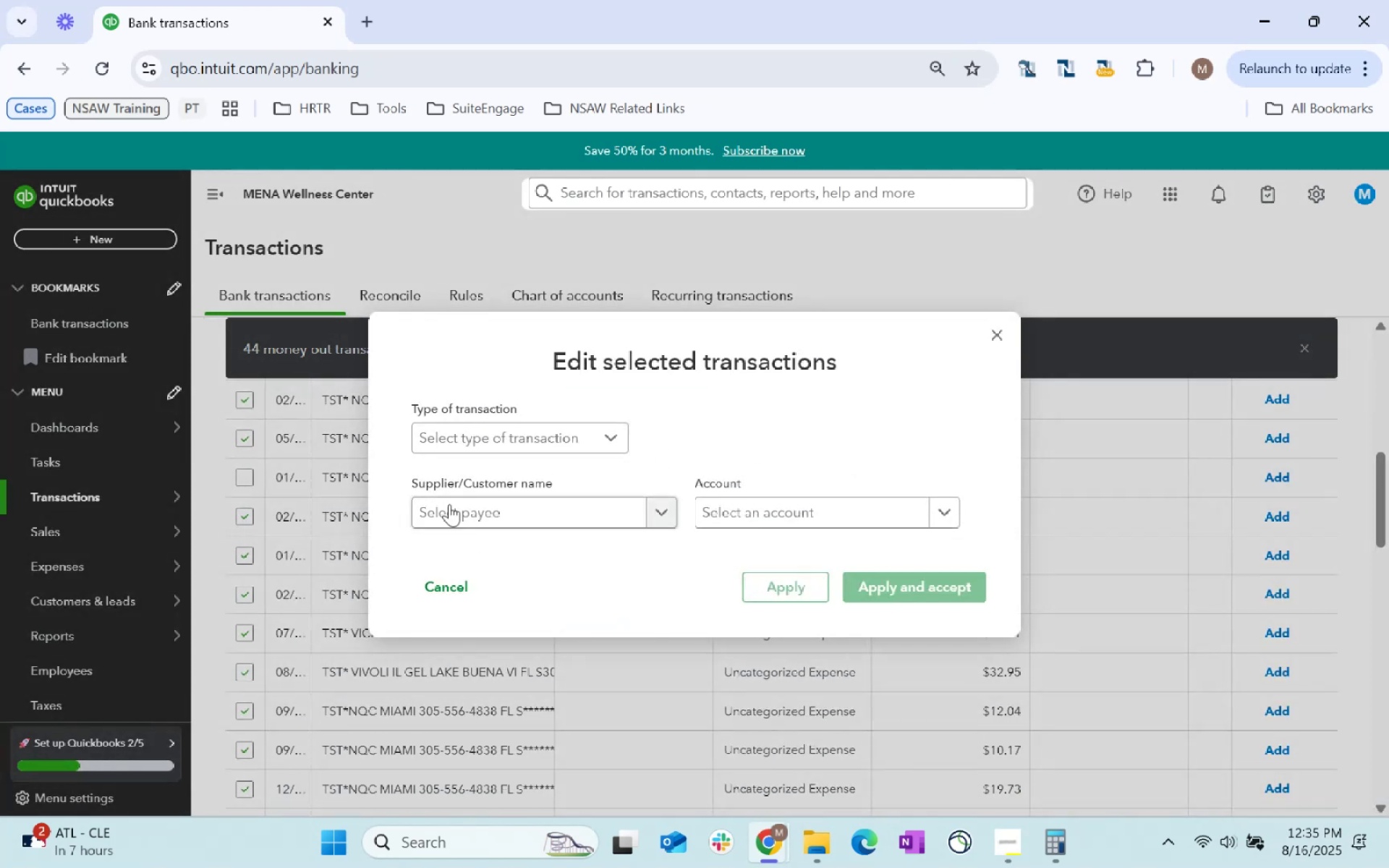 
left_click([611, 516])
 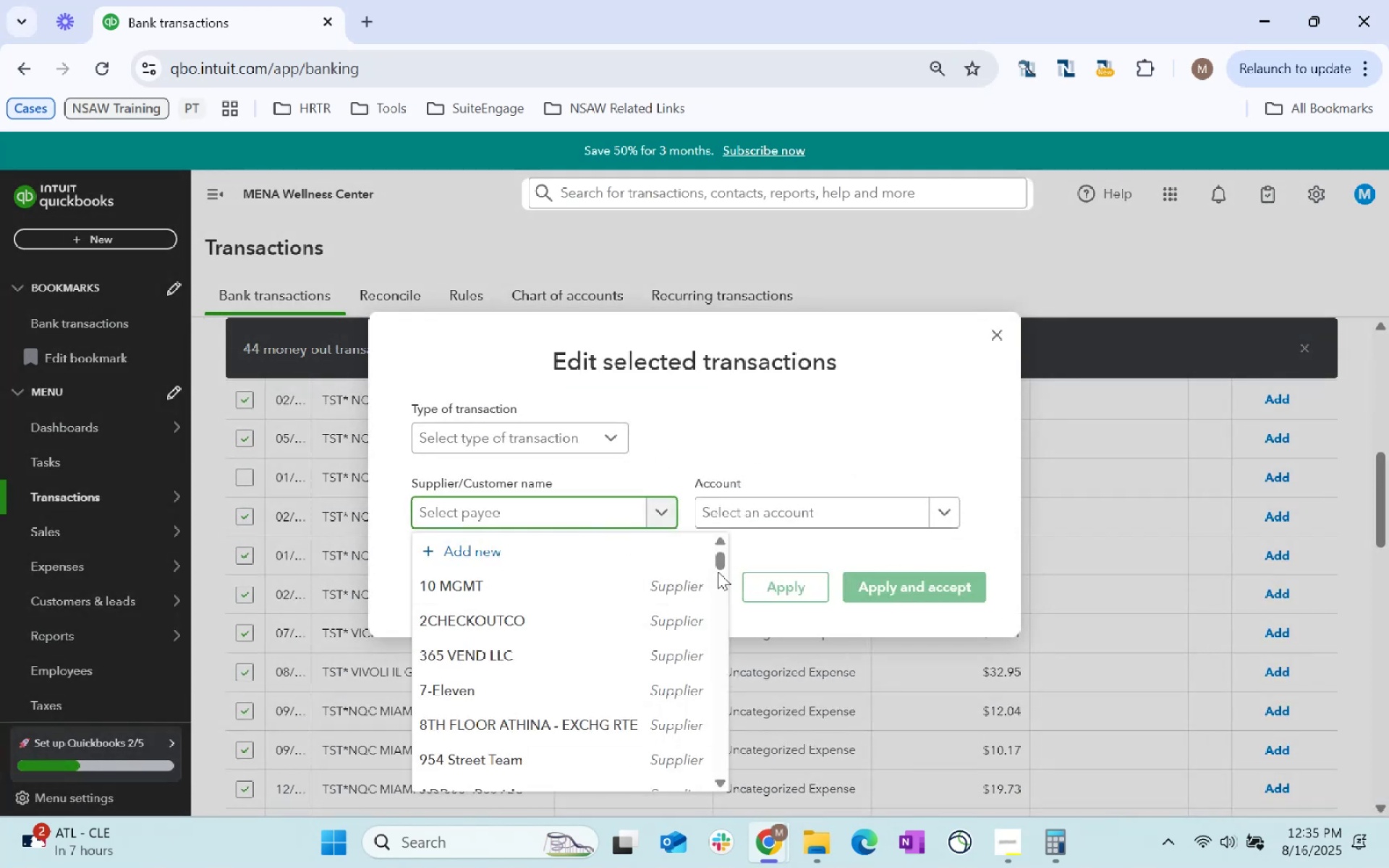 
type(reat)
key(Backspace)
key(Backspace)
type(sr)
key(Backspace)
type(taurant)
key(Tab)
type(staff)
key(Tab)
 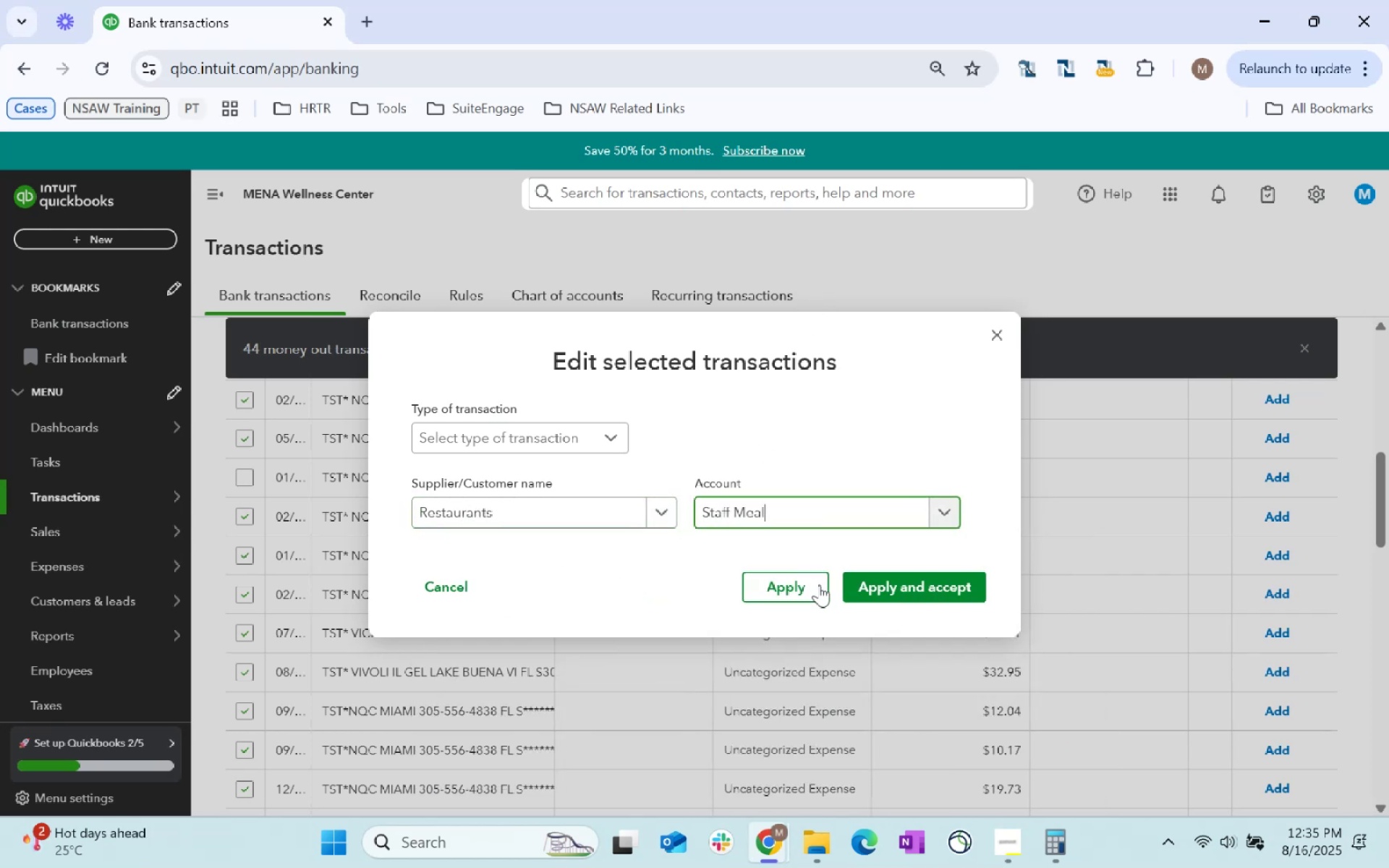 
left_click([817, 584])
 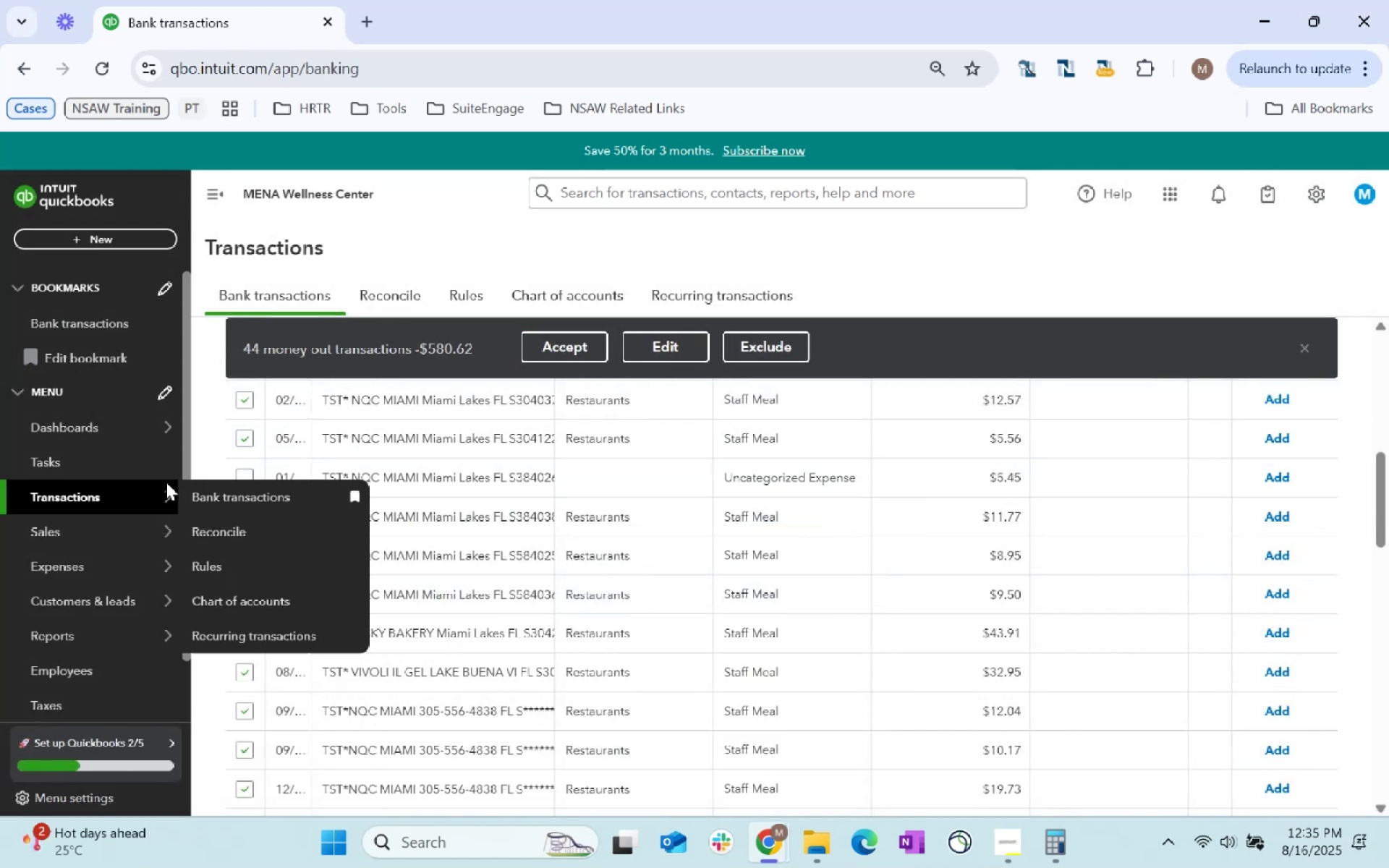 
left_click([245, 479])
 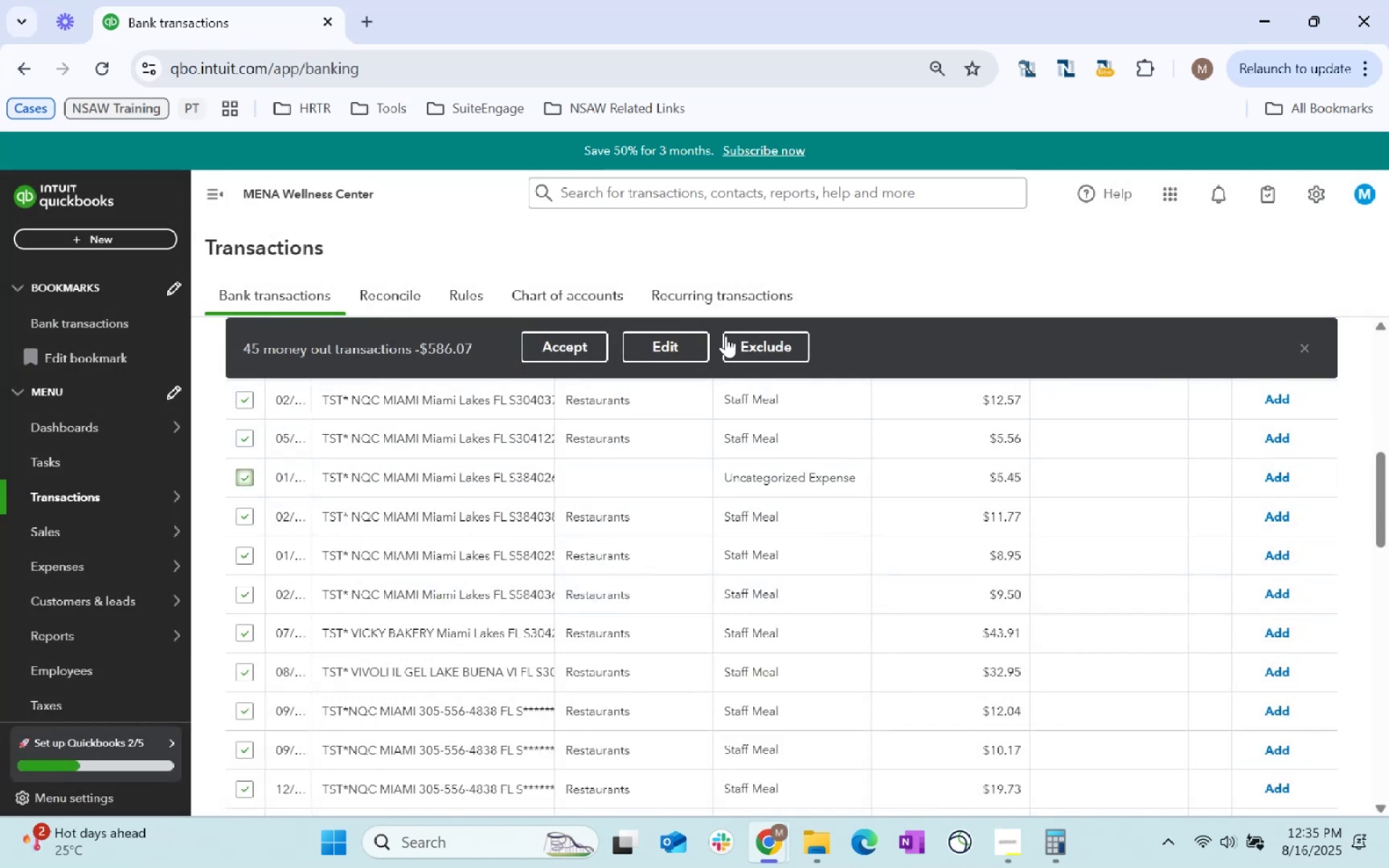 
left_click([669, 339])
 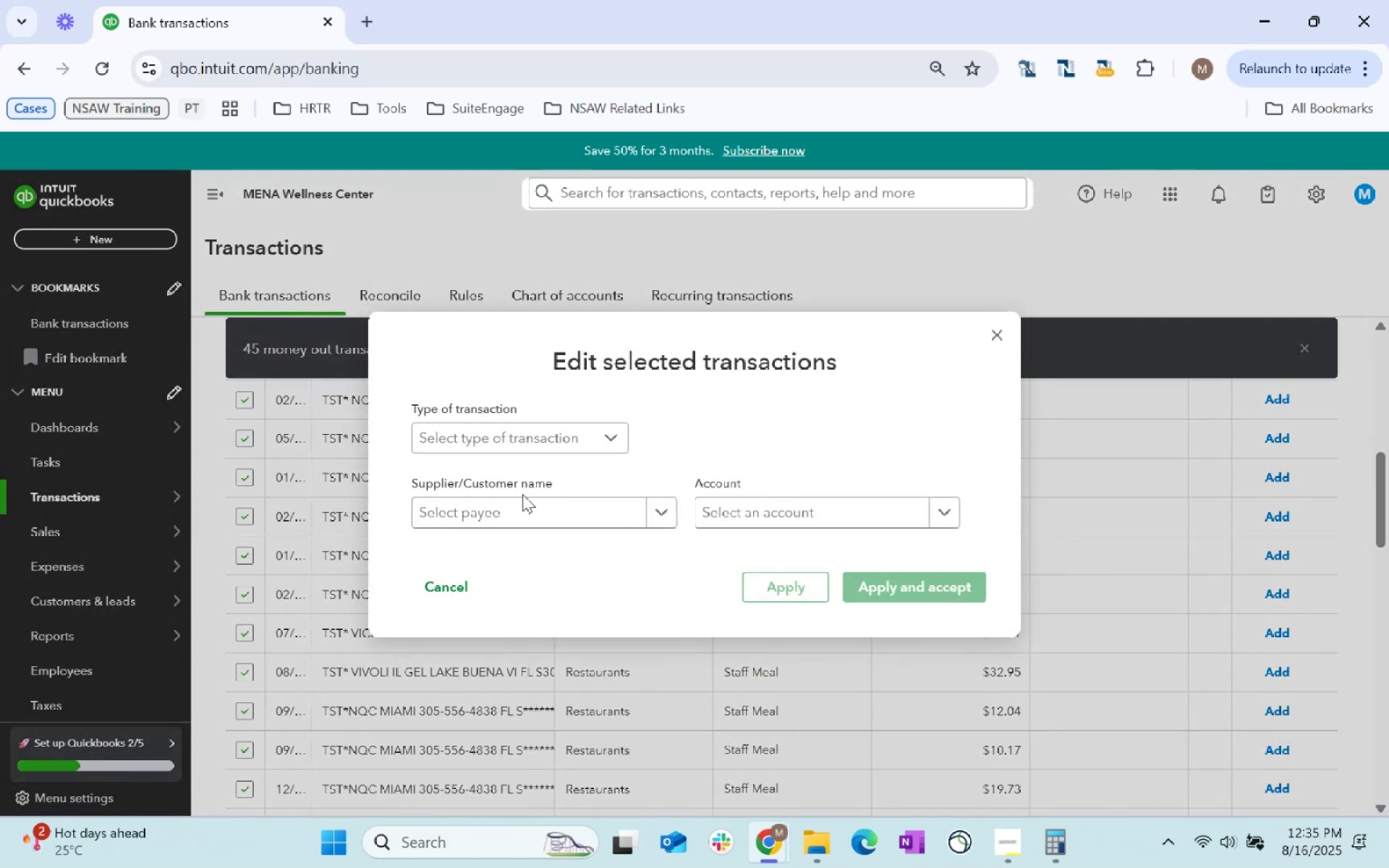 
left_click([522, 511])
 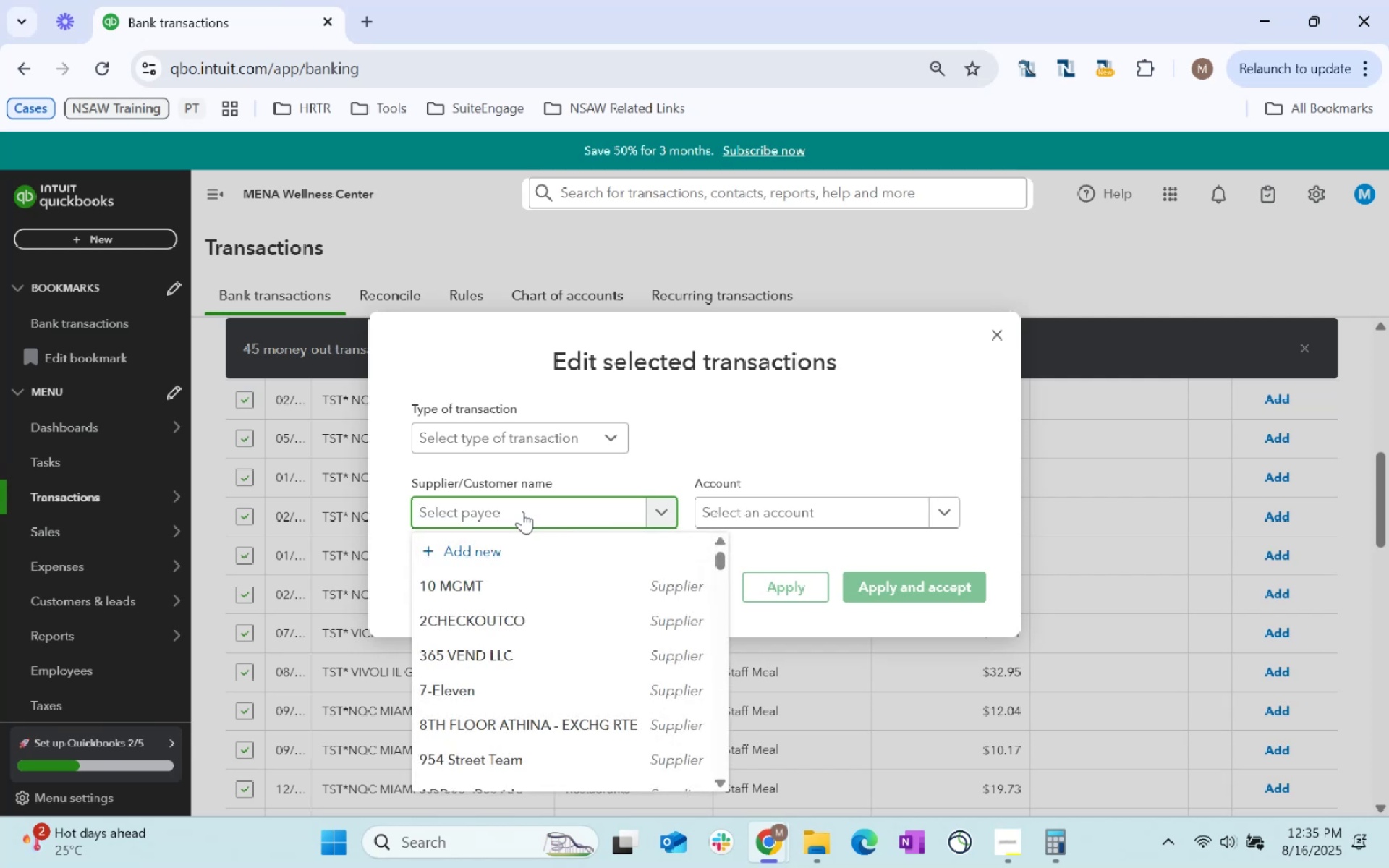 
type(restastaff)
 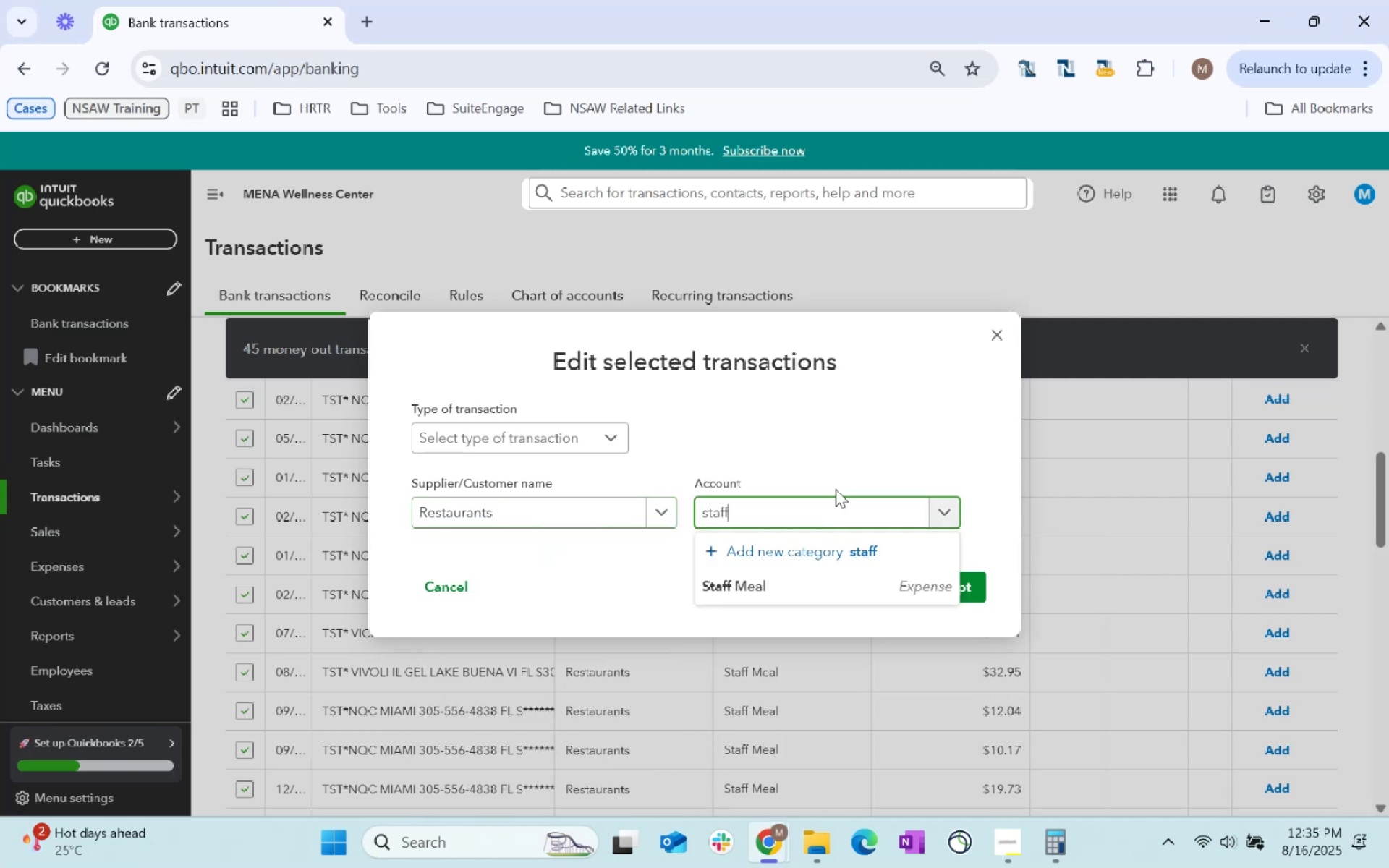 
left_click_drag(start_coordinate=[486, 588], to_coordinate=[490, 590])
 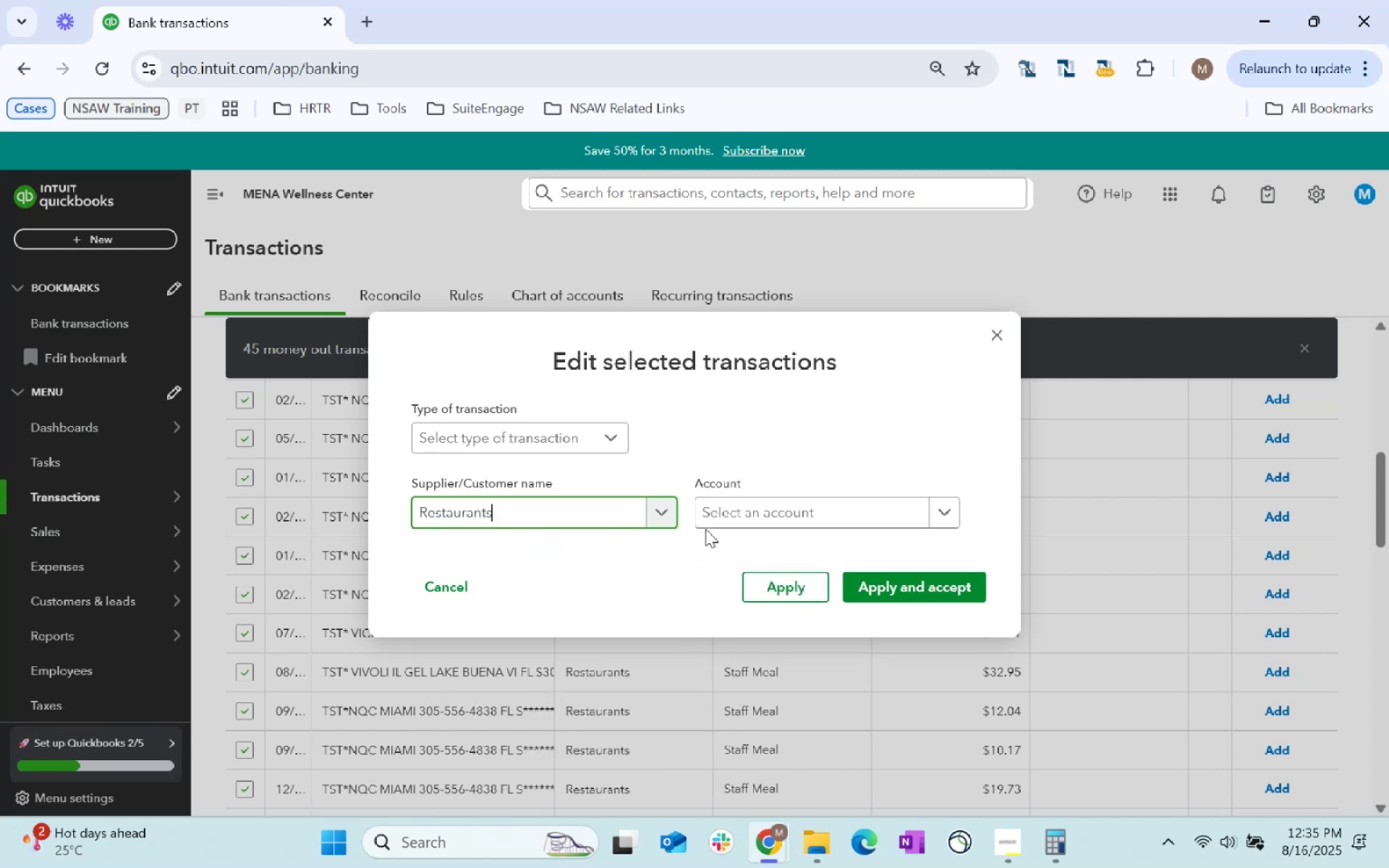 
left_click_drag(start_coordinate=[767, 503], to_coordinate=[772, 503])
 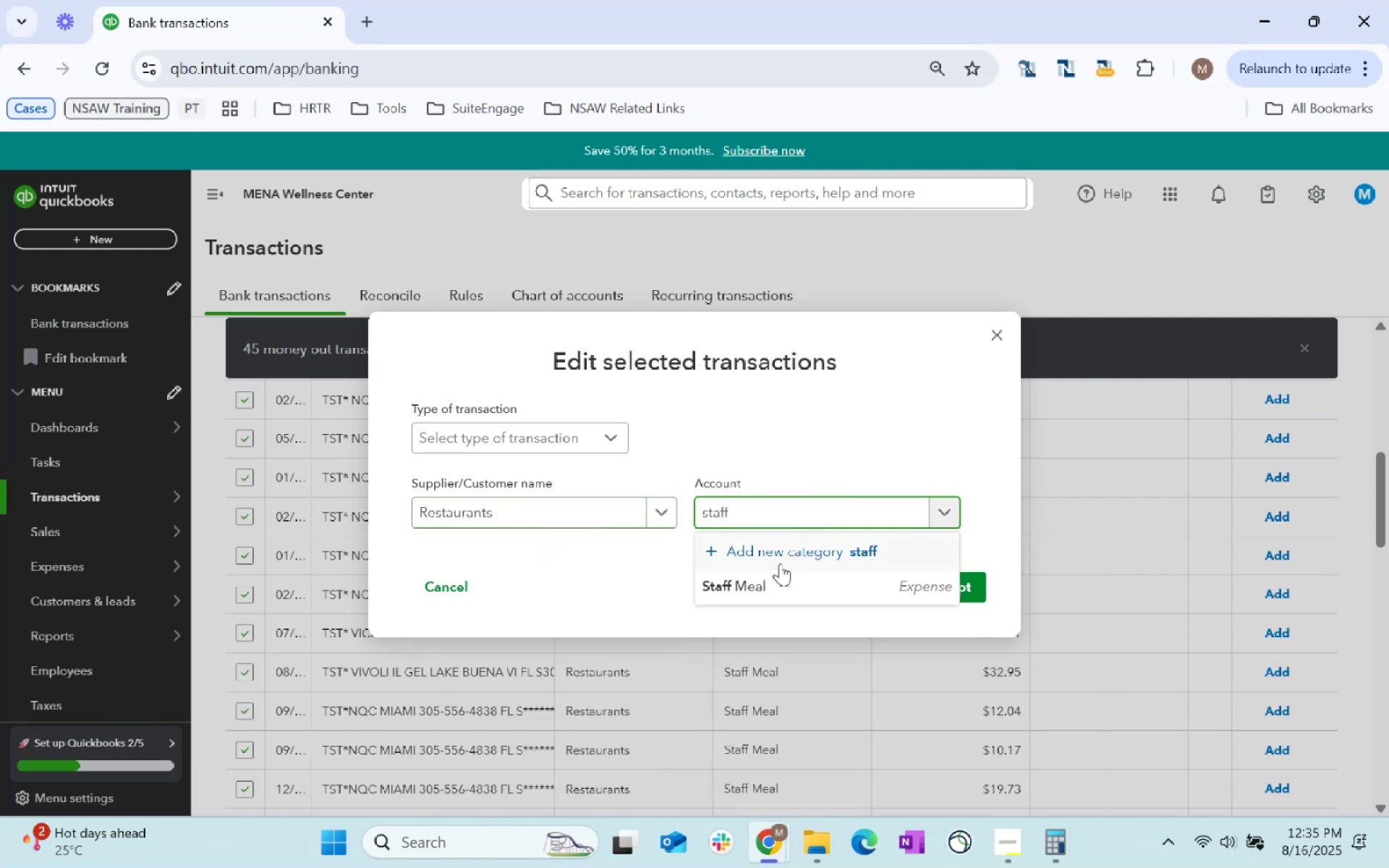 
double_click([792, 586])
 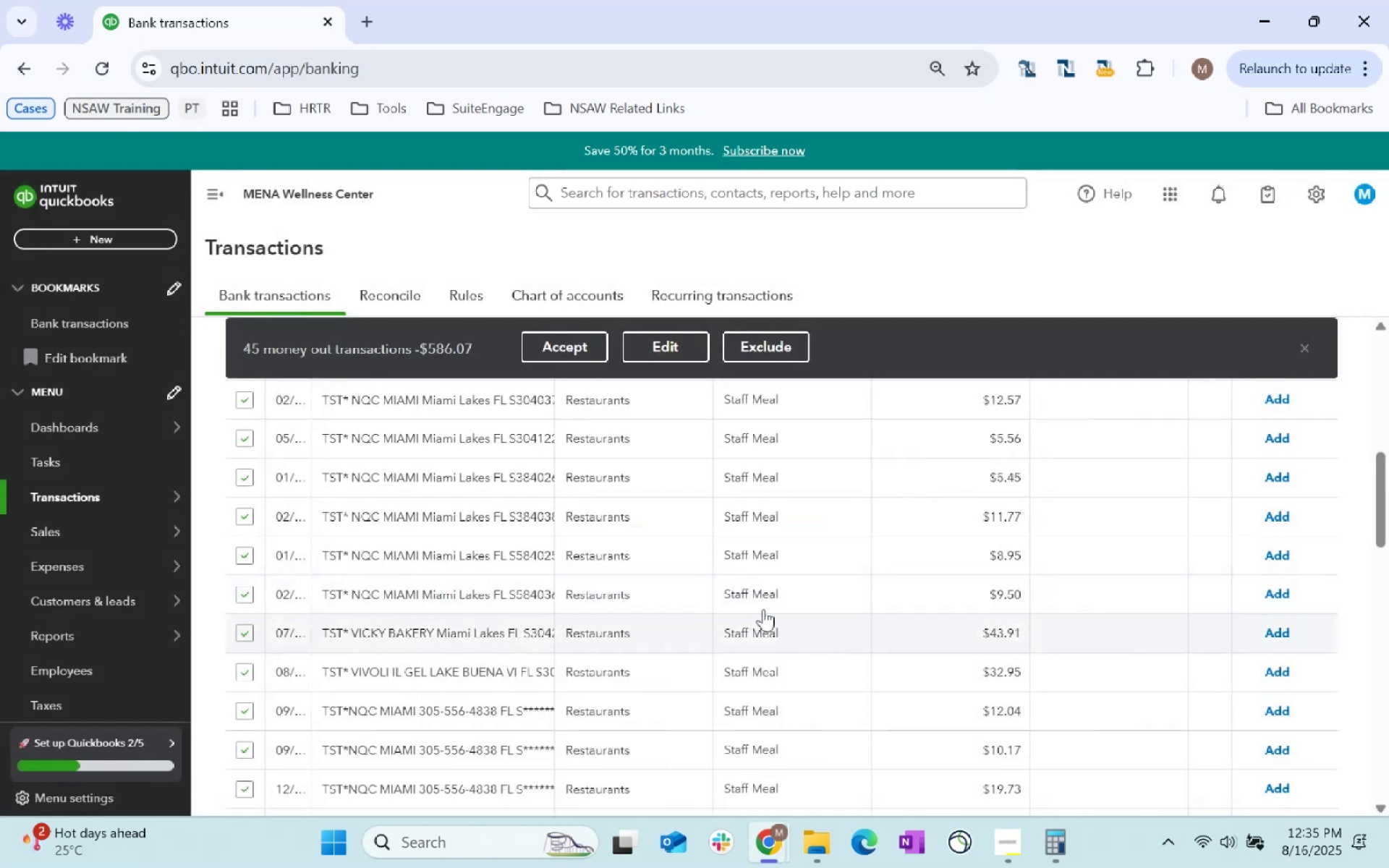 
scroll: coordinate [931, 517], scroll_direction: down, amount: 12.0
 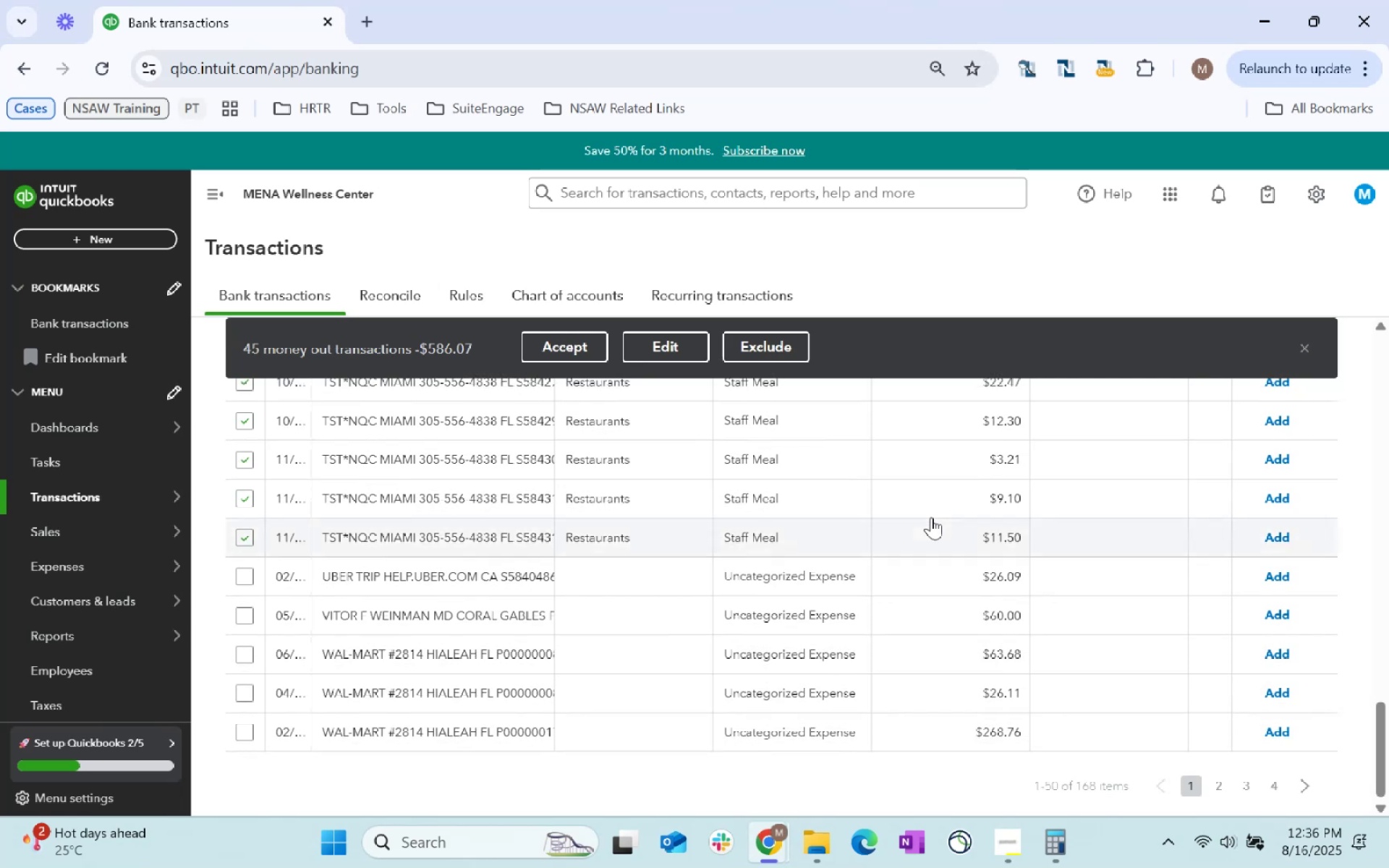 
scroll: coordinate [917, 519], scroll_direction: up, amount: 19.0
 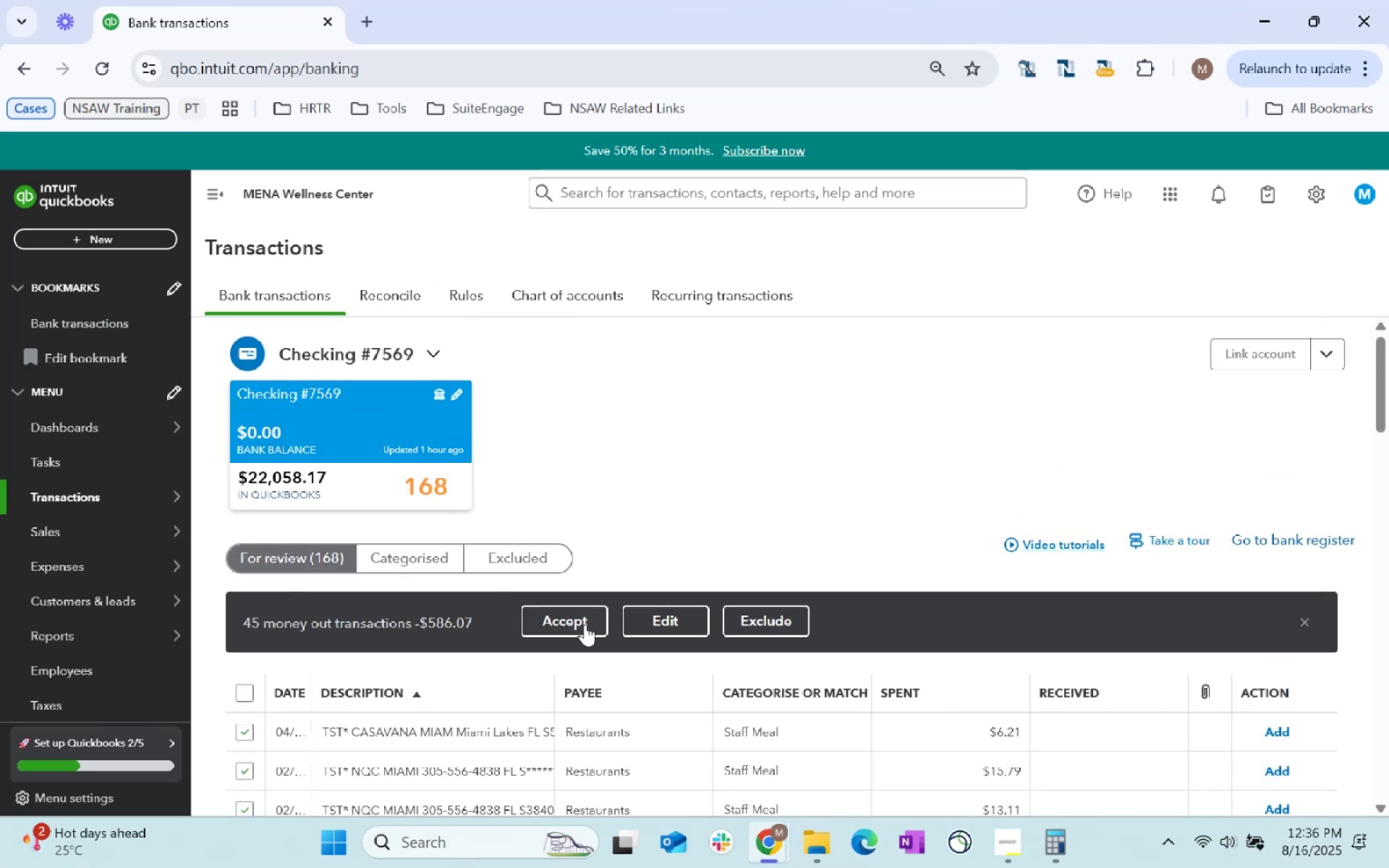 
left_click([579, 632])
 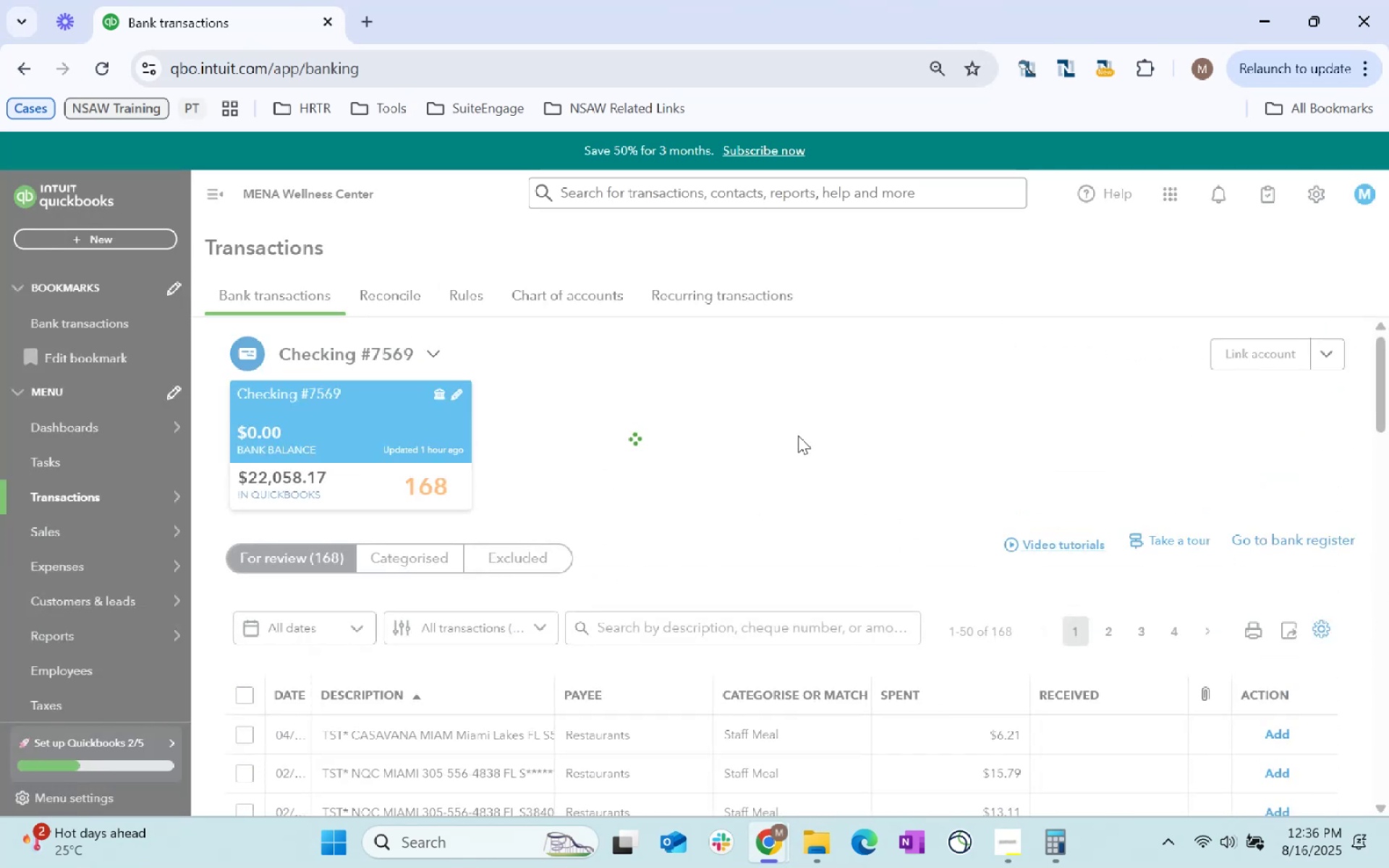 
scroll: coordinate [798, 435], scroll_direction: down, amount: 5.0
 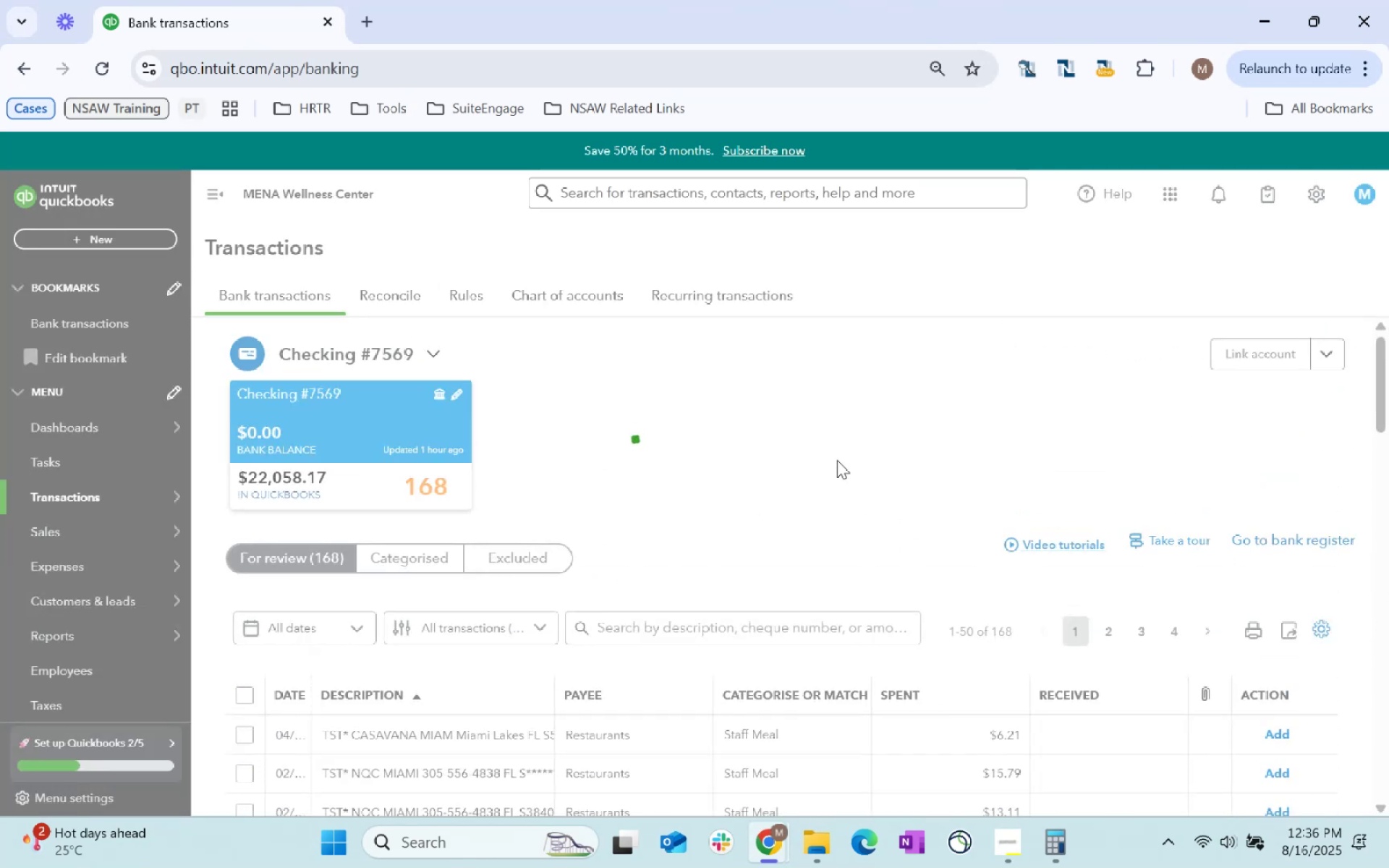 
wait(8.08)
 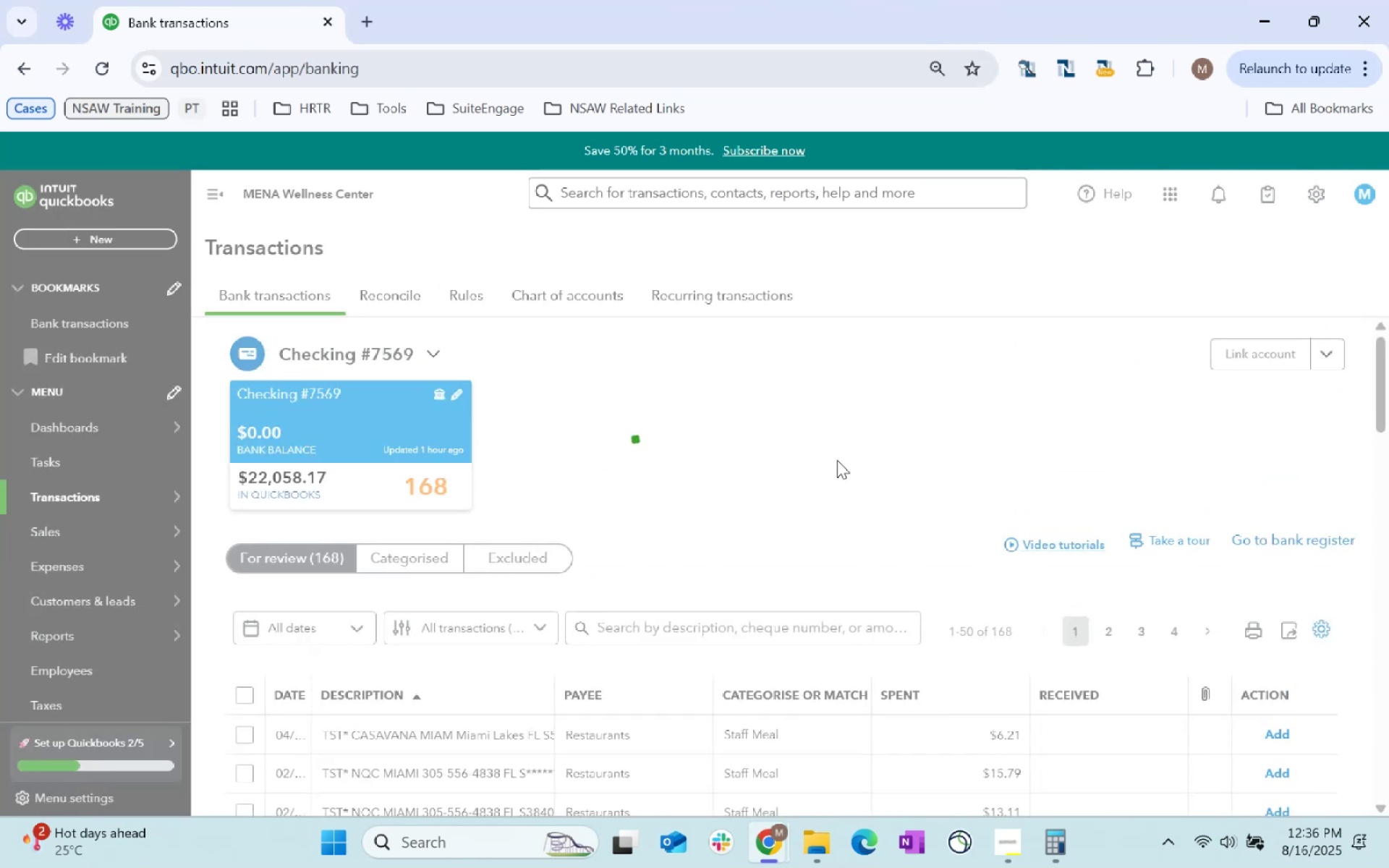 
scroll: coordinate [835, 464], scroll_direction: down, amount: 5.0
 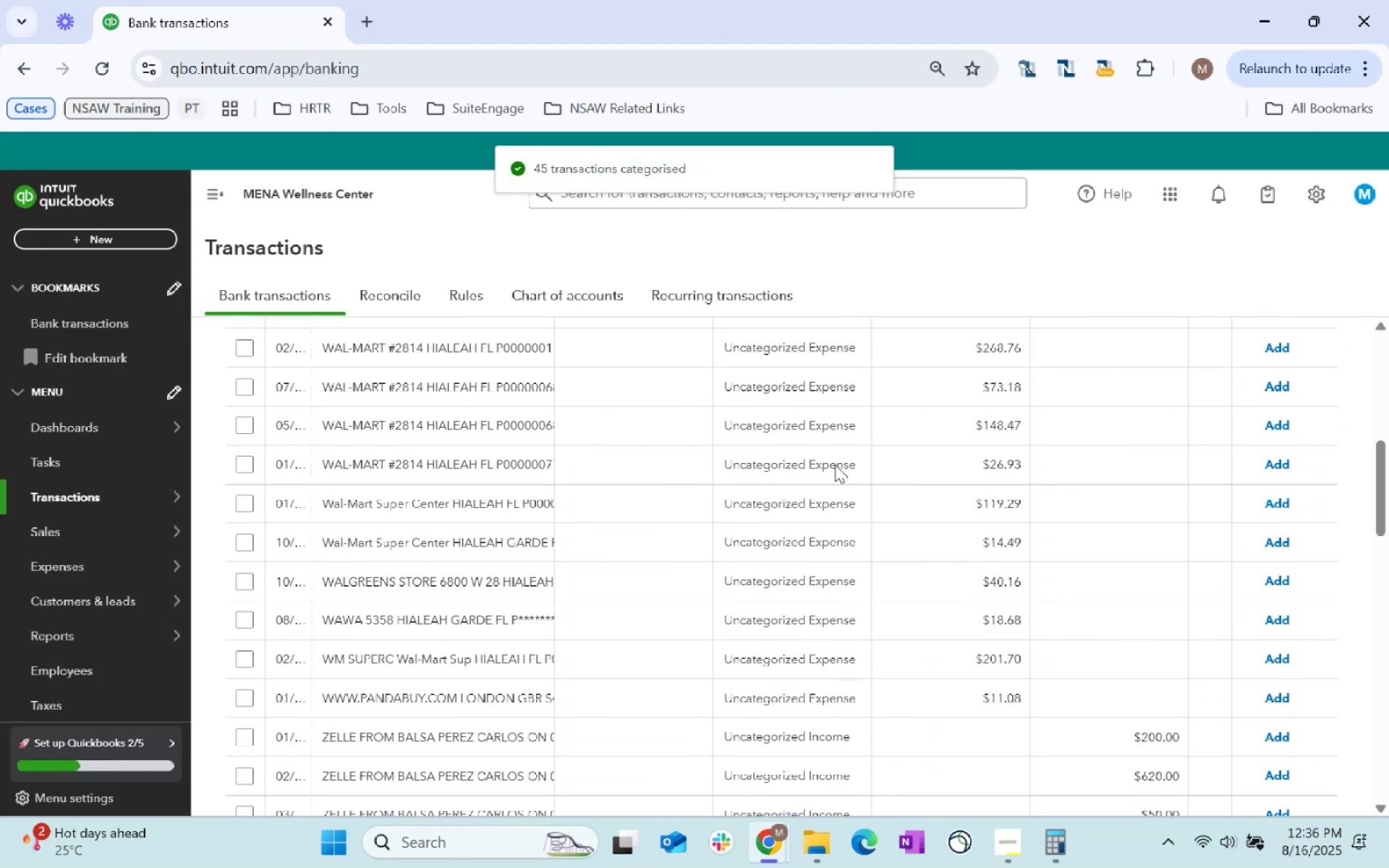 
scroll: coordinate [835, 464], scroll_direction: up, amount: 2.0
 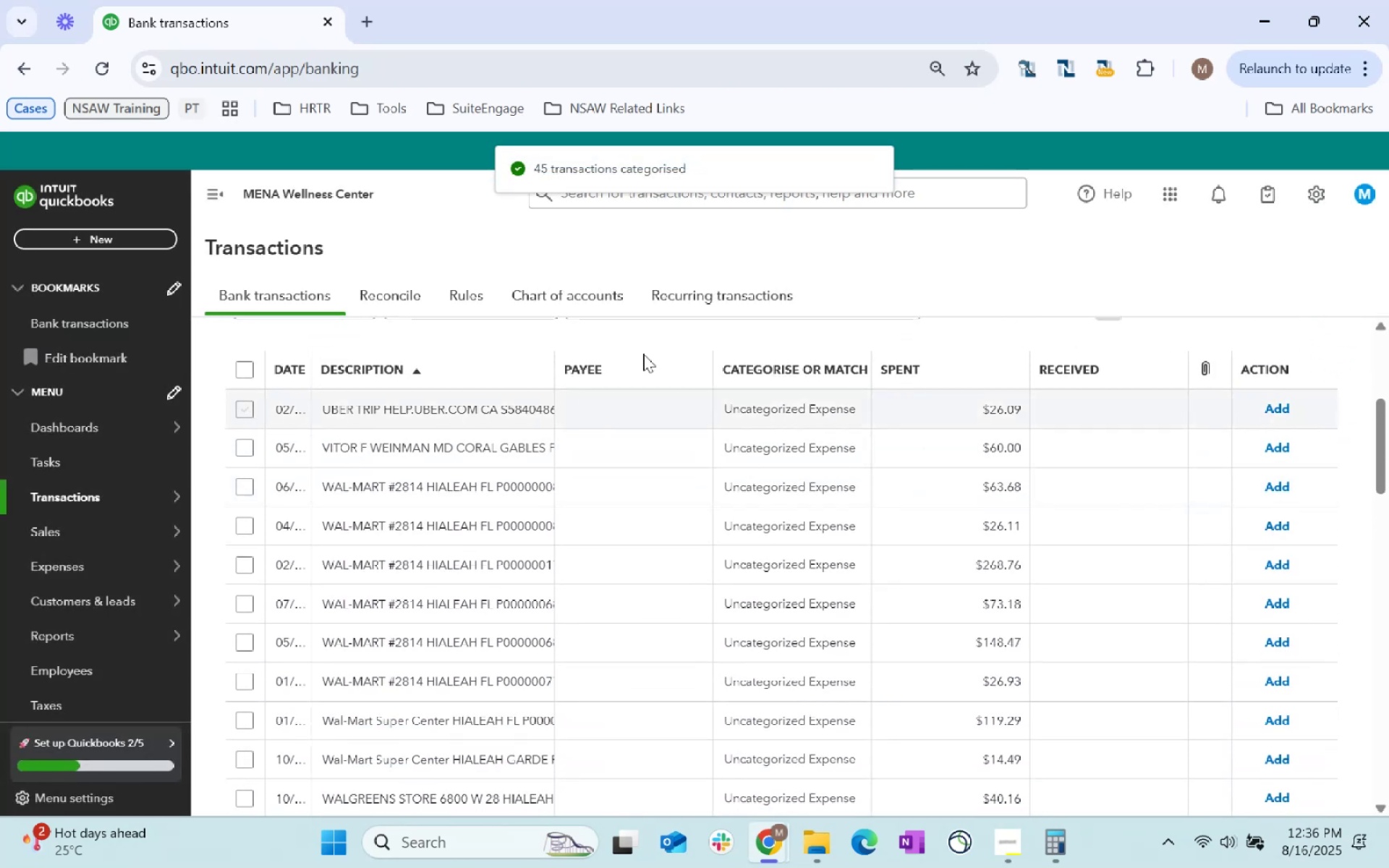 
left_click([622, 350])
 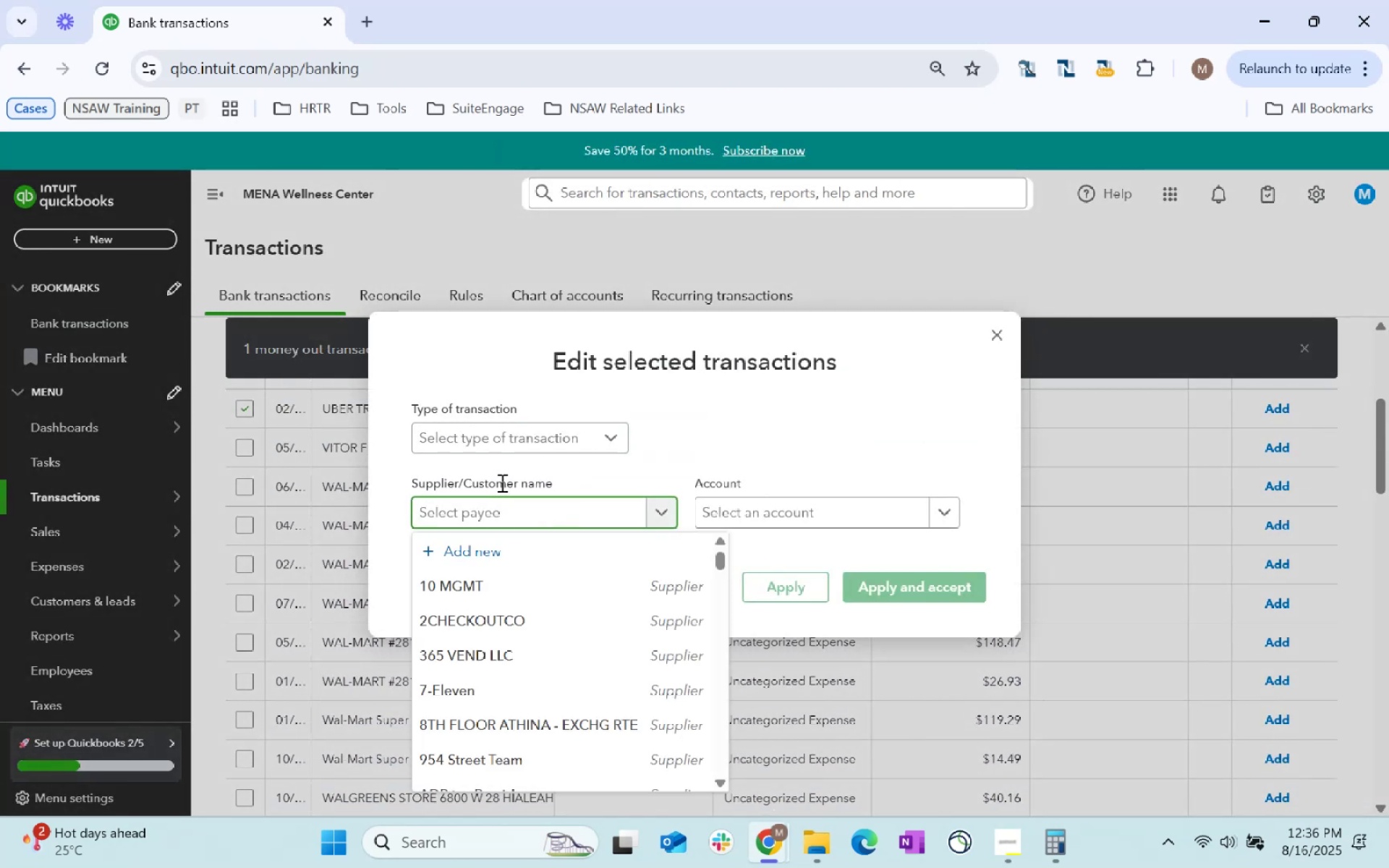 
type(uber)
 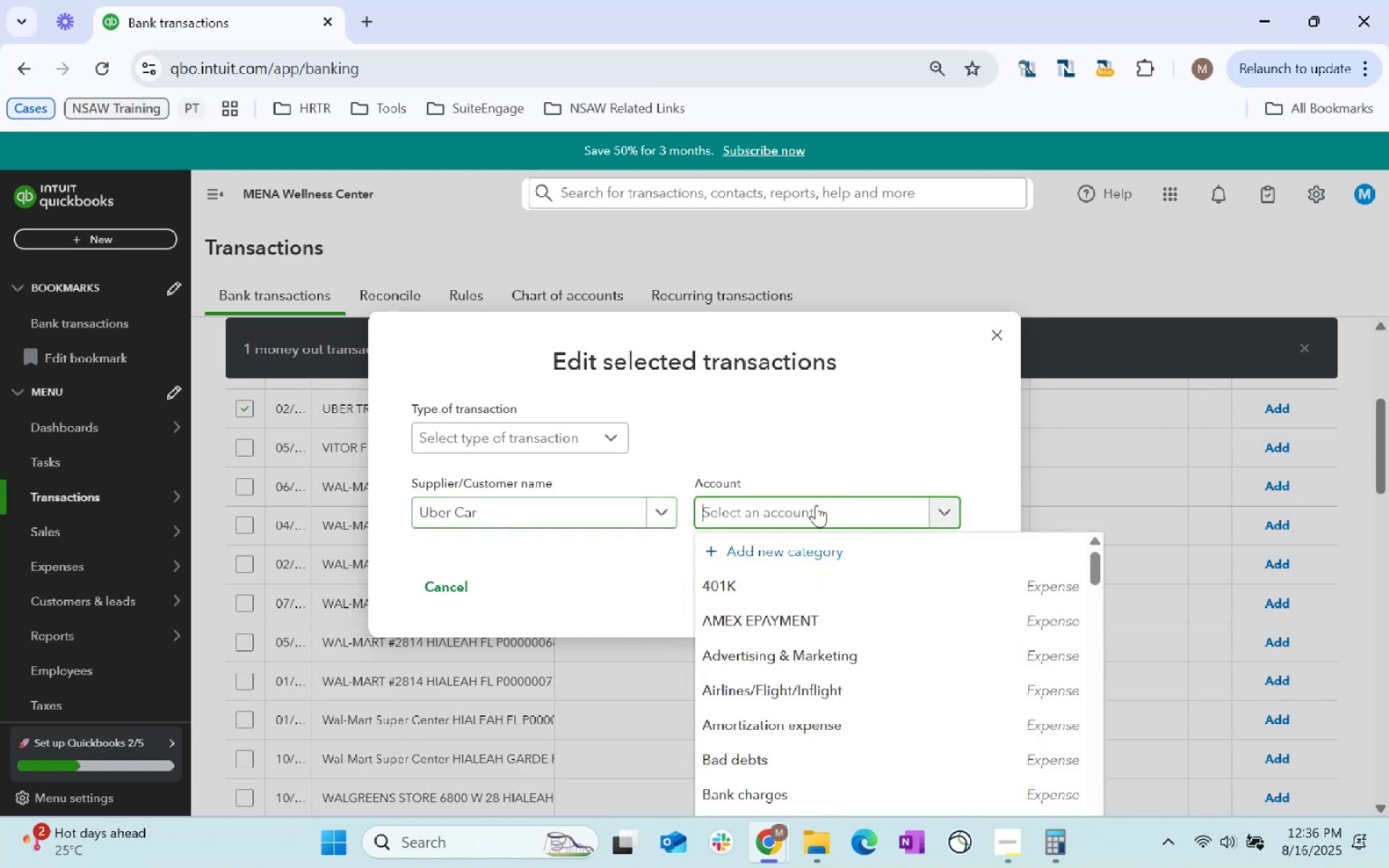 
type(tr)
key(Backspace)
type(rave)
 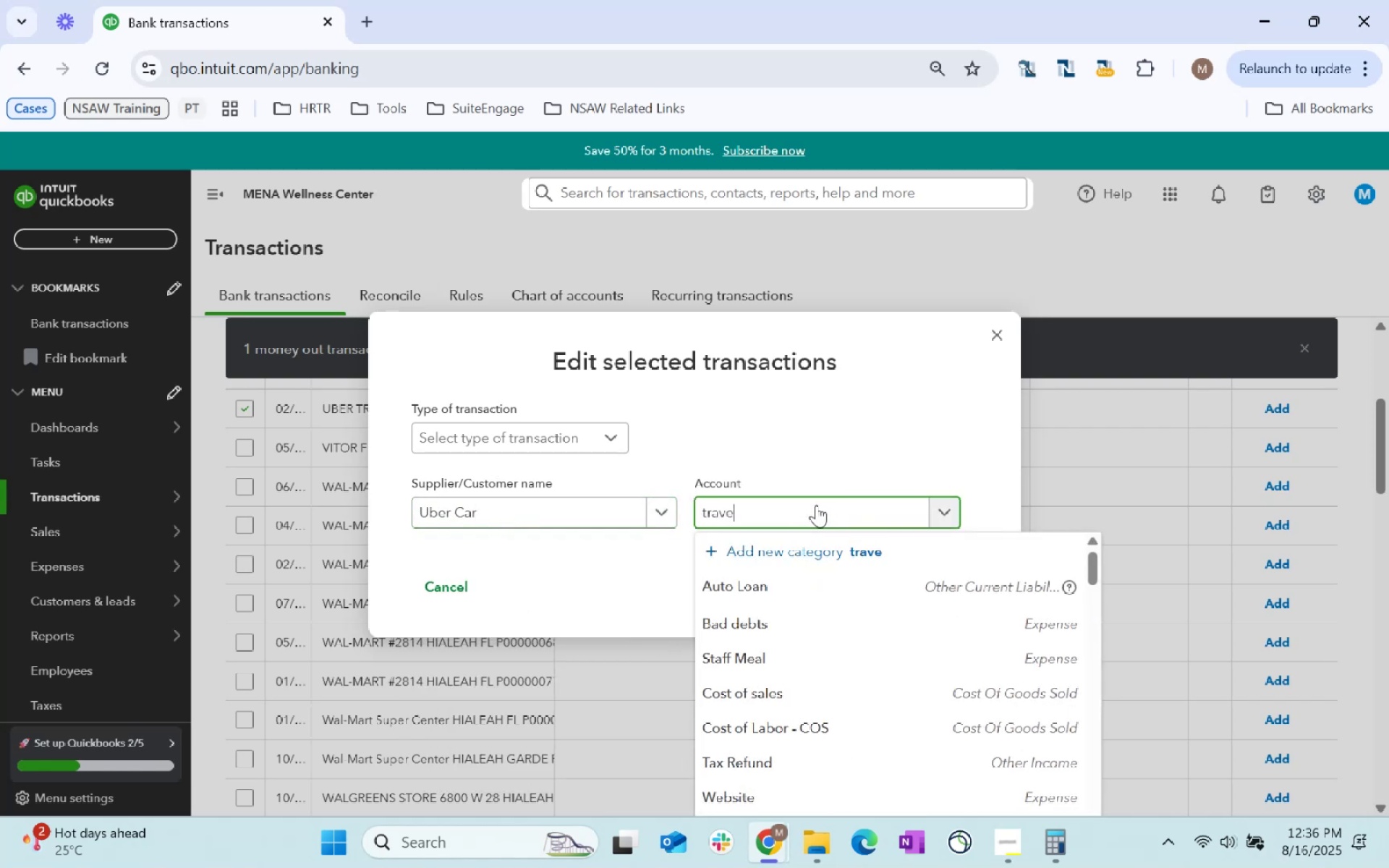 
scroll: coordinate [819, 506], scroll_direction: up, amount: 1.0
 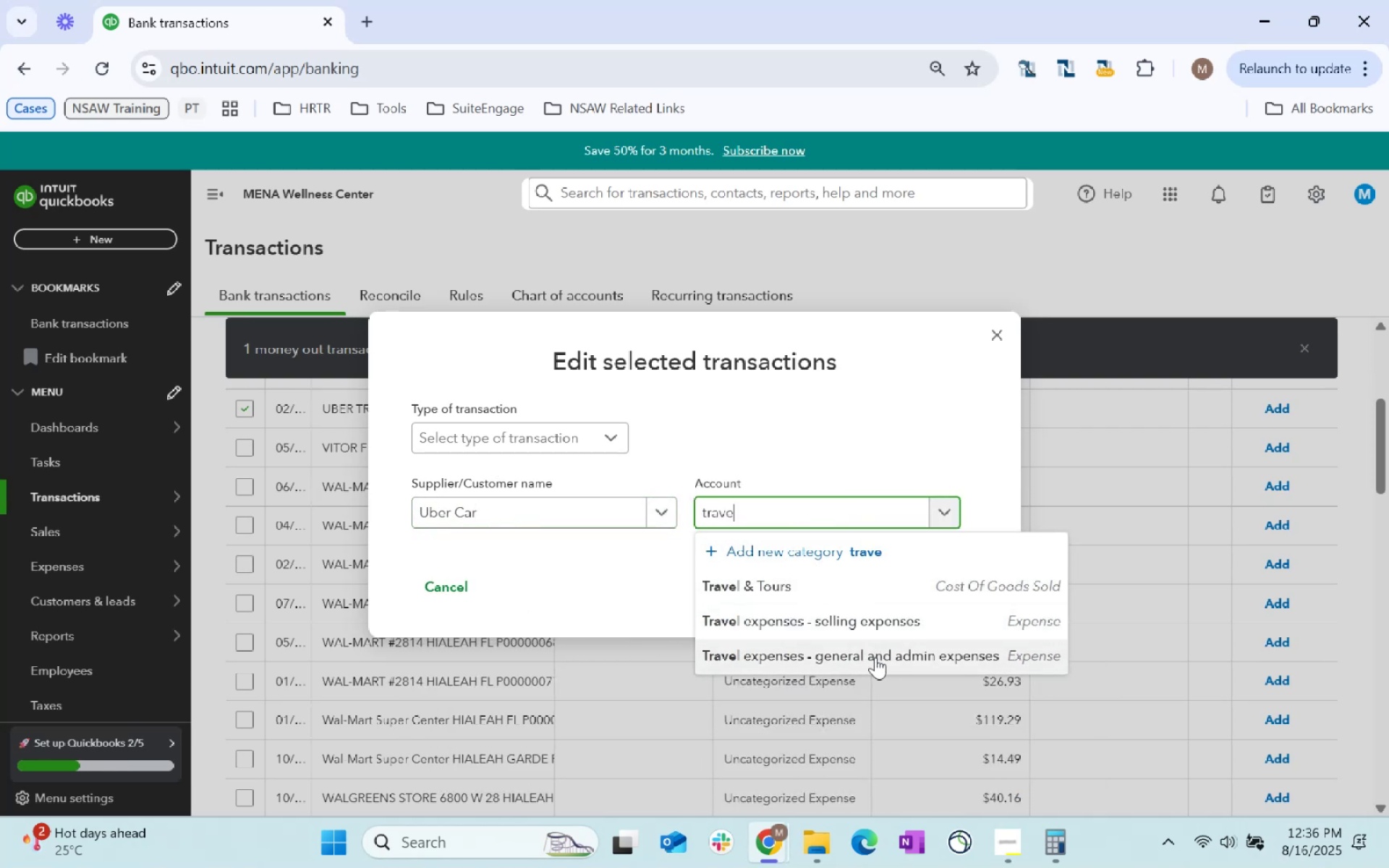 
left_click([875, 657])
 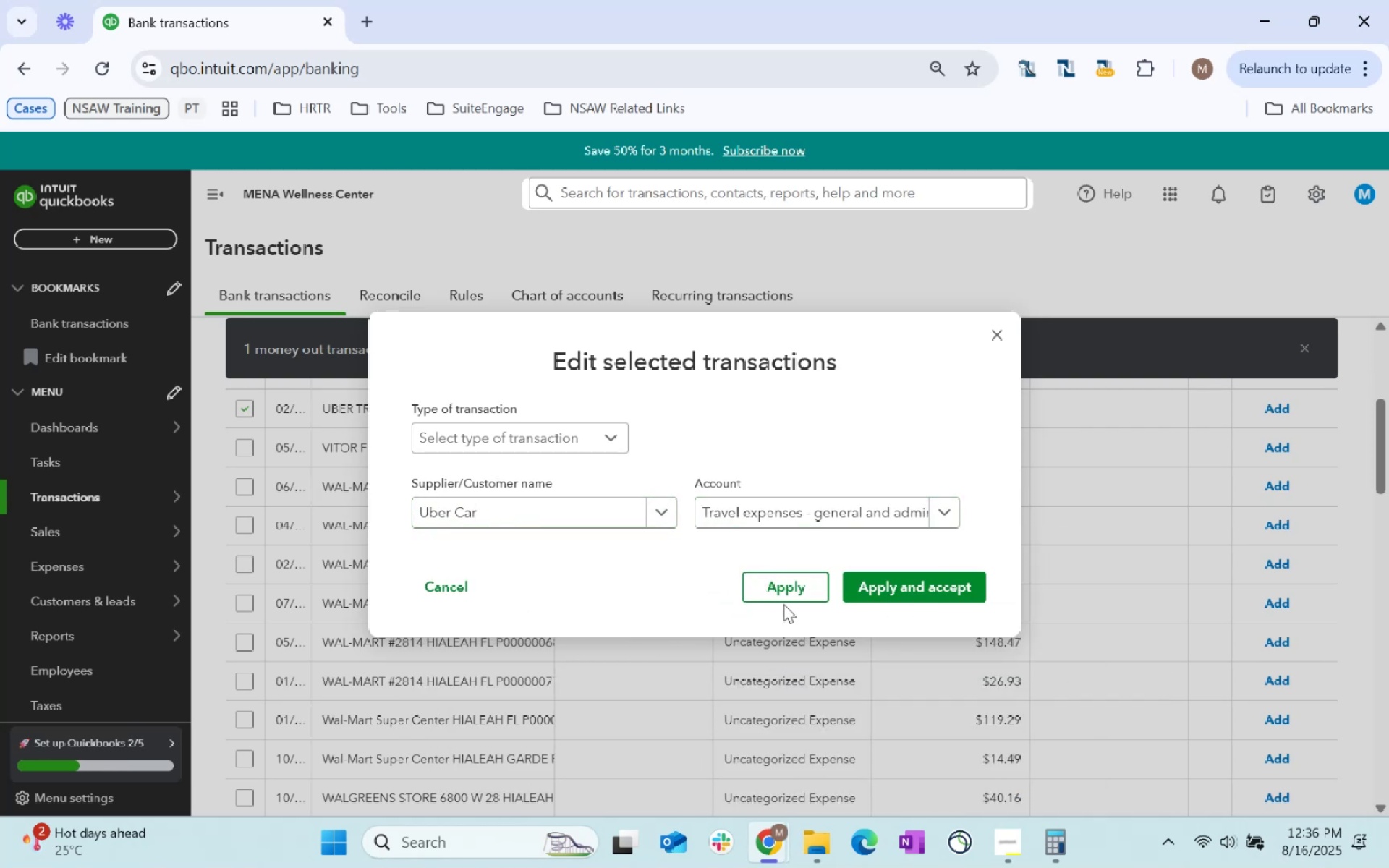 
double_click([784, 594])
 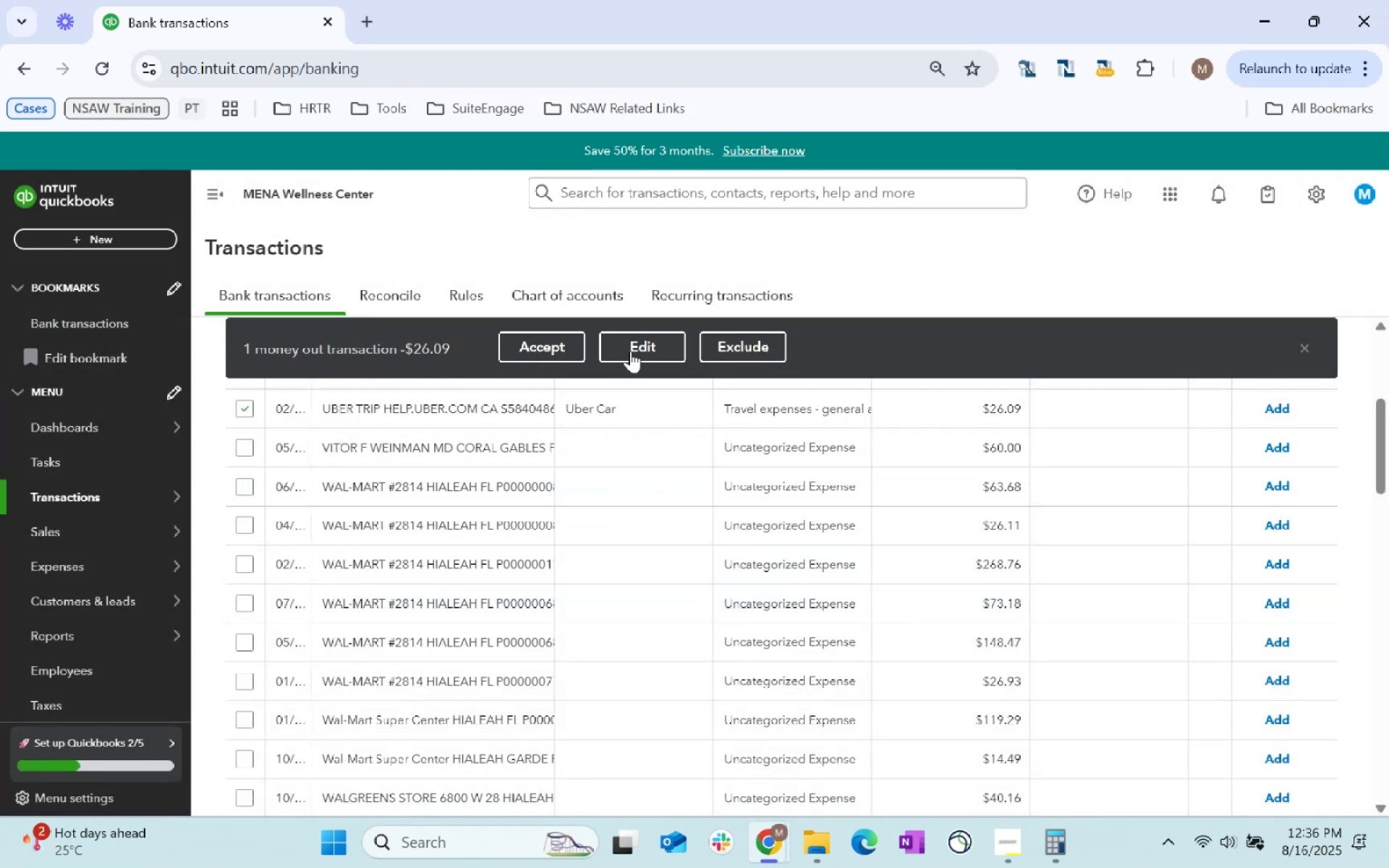 
wait(5.99)
 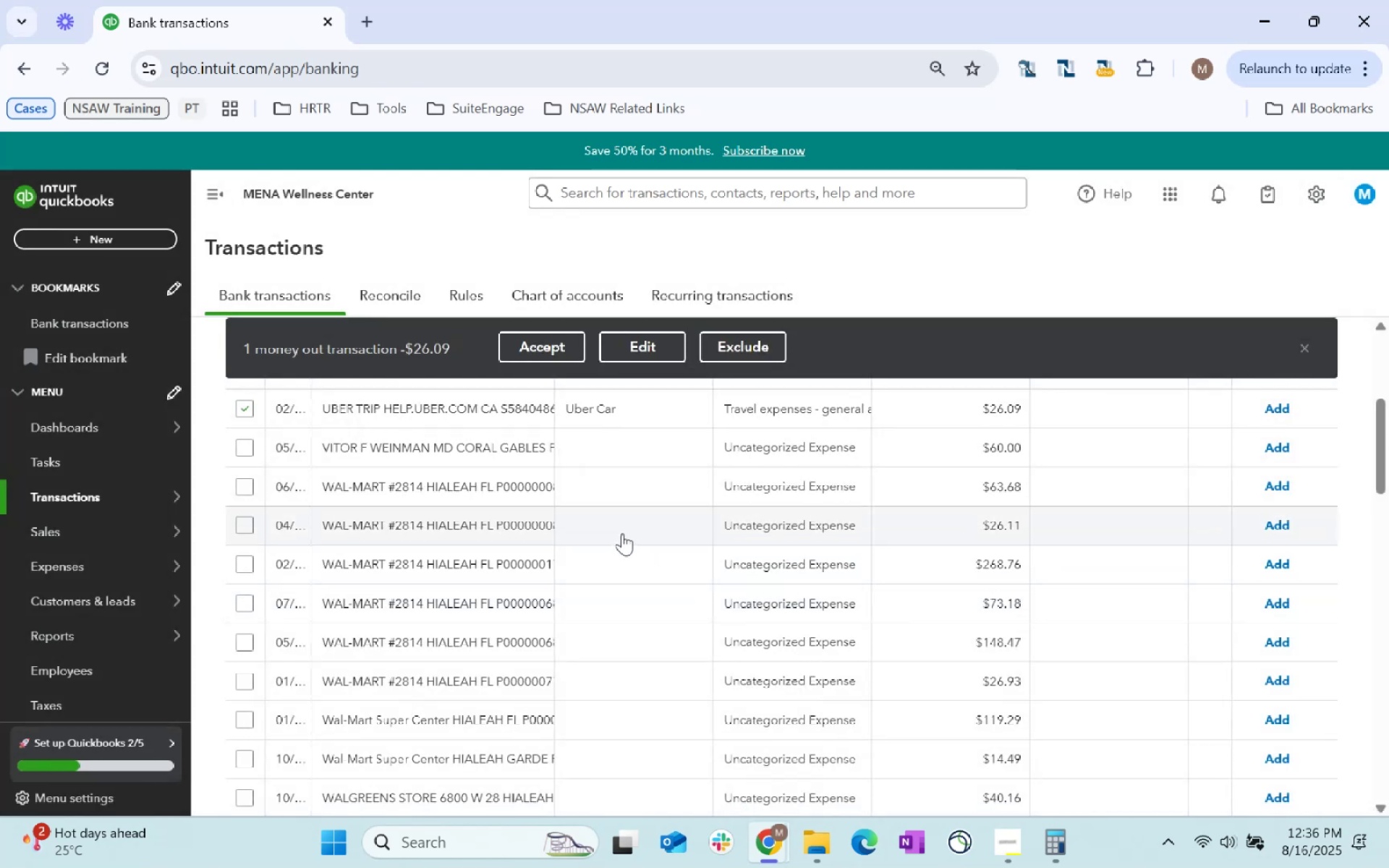 
left_click([532, 342])
 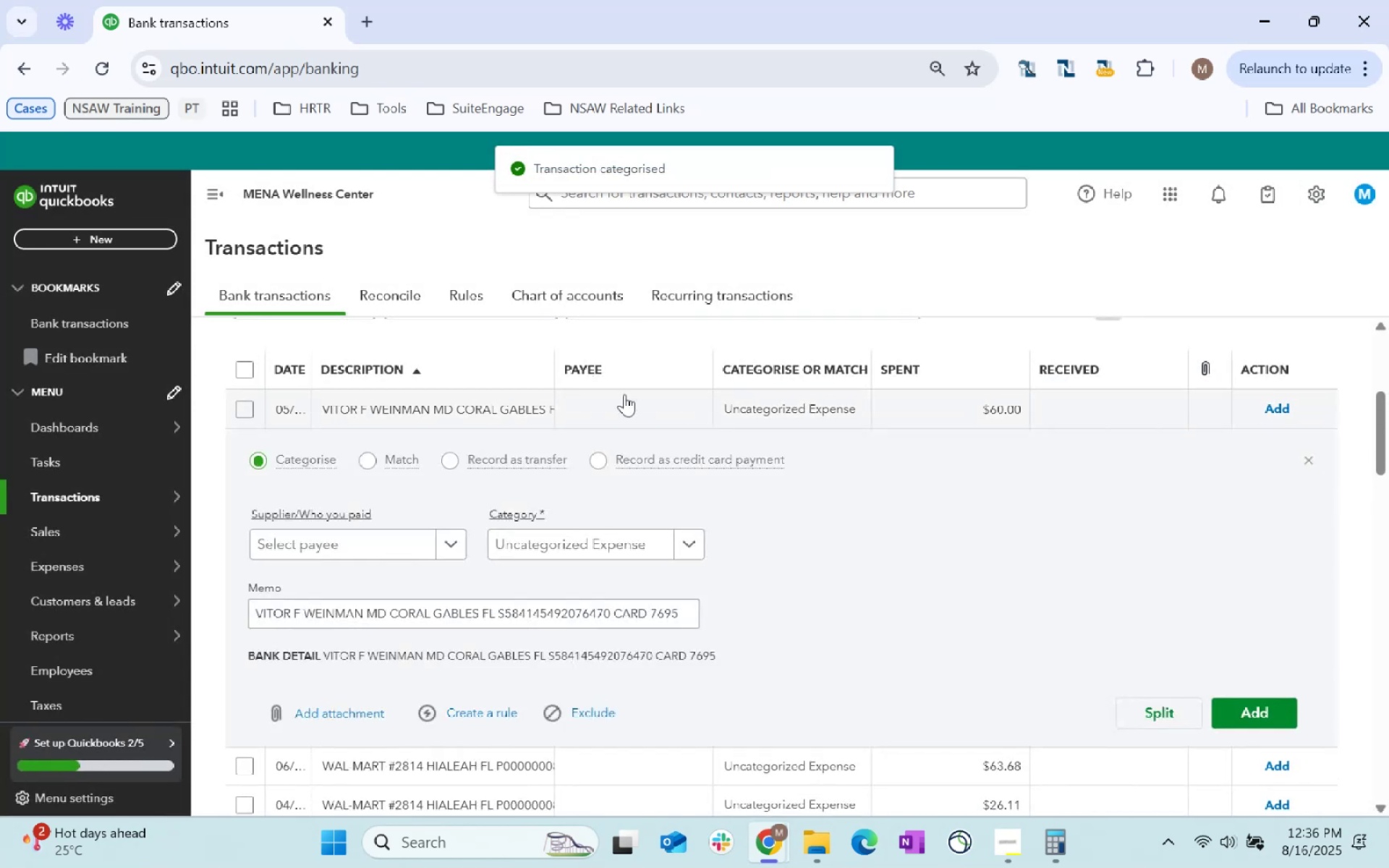 
type(Customer)
 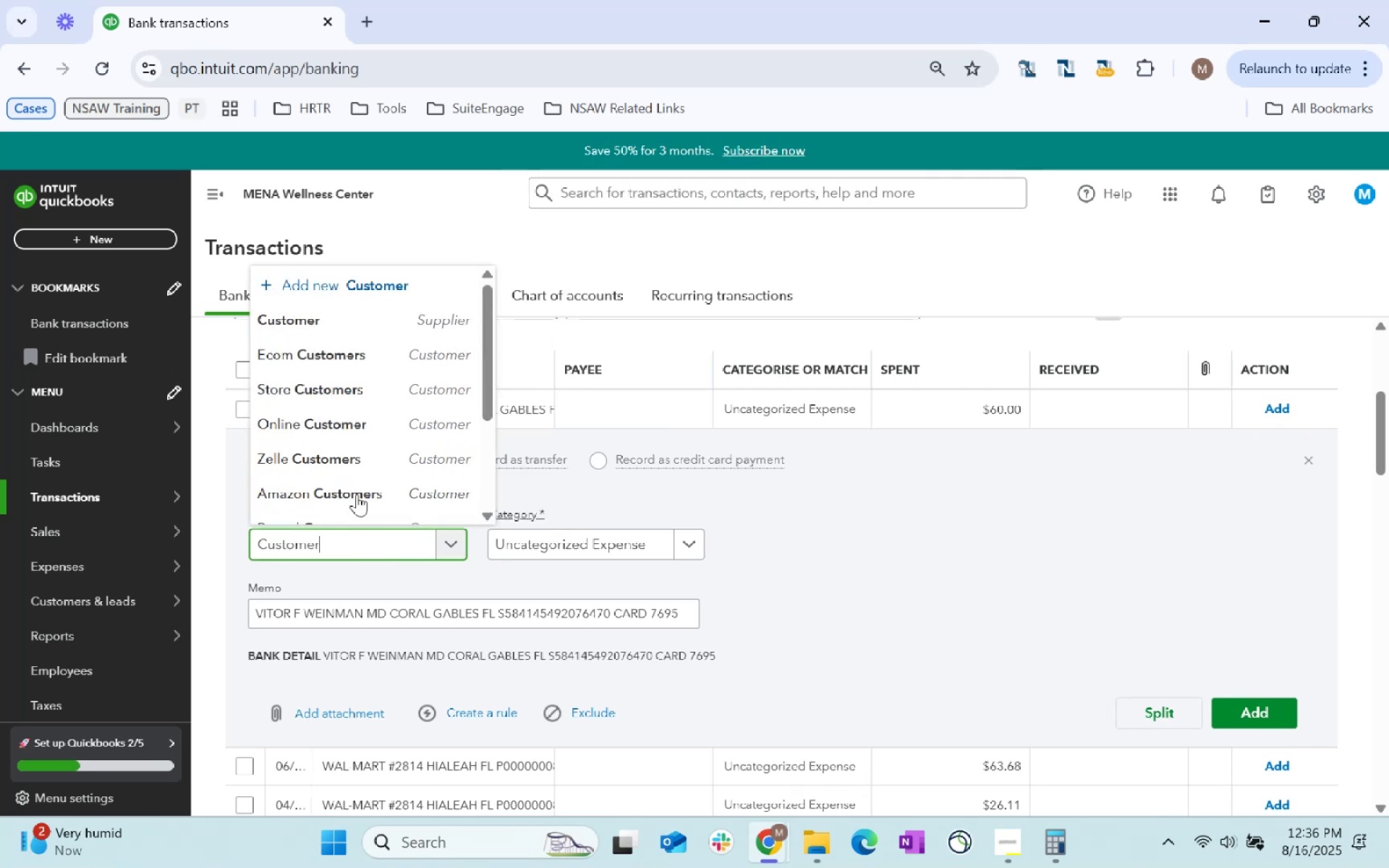 
left_click([326, 320])
 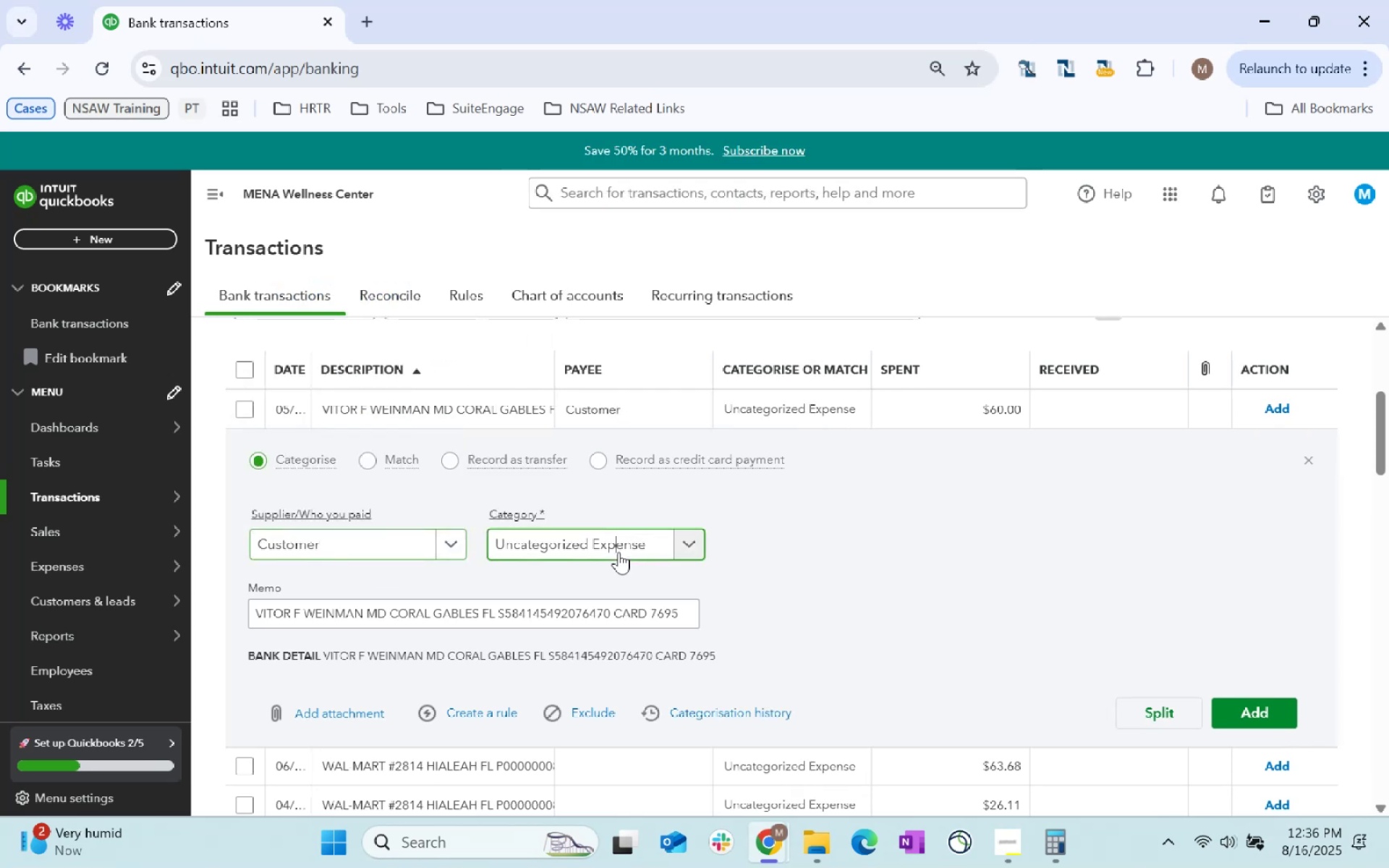 
type(Customer)
 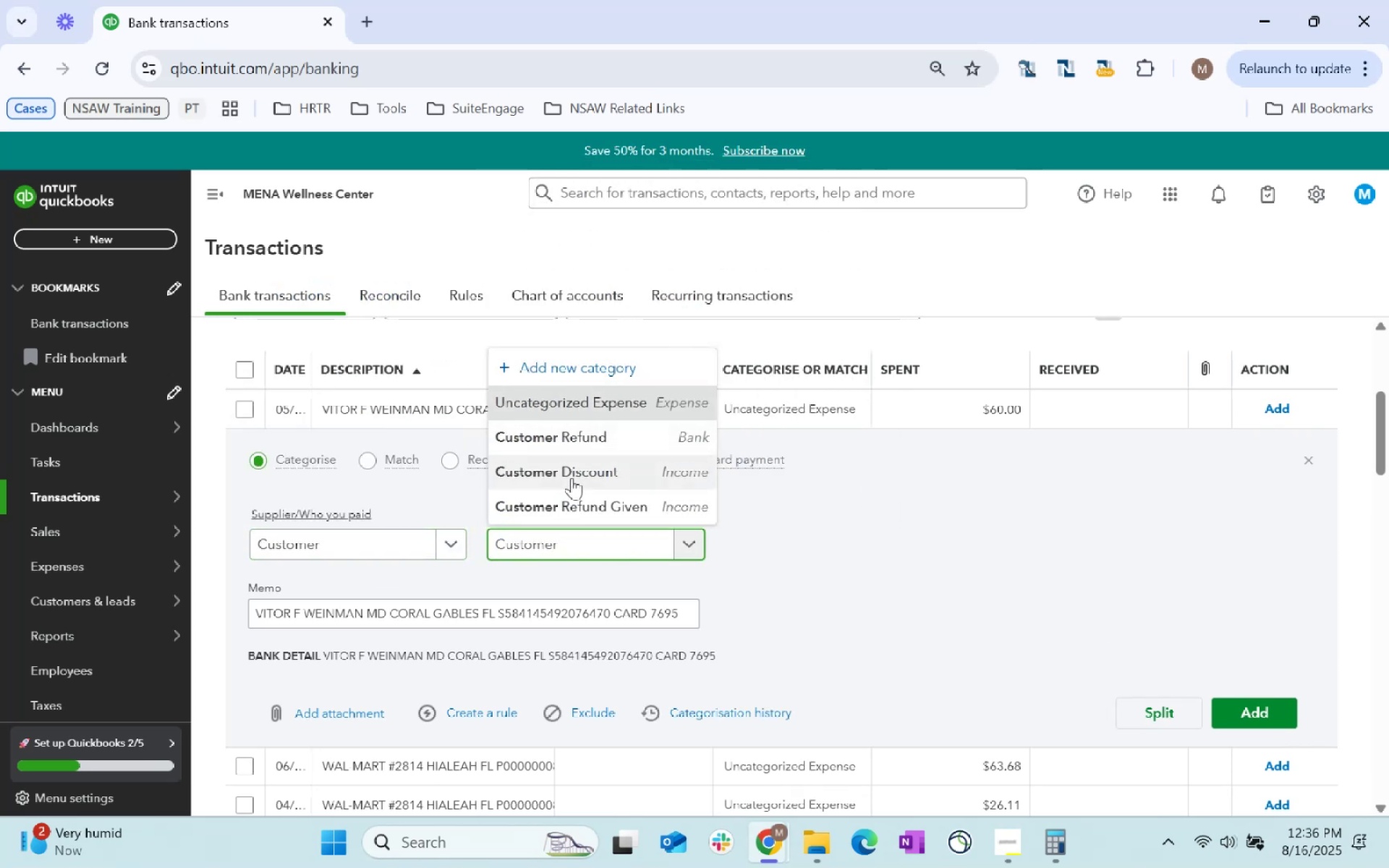 
left_click([572, 514])
 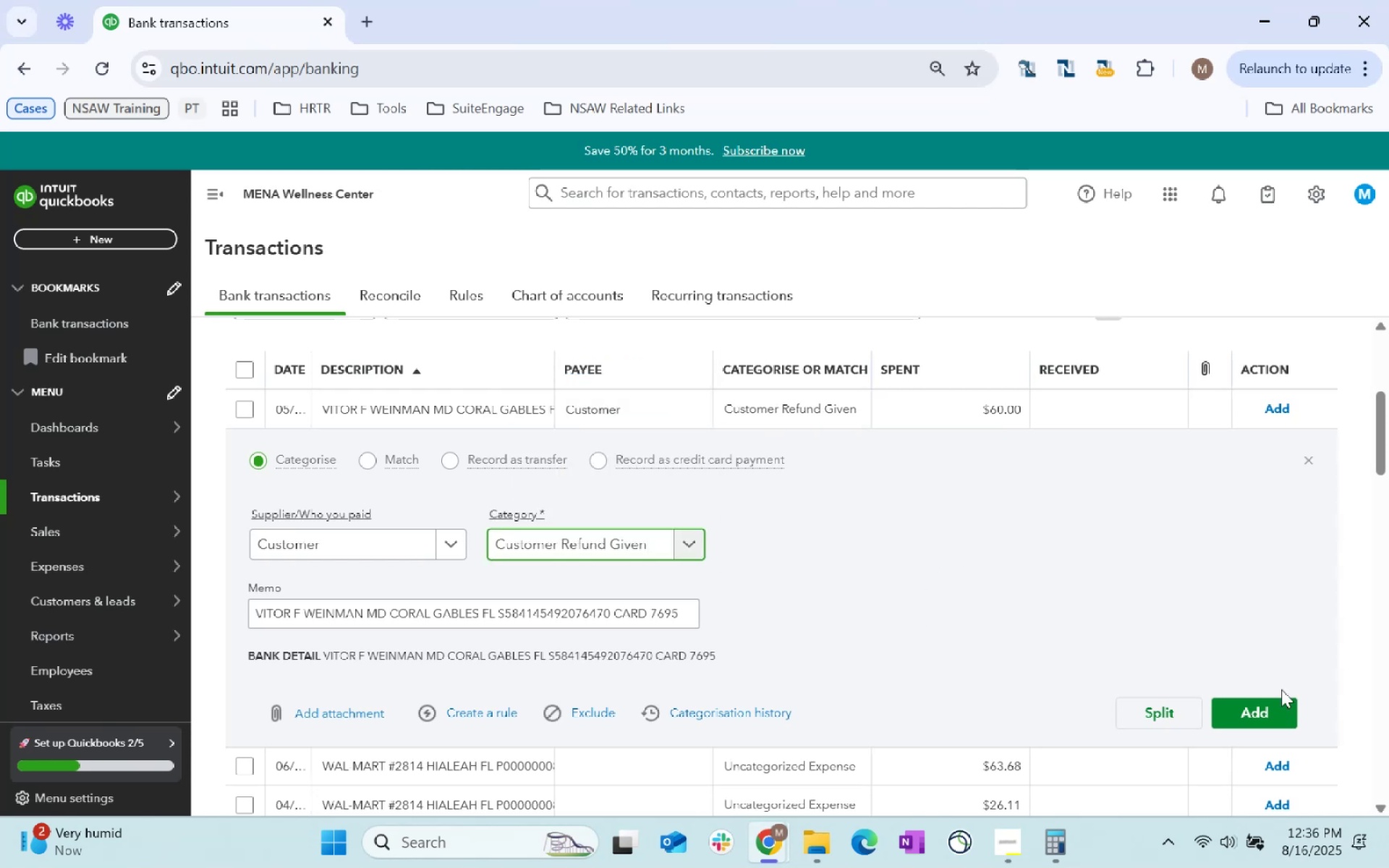 
left_click([1265, 710])
 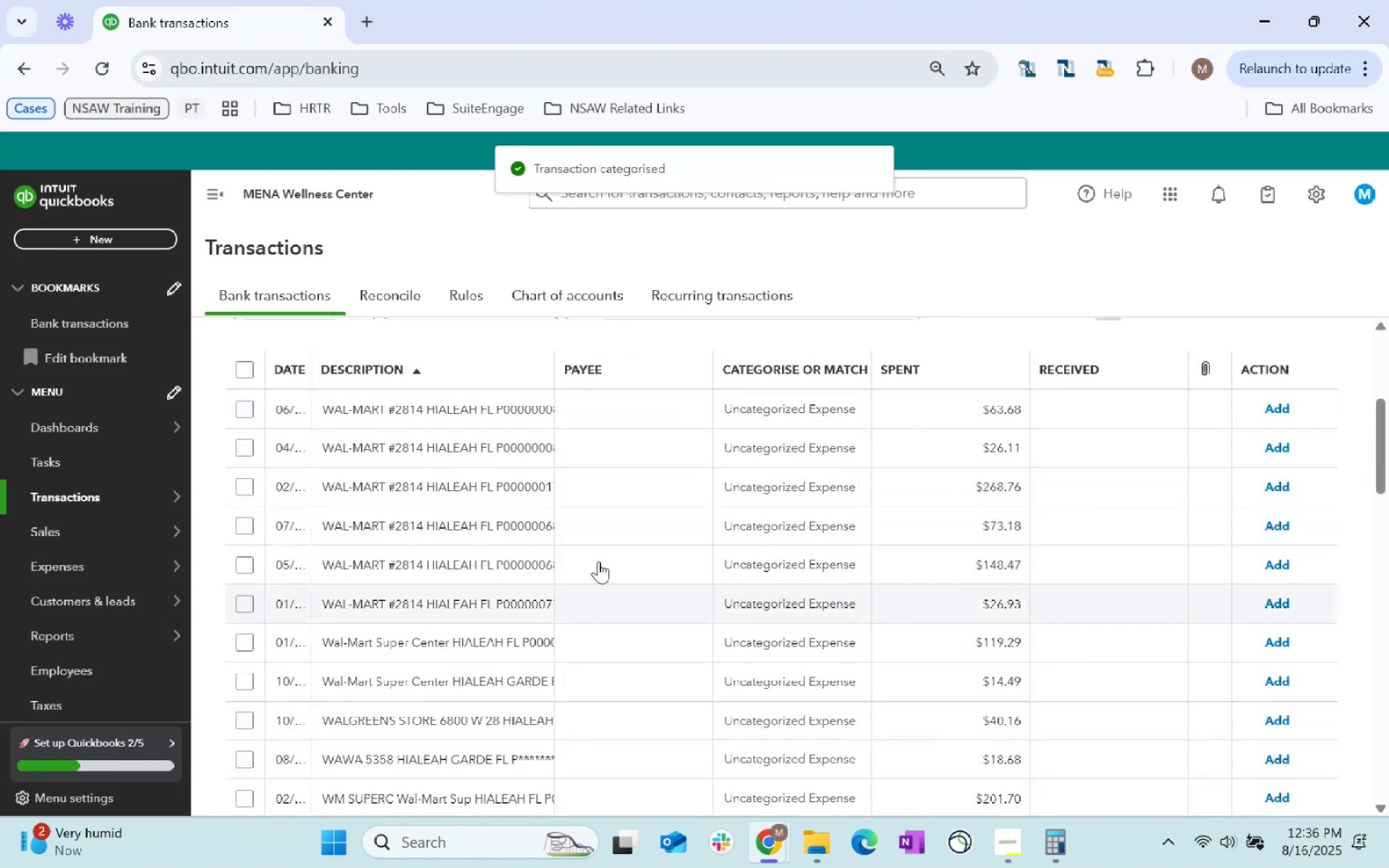 
wait(5.18)
 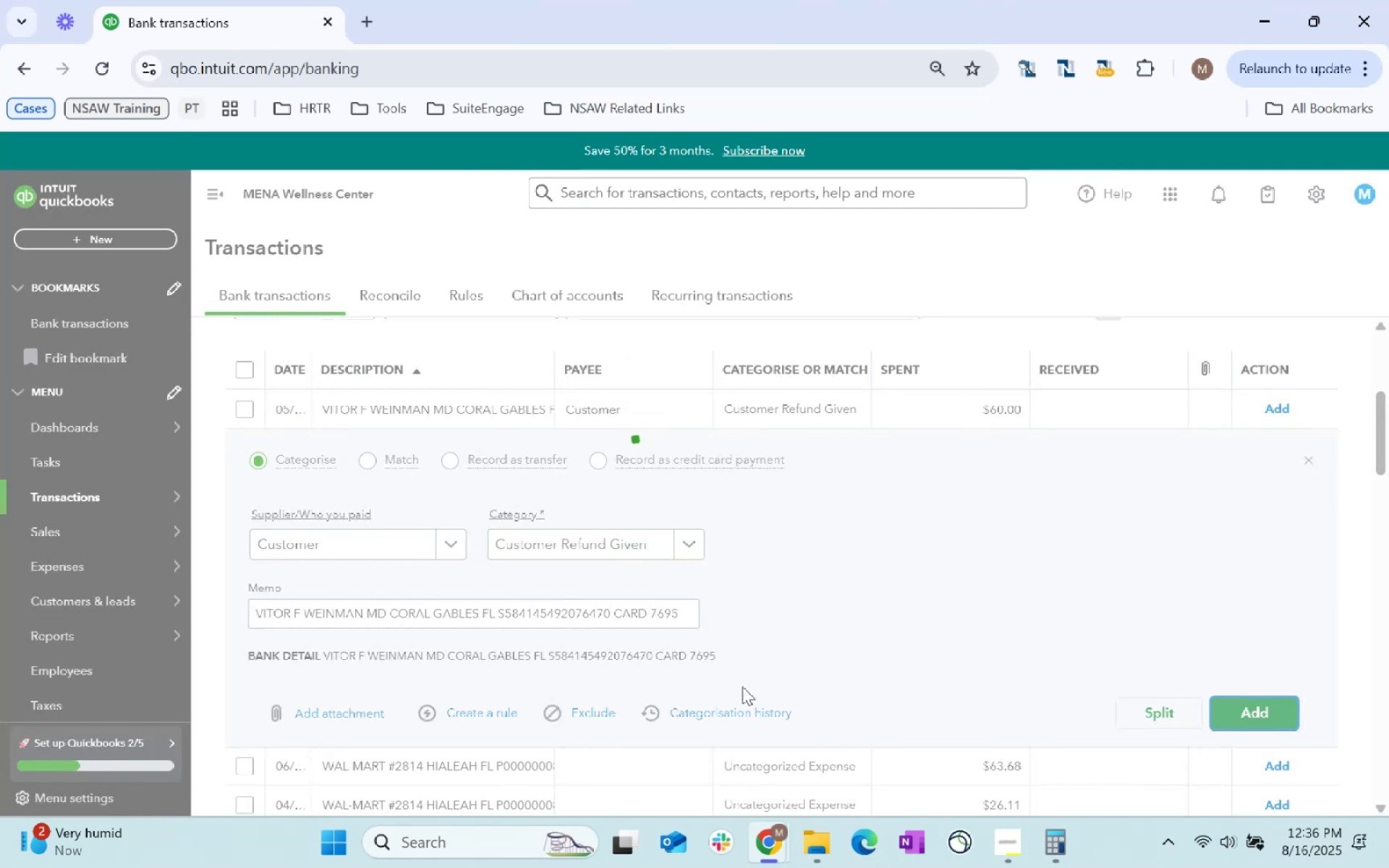 
scroll: coordinate [739, 572], scroll_direction: up, amount: 1.0
 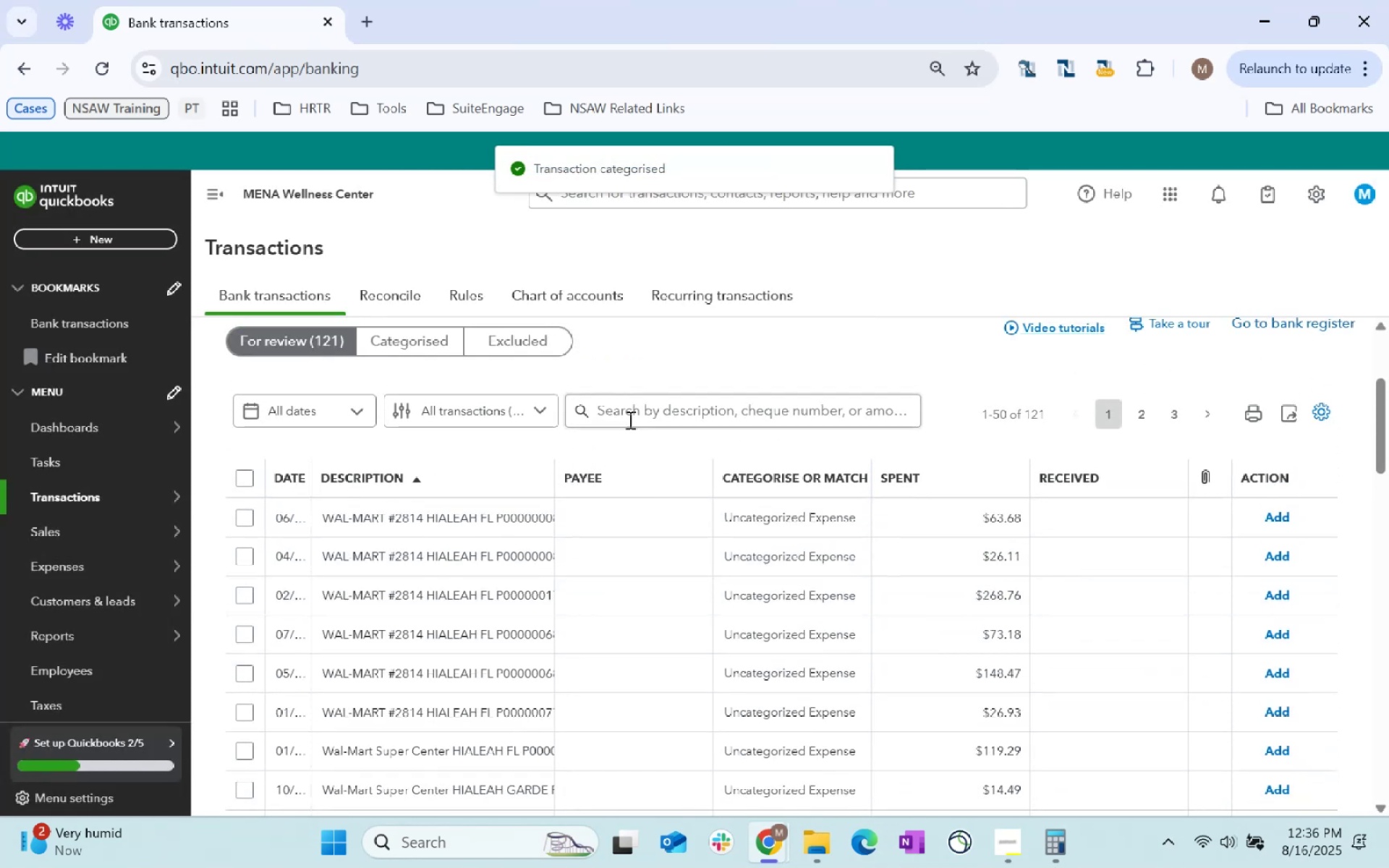 
left_click([627, 416])
 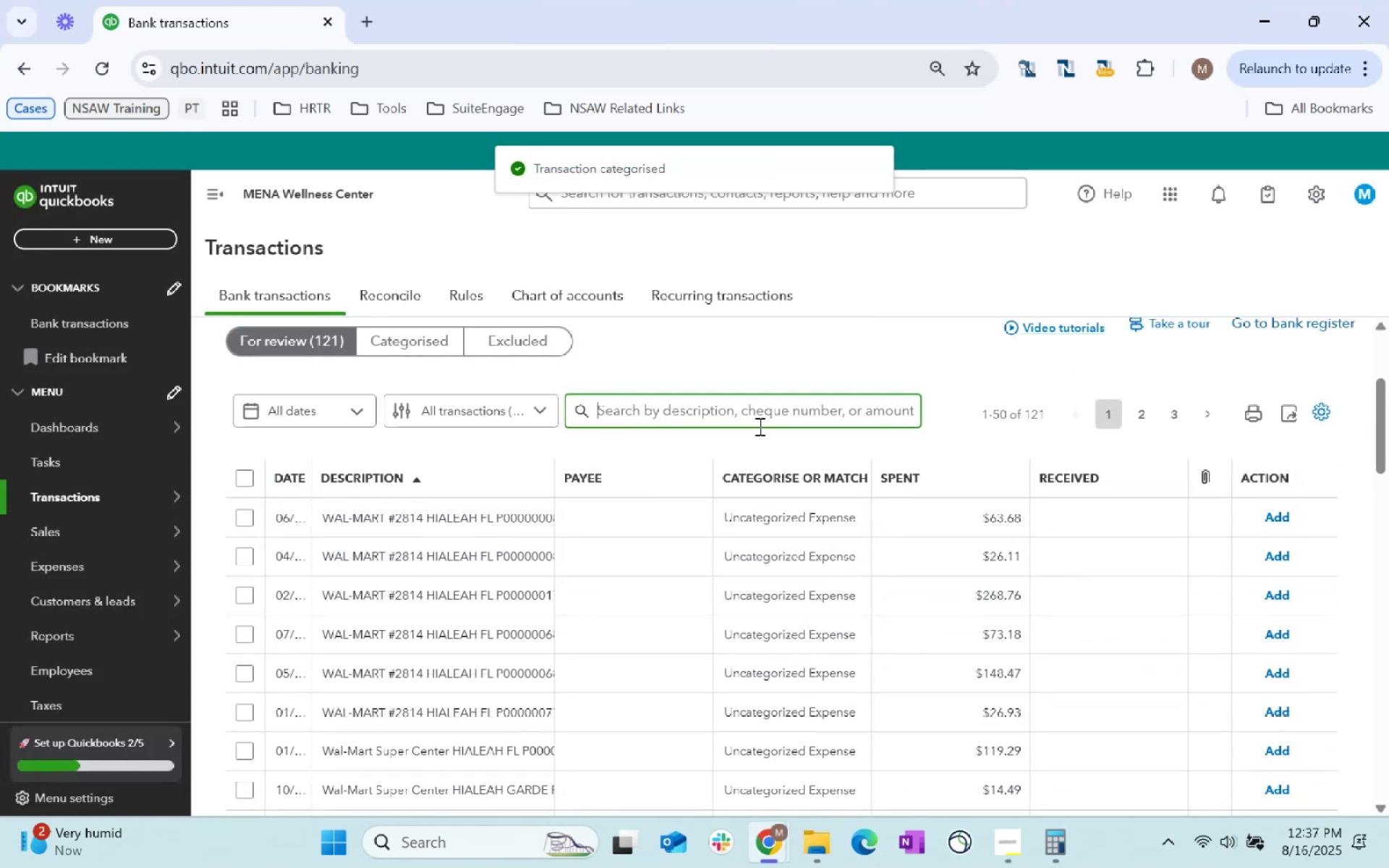 
type(wal-mart)
 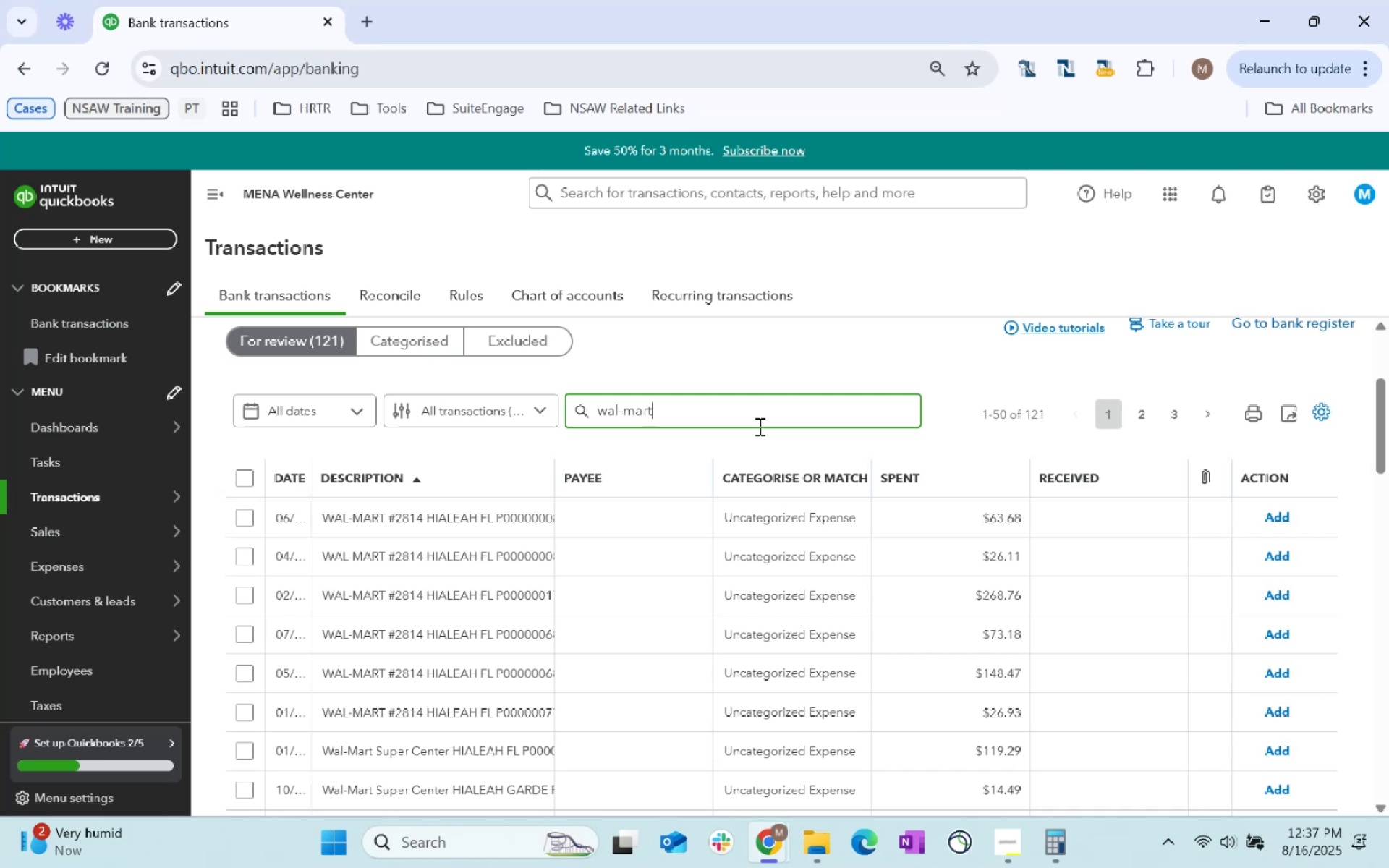 
key(Enter)
 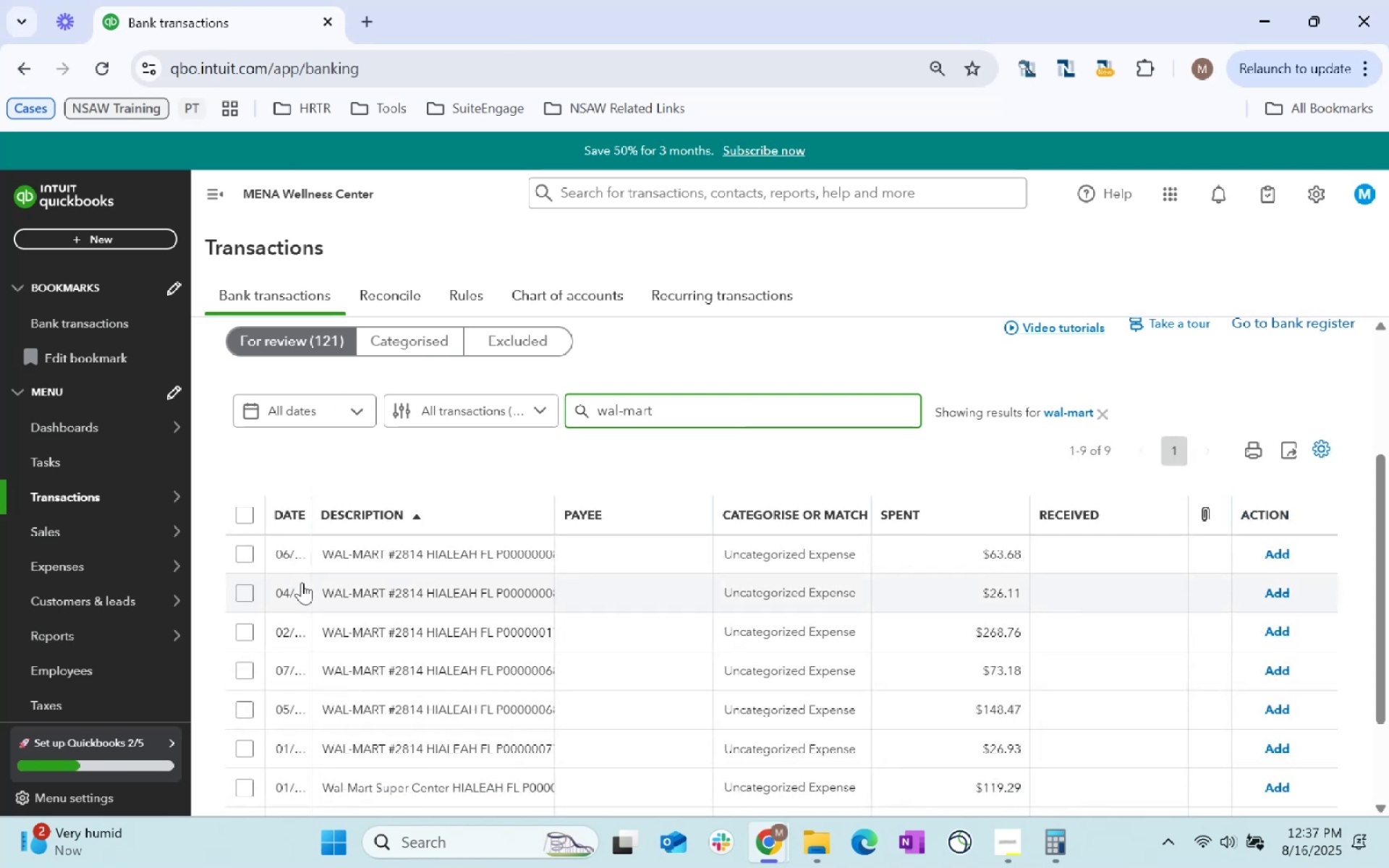 
left_click([237, 517])
 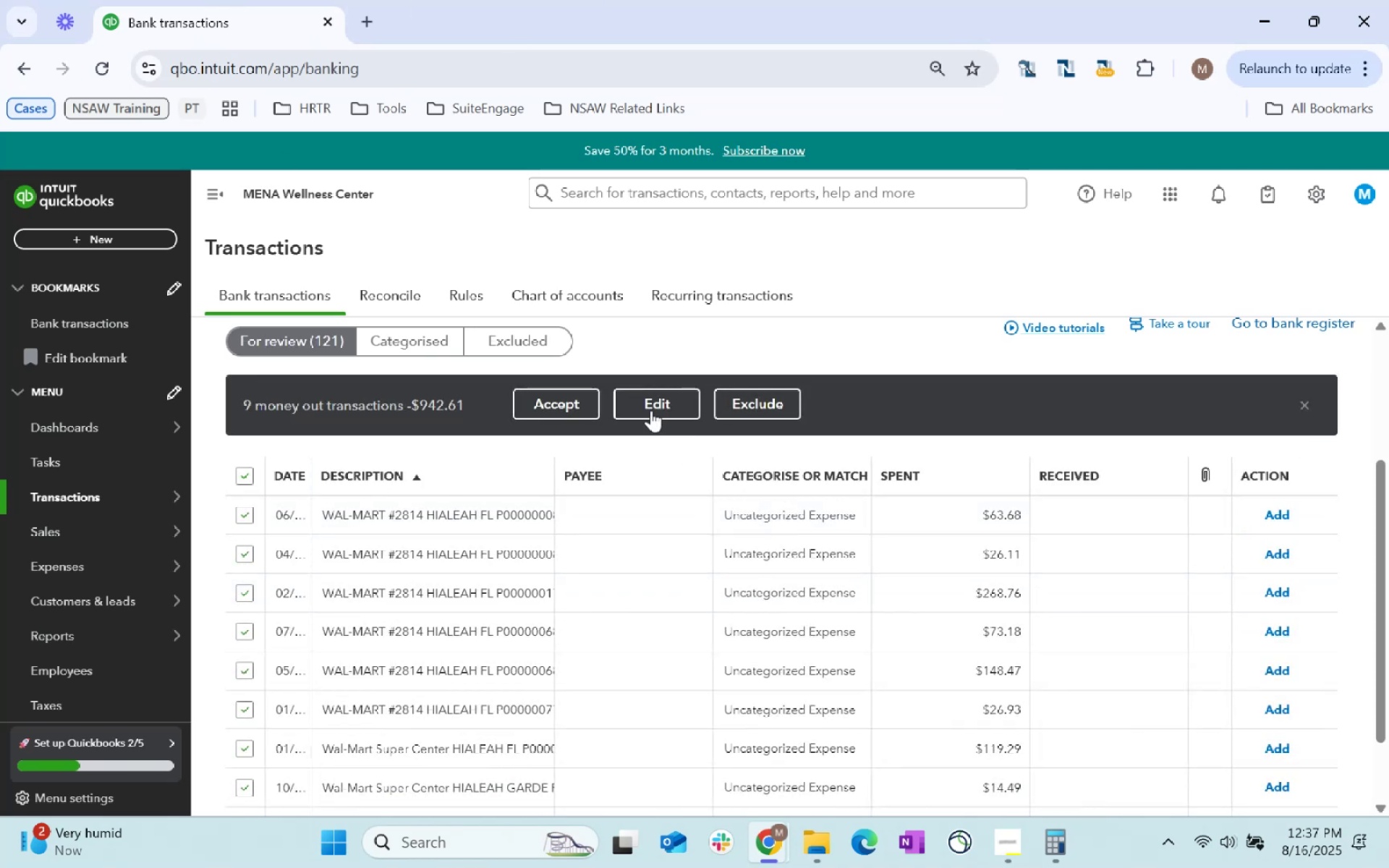 
left_click([629, 406])
 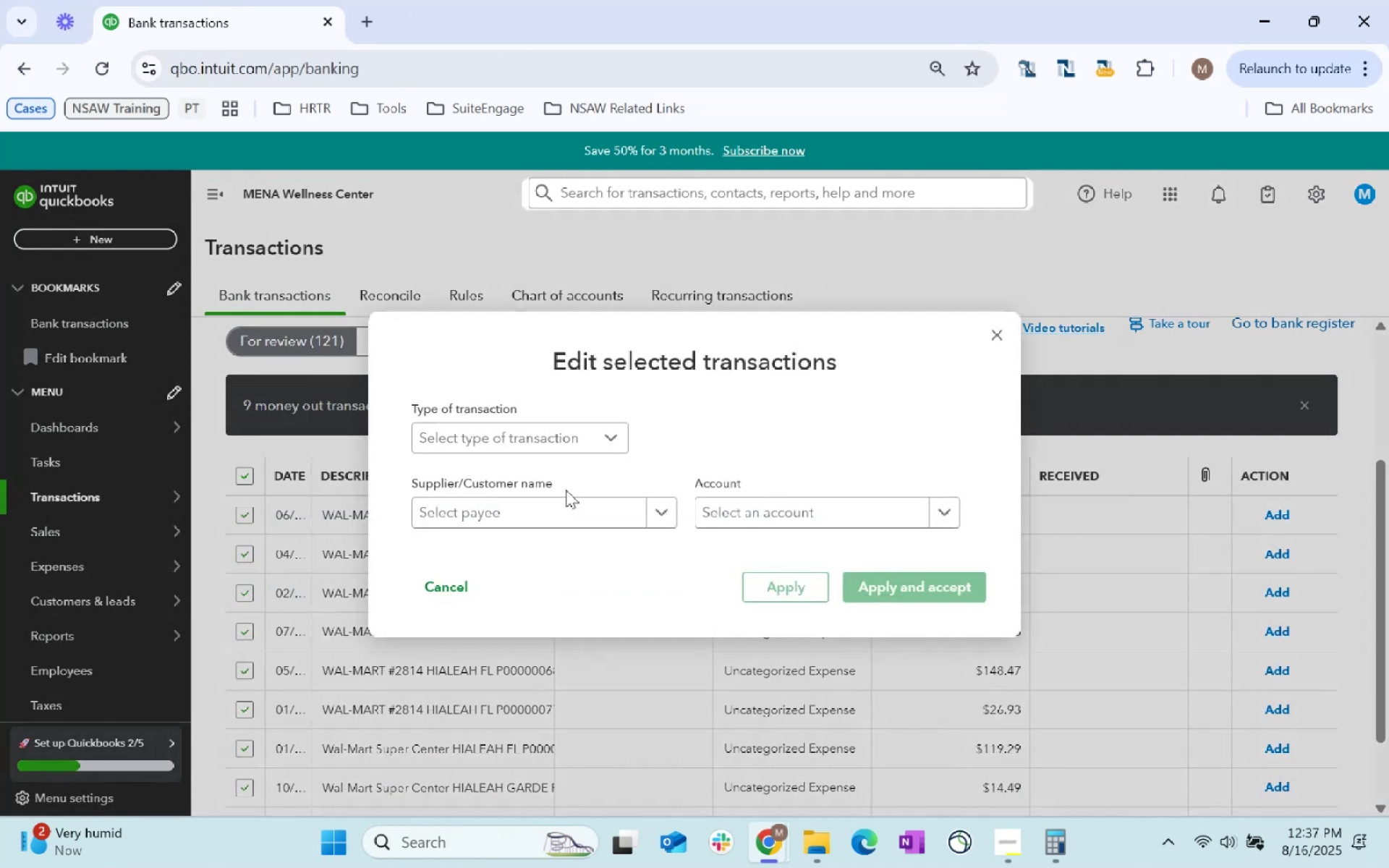 
left_click([533, 525])
 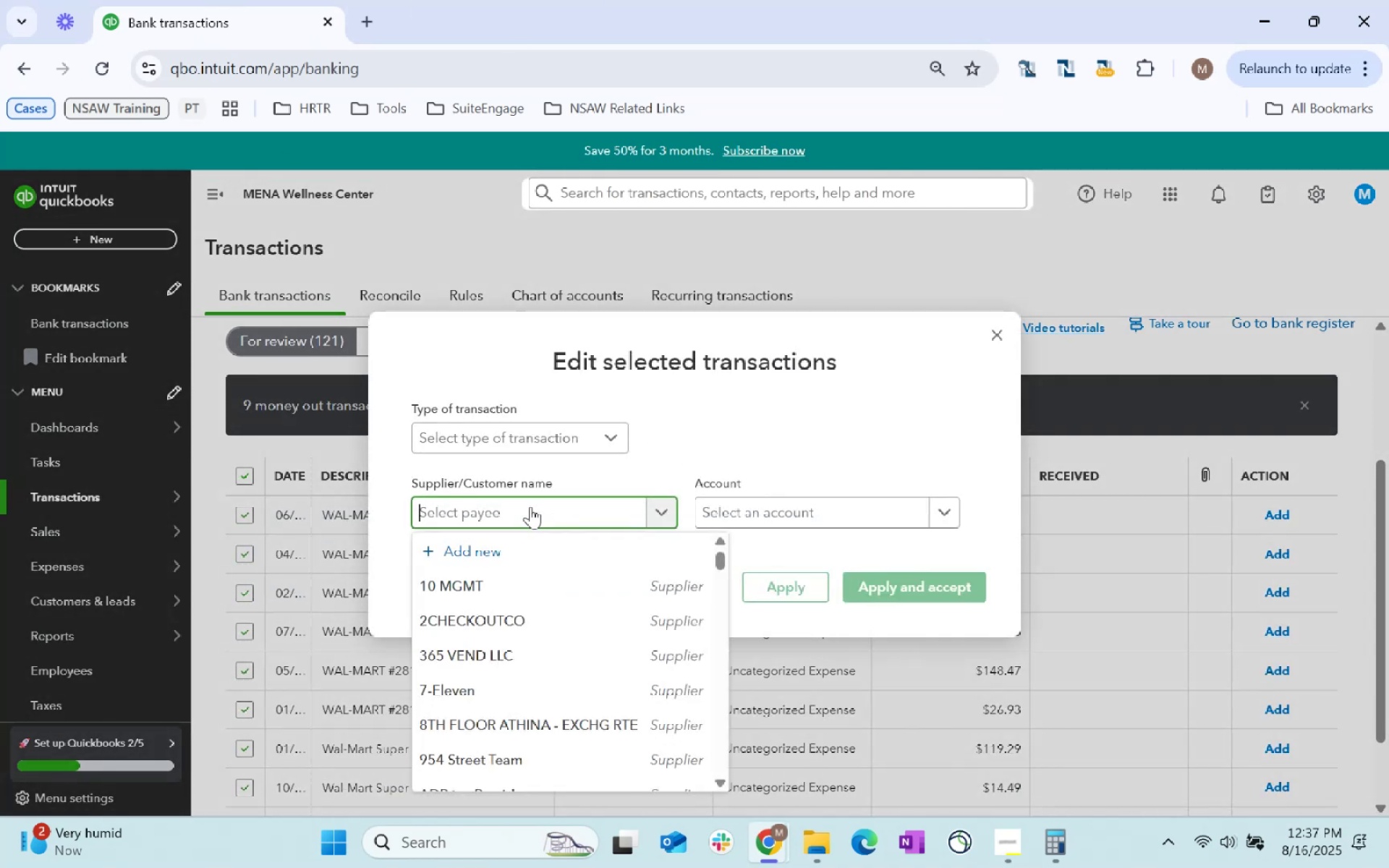 
type(walmart)
key(Tab)
type(supp)
key(Tab)
 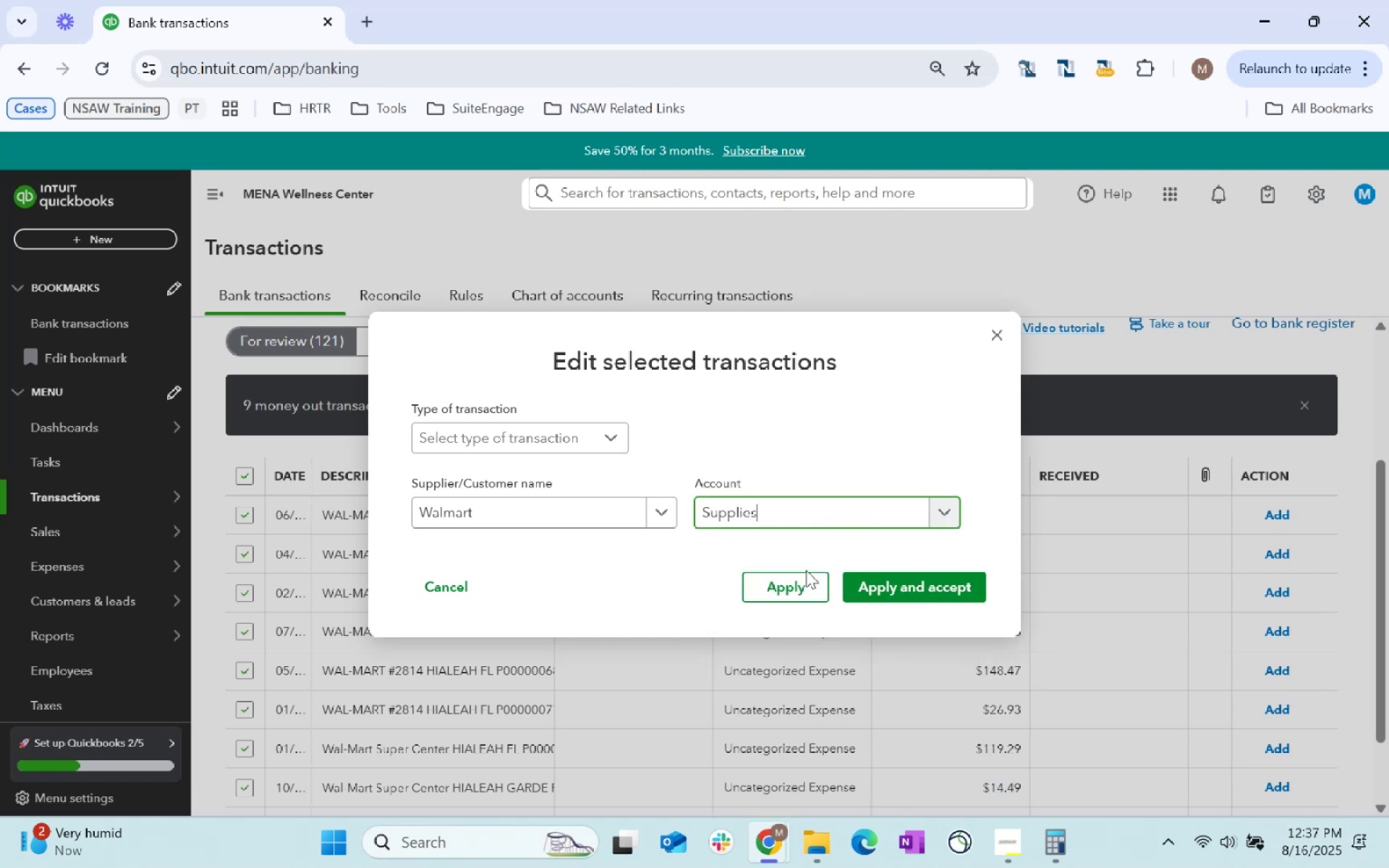 
left_click([806, 594])
 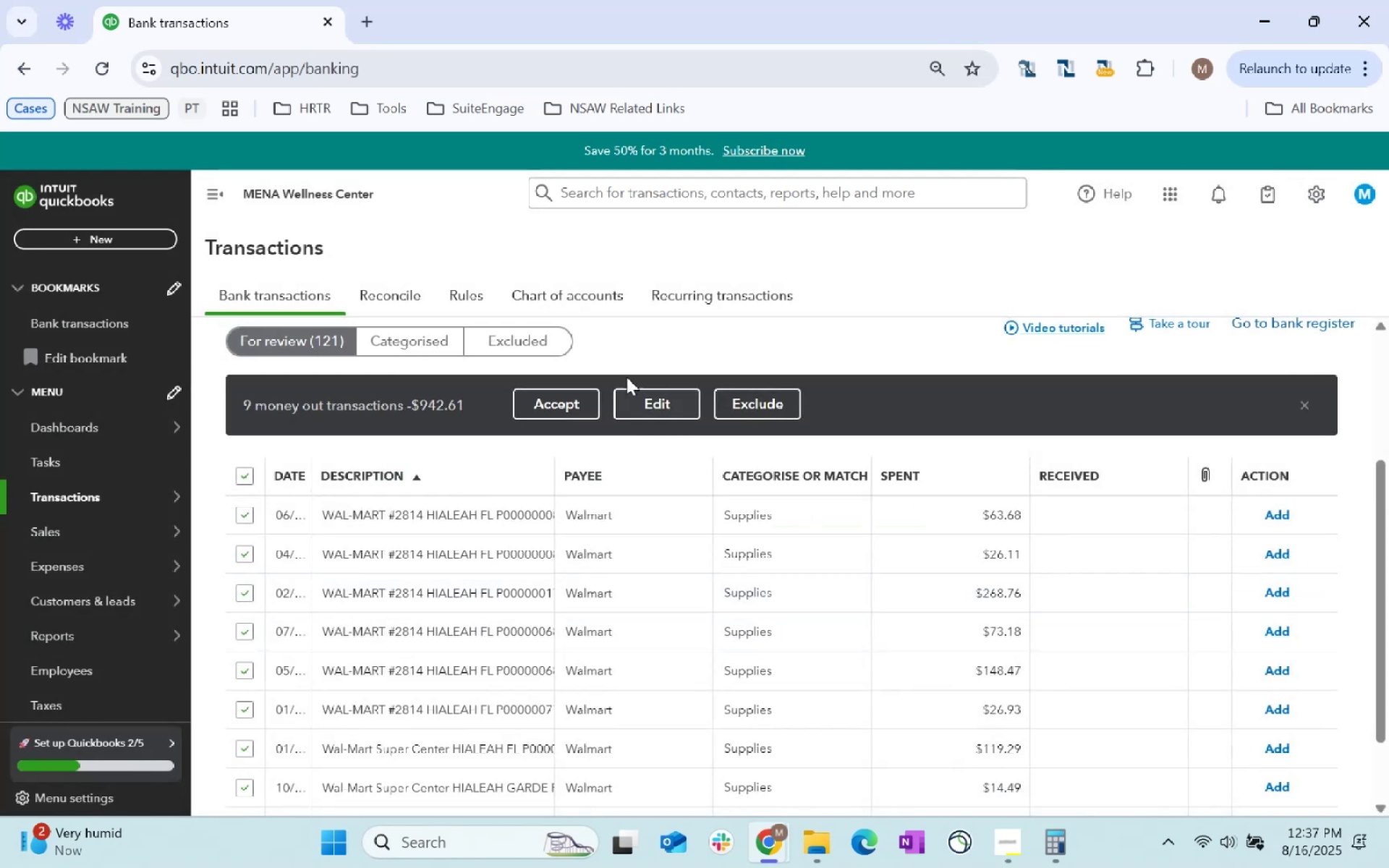 
left_click([548, 407])
 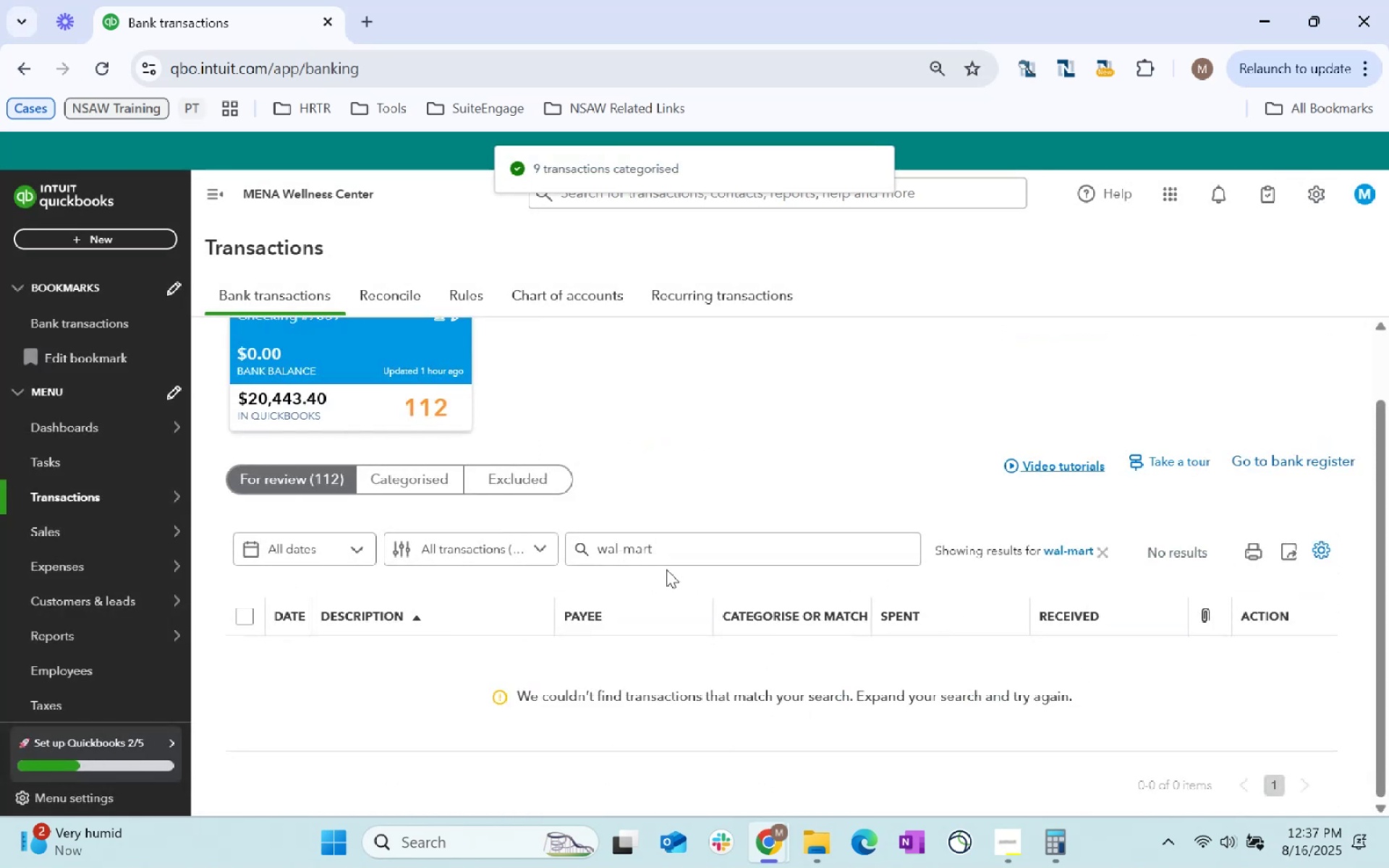 
left_click([1103, 555])
 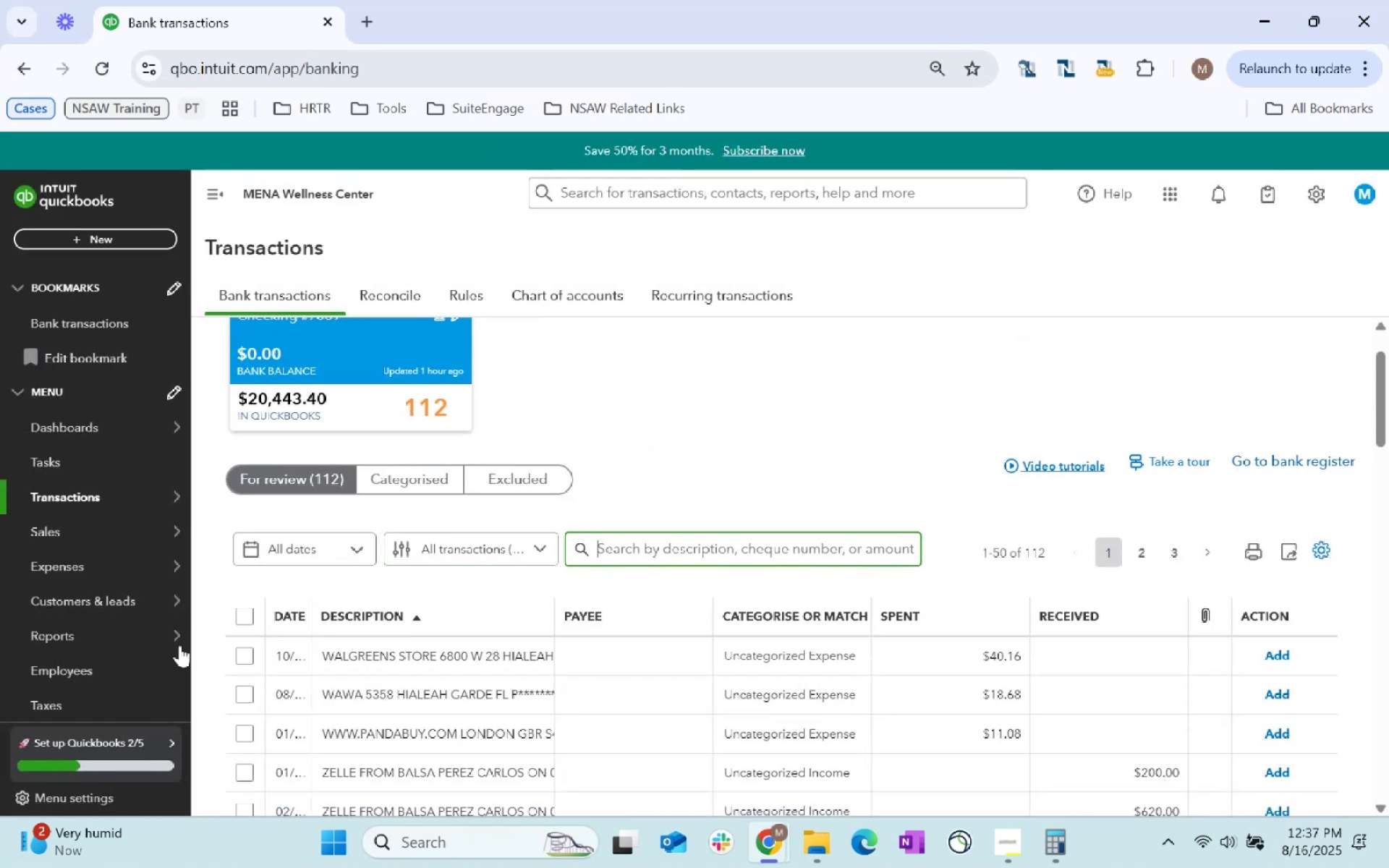 
left_click([432, 665])
 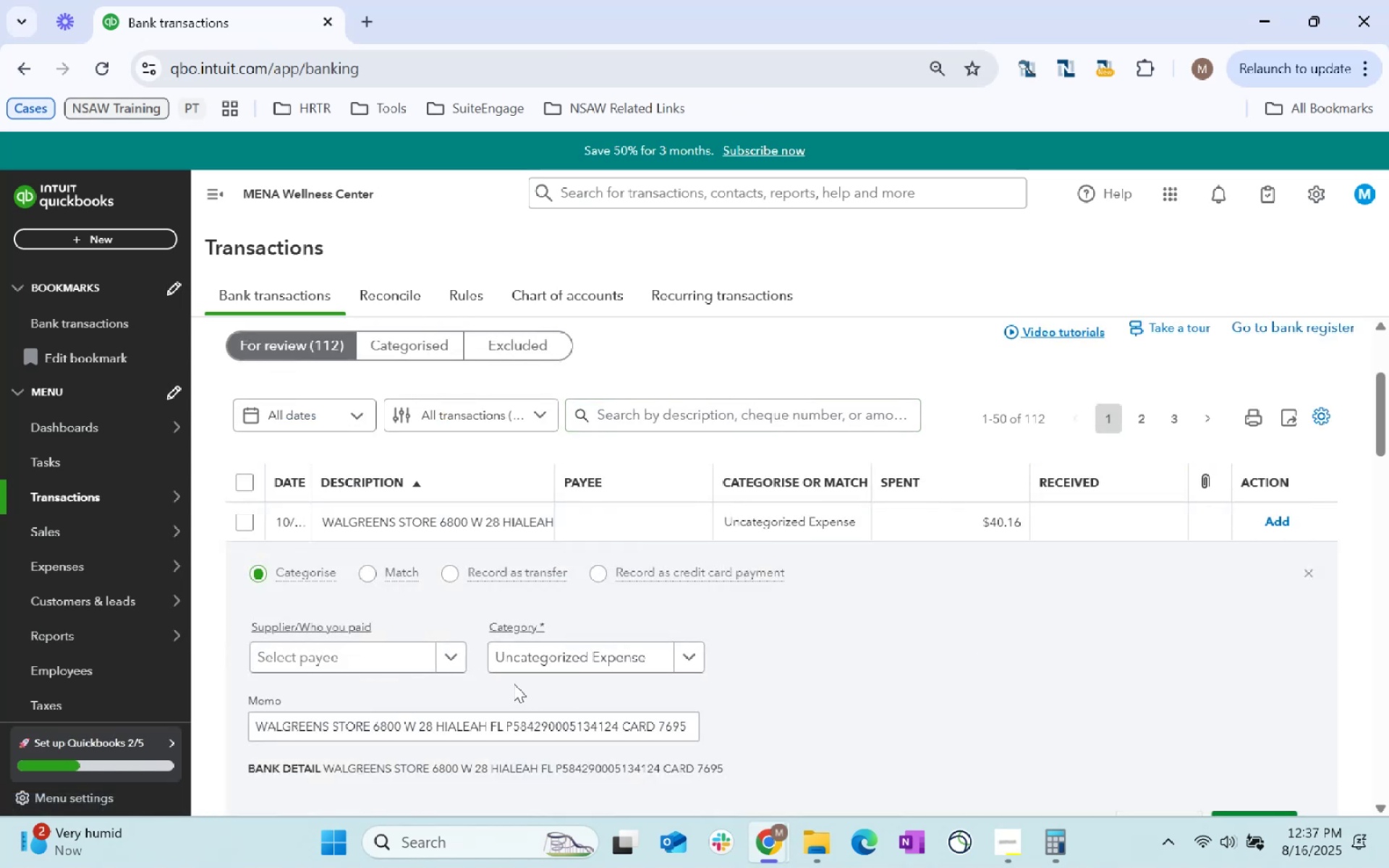 
left_click([410, 652])
 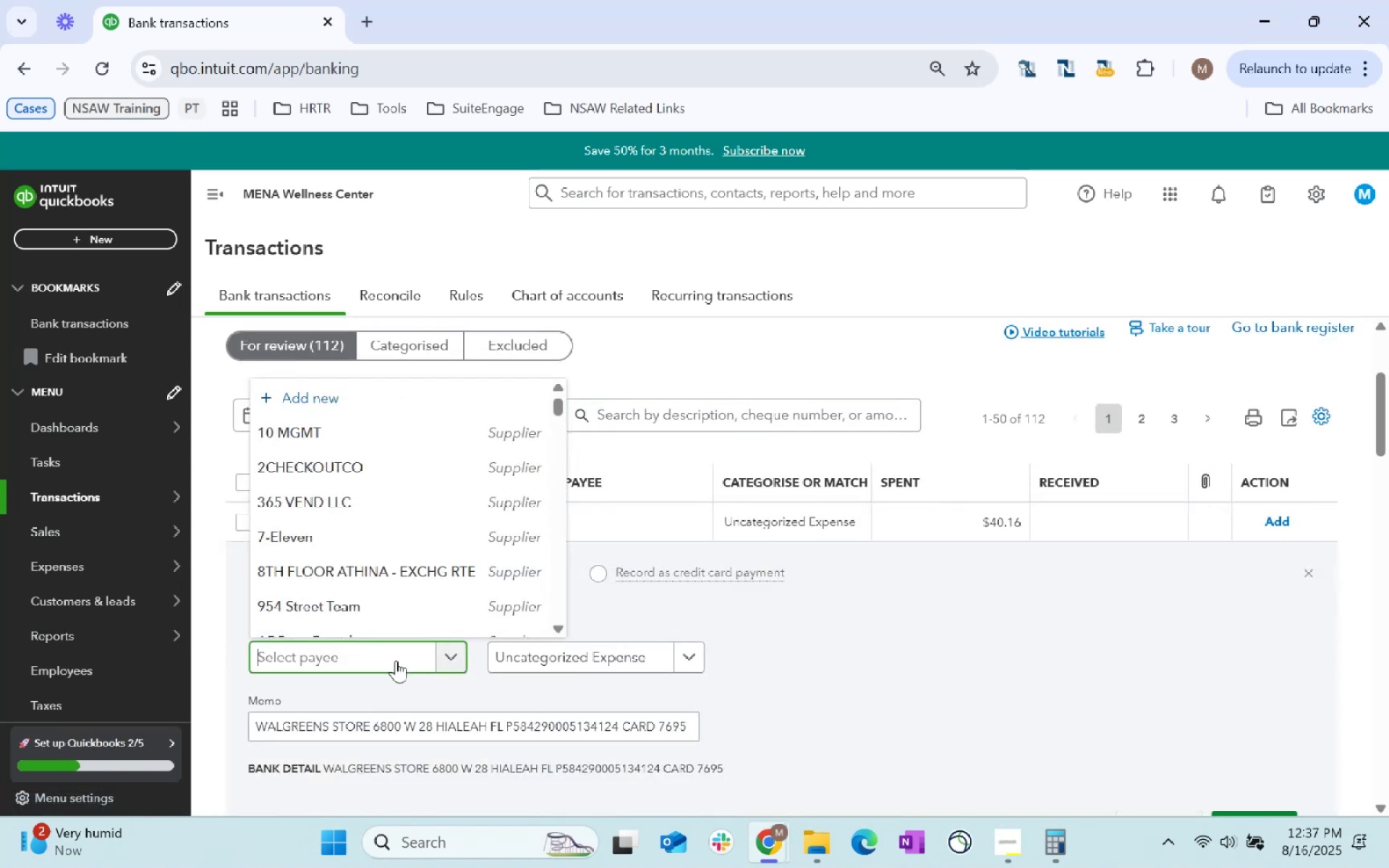 
type(walgreen)
 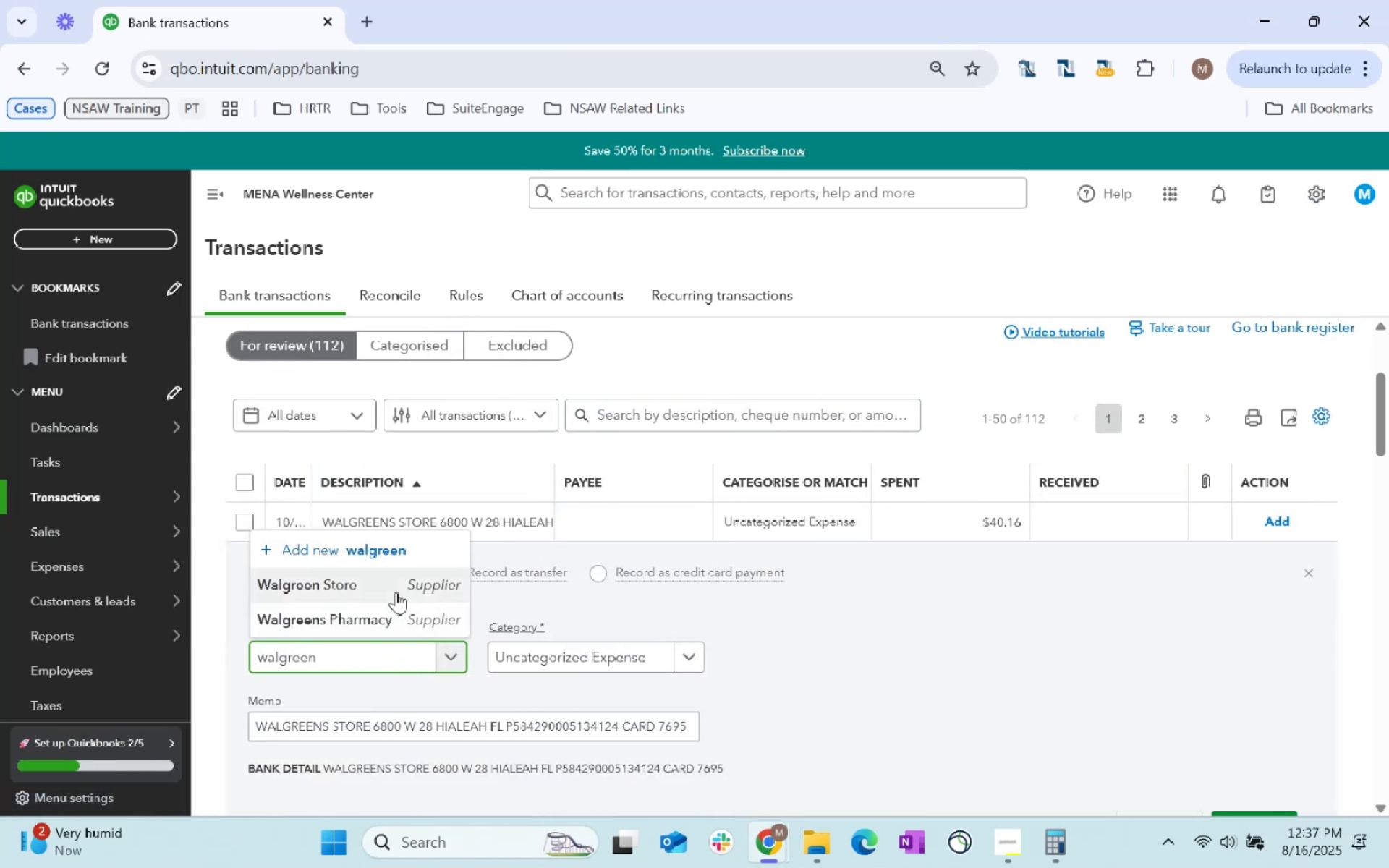 
left_click([396, 592])
 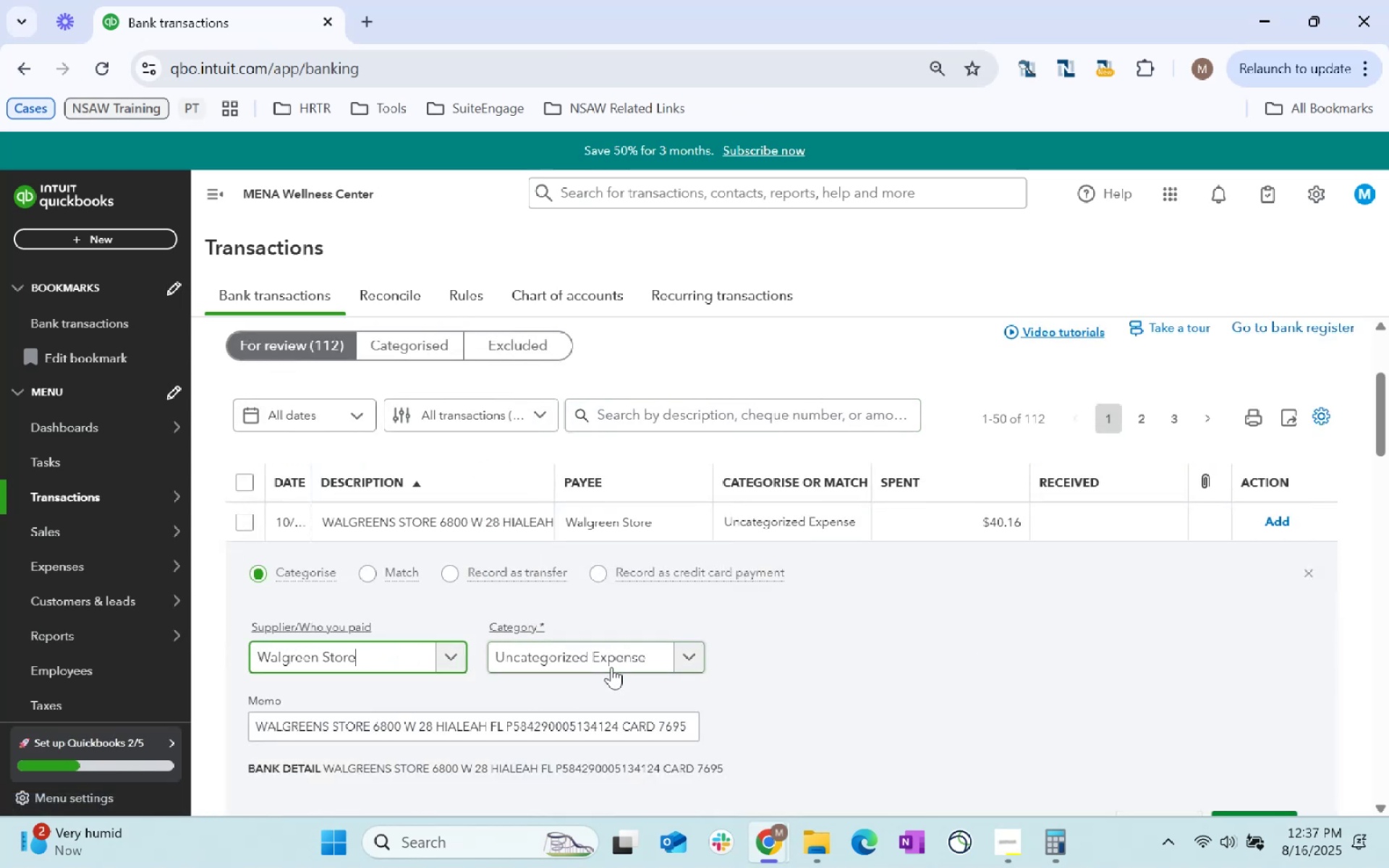 
type(supplies)
key(Tab)
 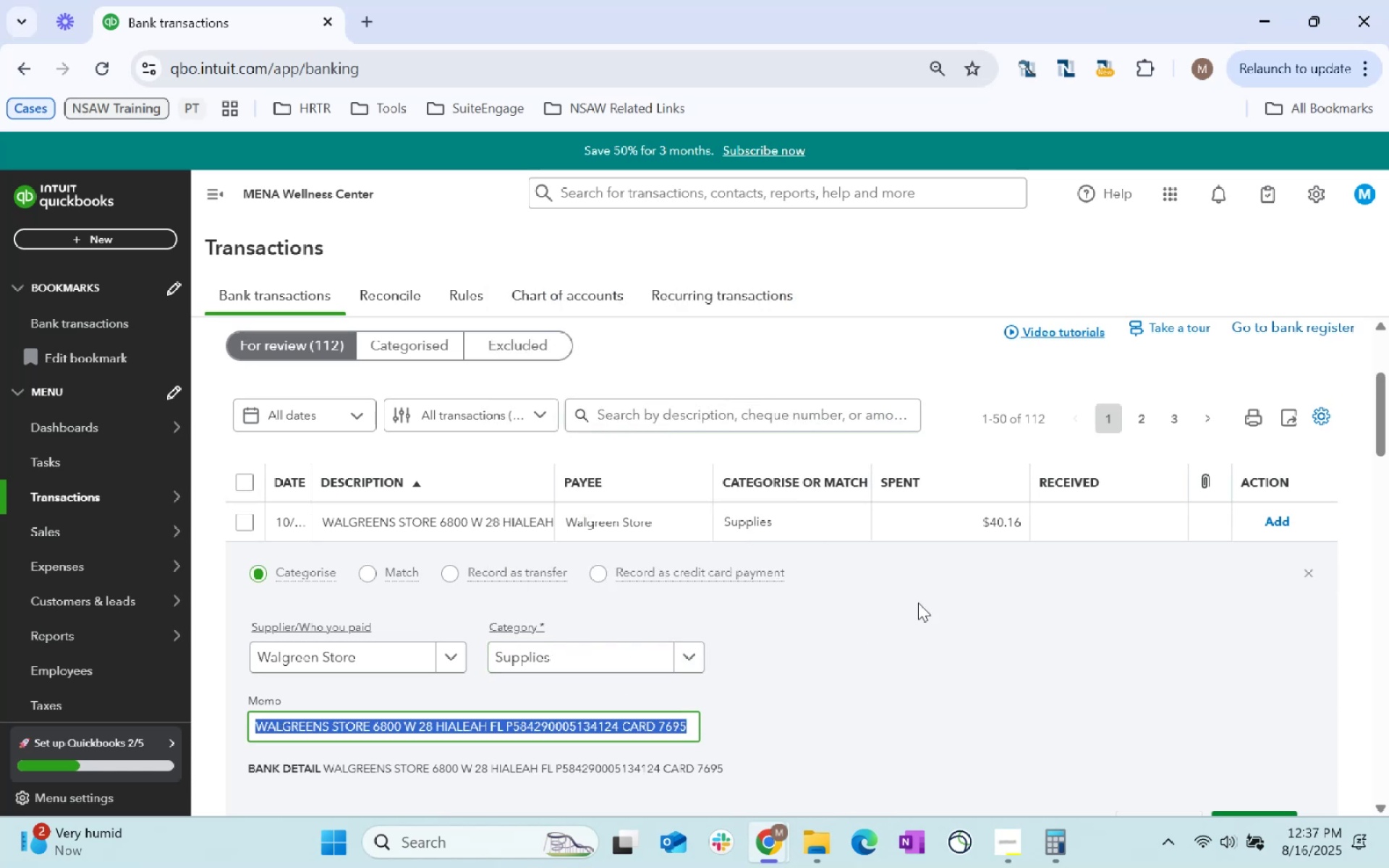 
scroll: coordinate [943, 593], scroll_direction: down, amount: 2.0
 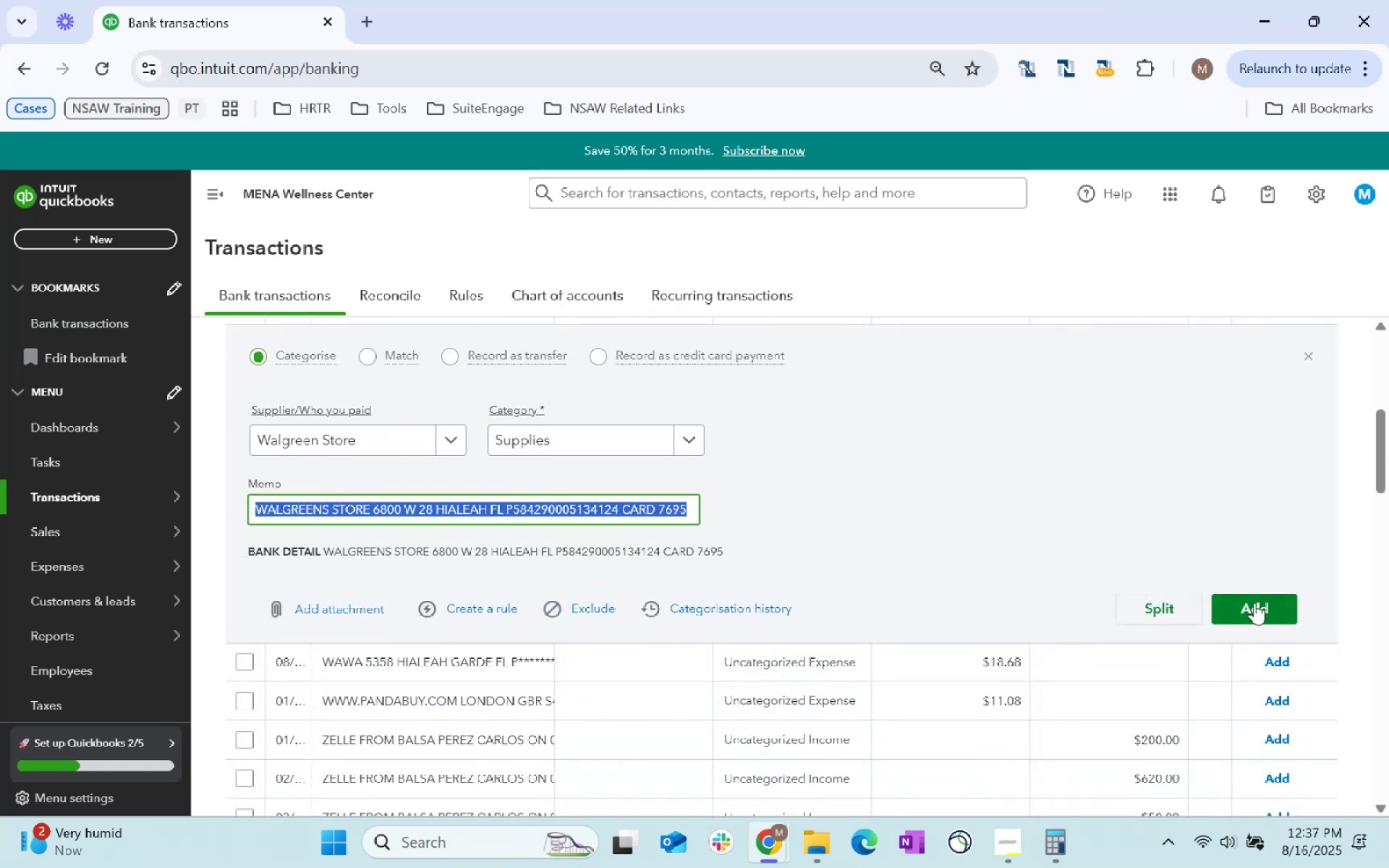 
left_click([1254, 607])
 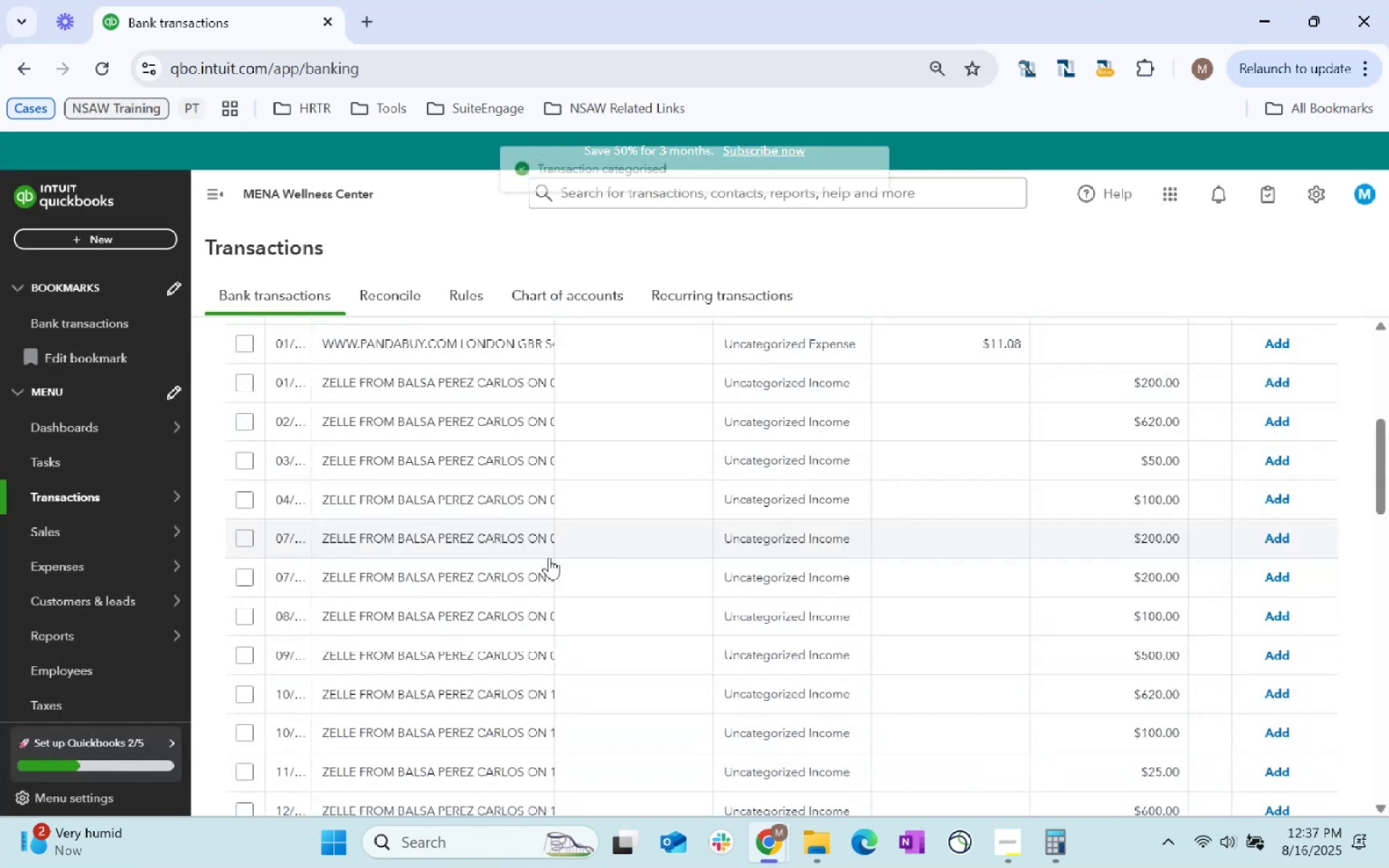 
scroll: coordinate [449, 540], scroll_direction: up, amount: 1.0
 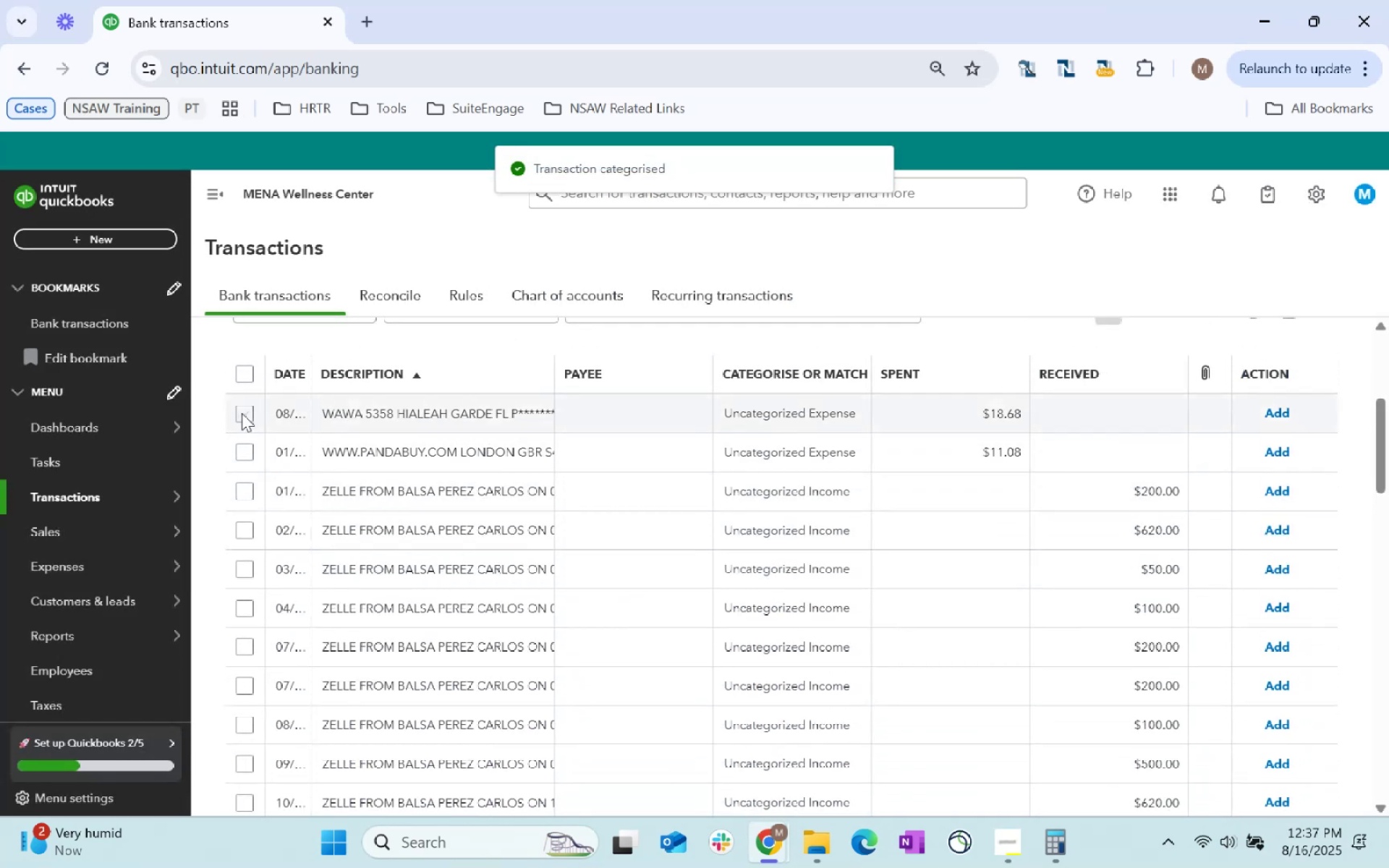 
left_click([241, 413])
 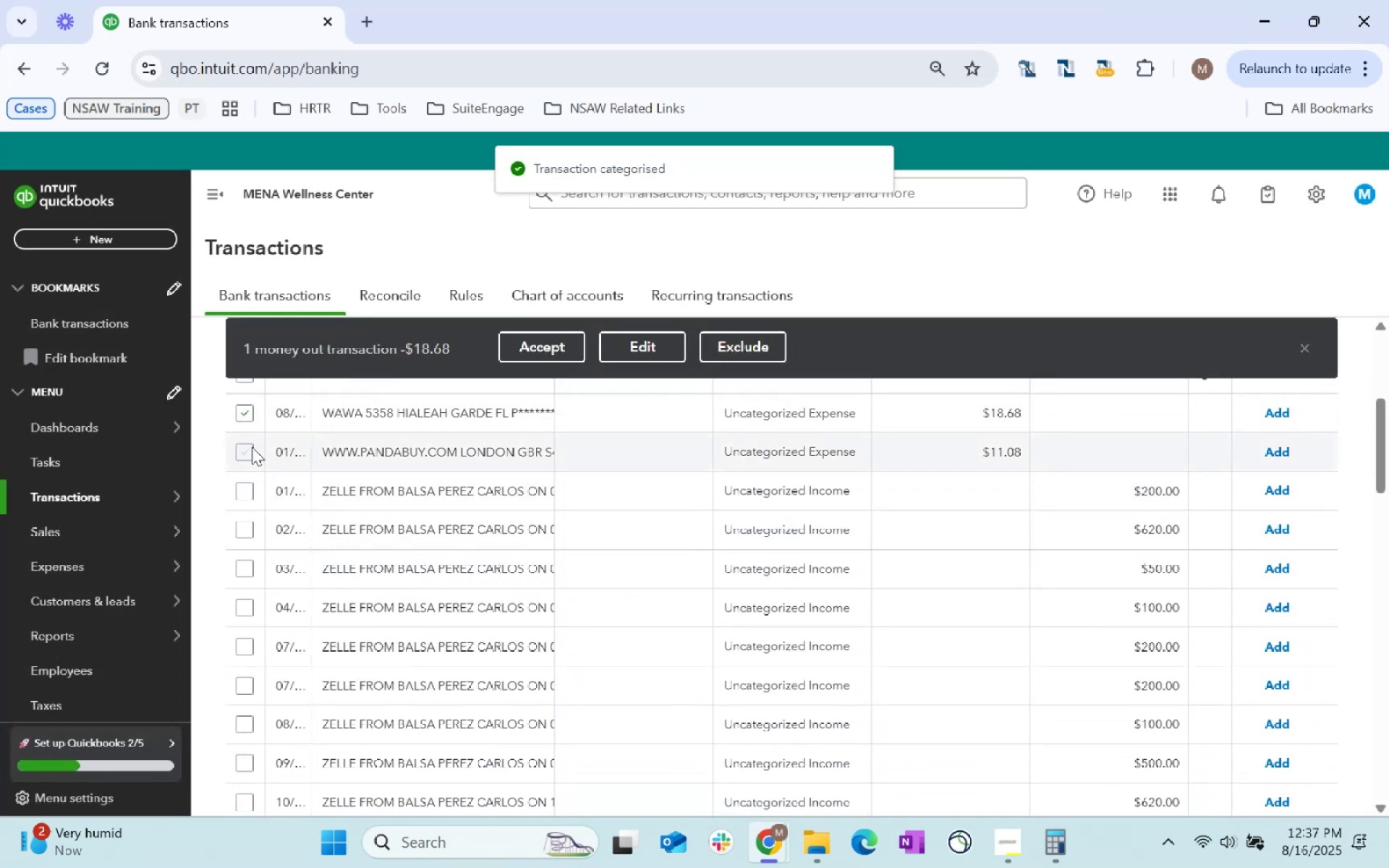 
left_click([248, 452])
 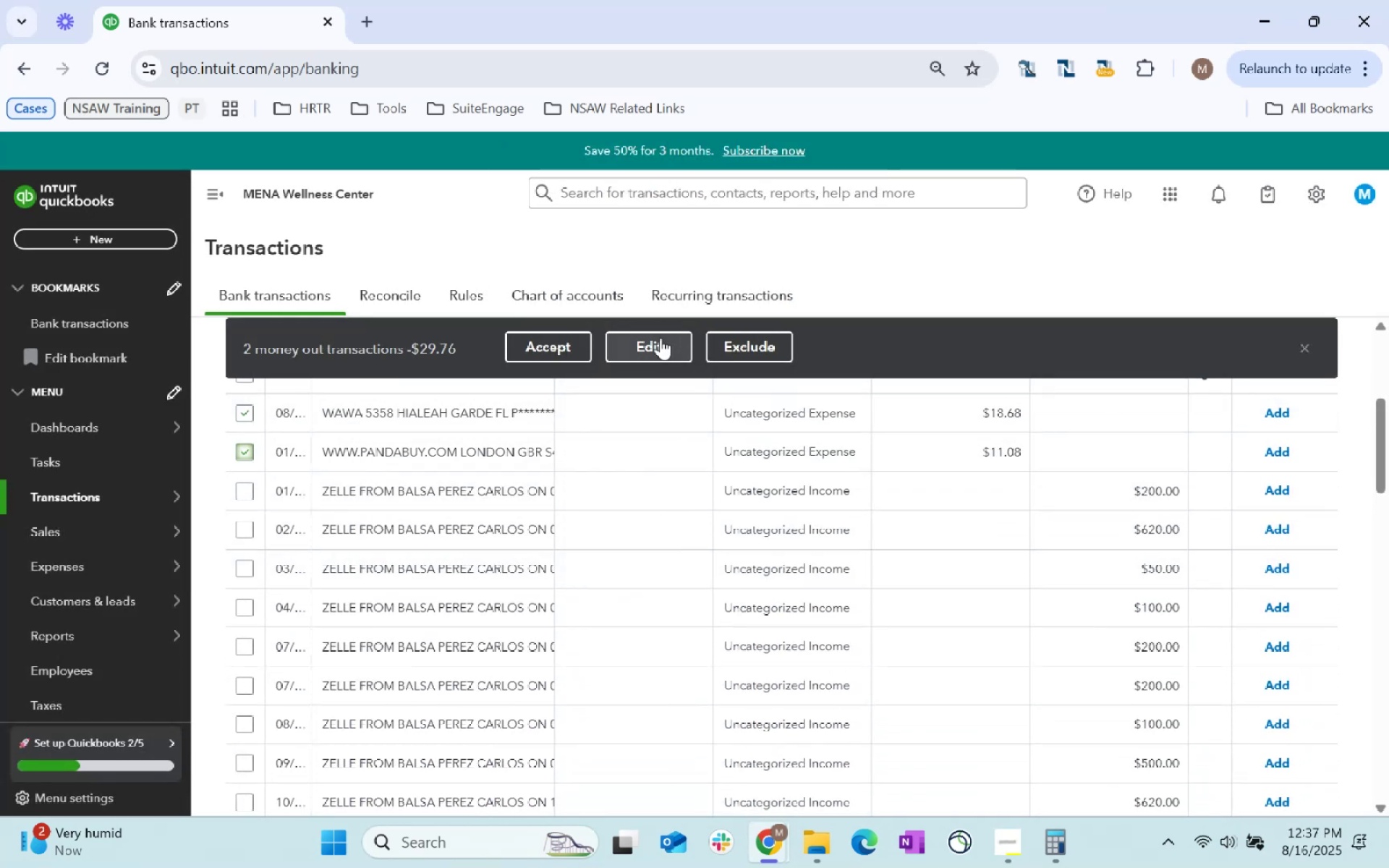 
scroll: coordinate [708, 553], scroll_direction: up, amount: 1.0
 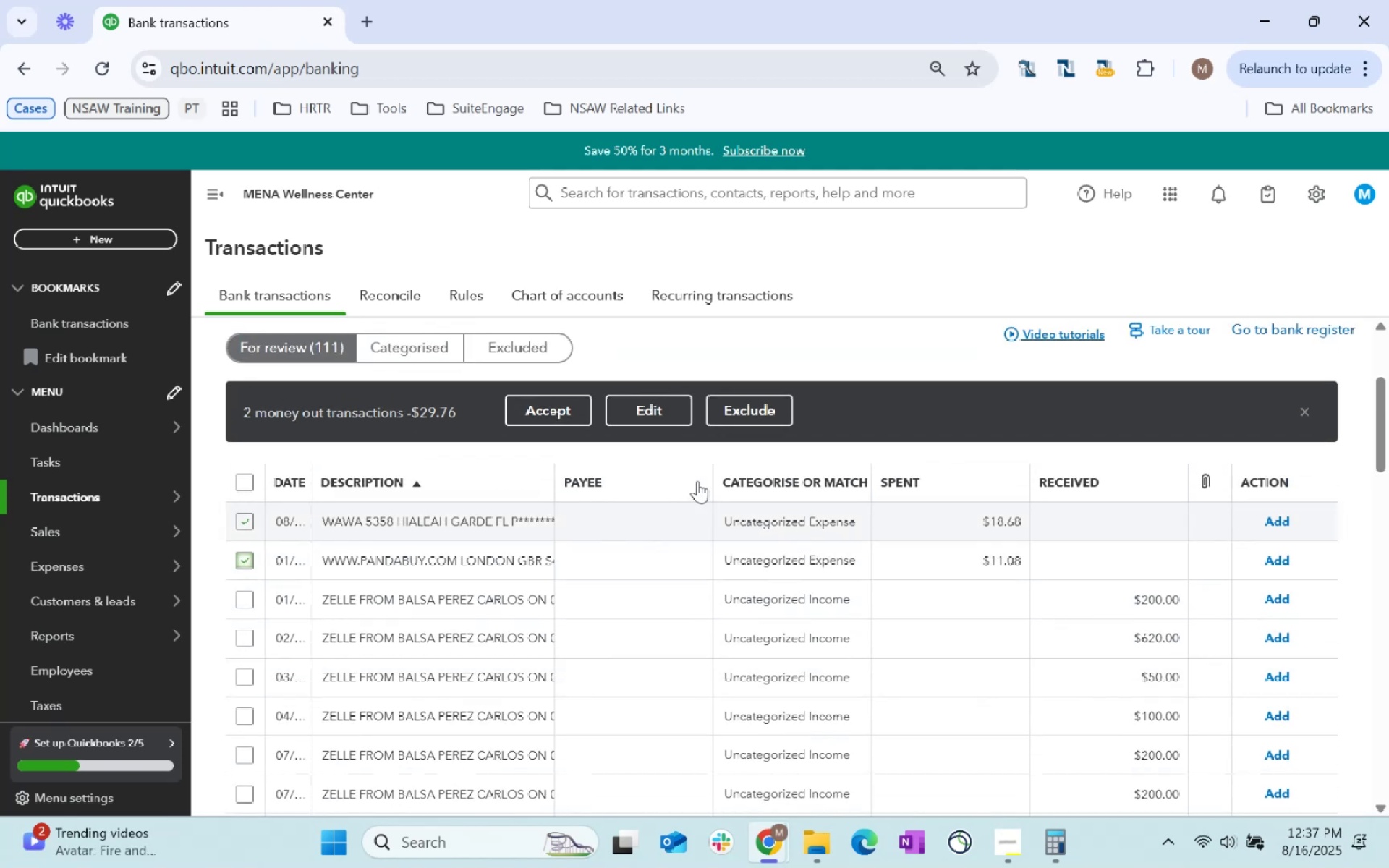 
left_click([651, 417])
 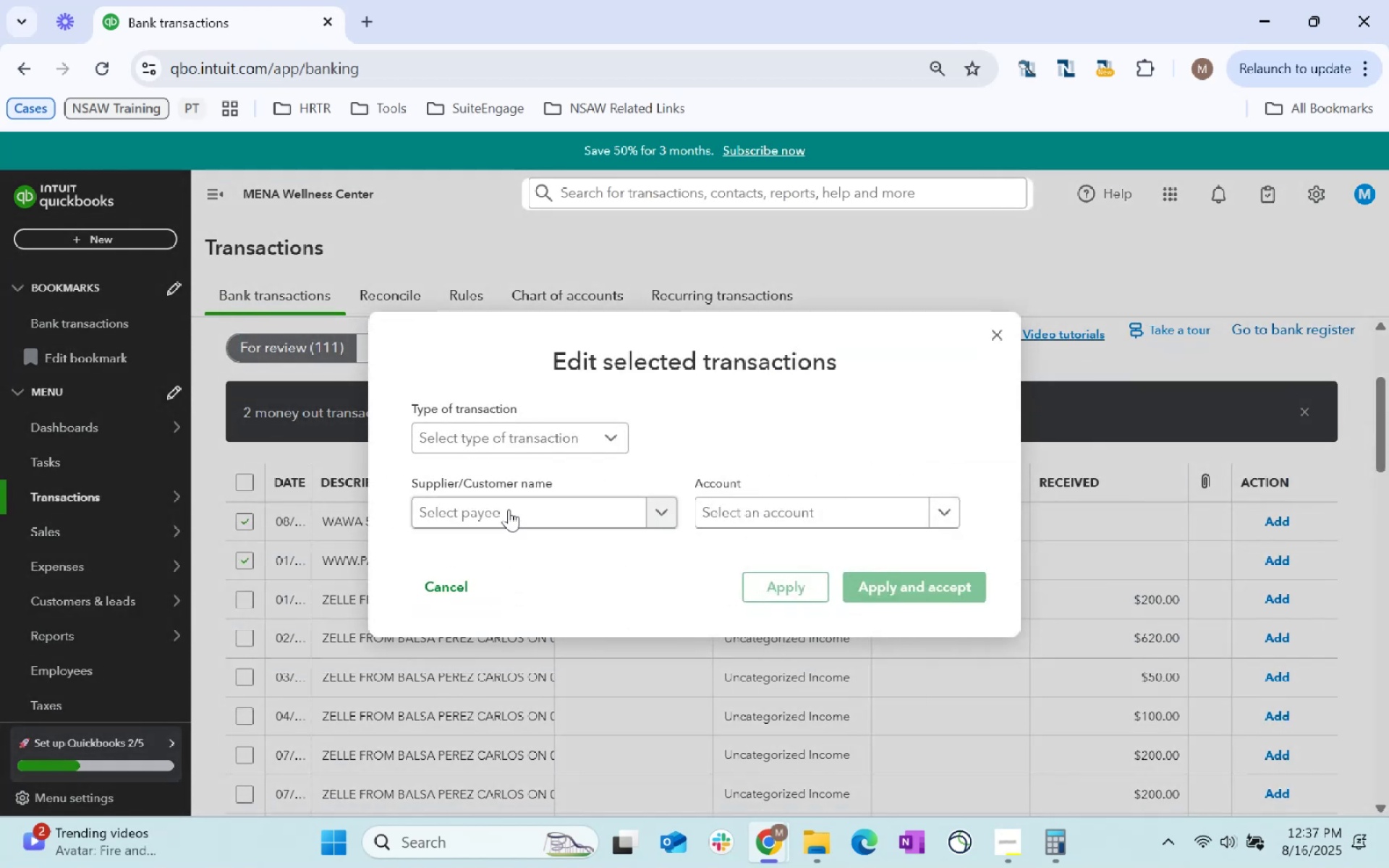 
left_click([511, 522])
 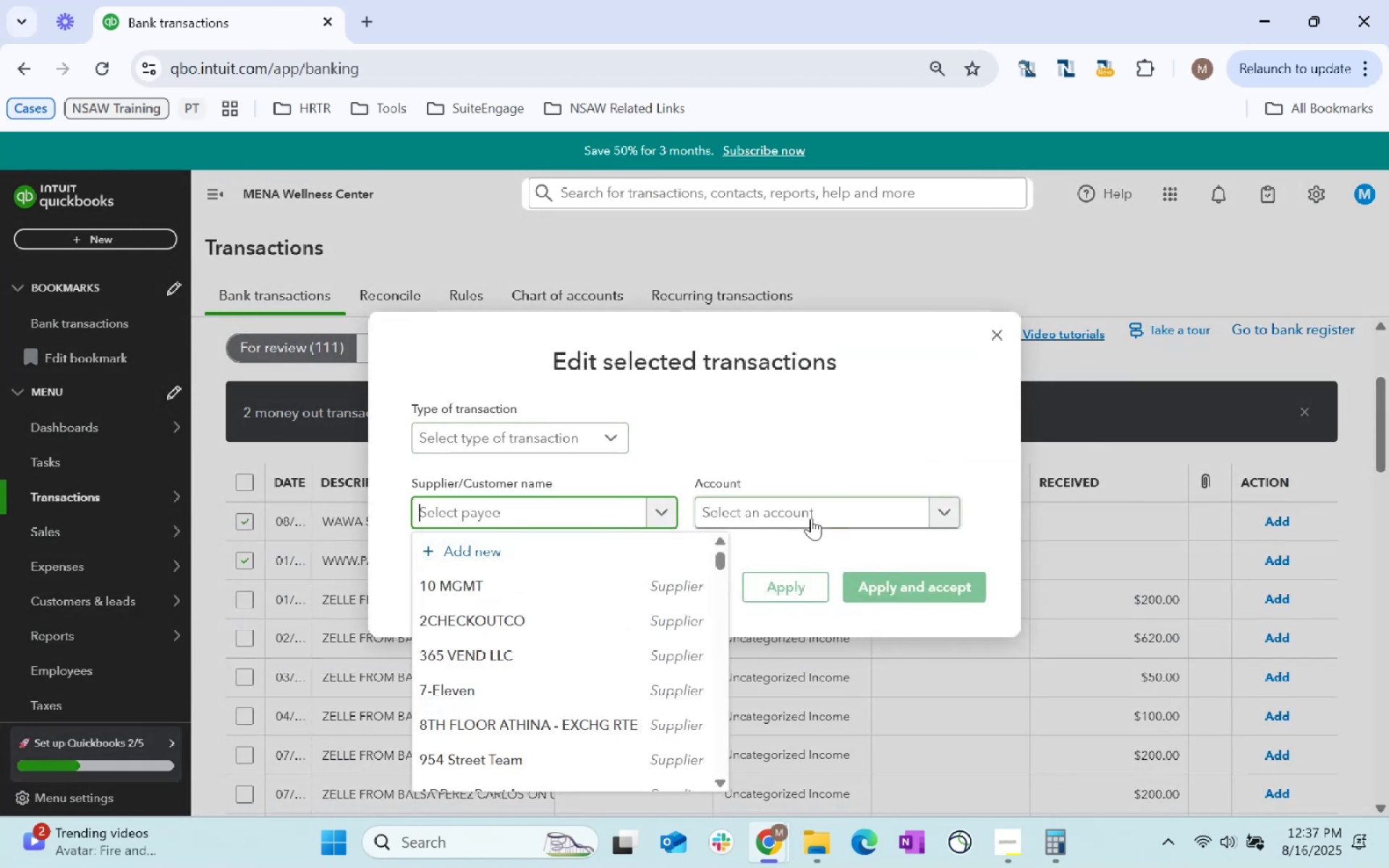 
type(other)
 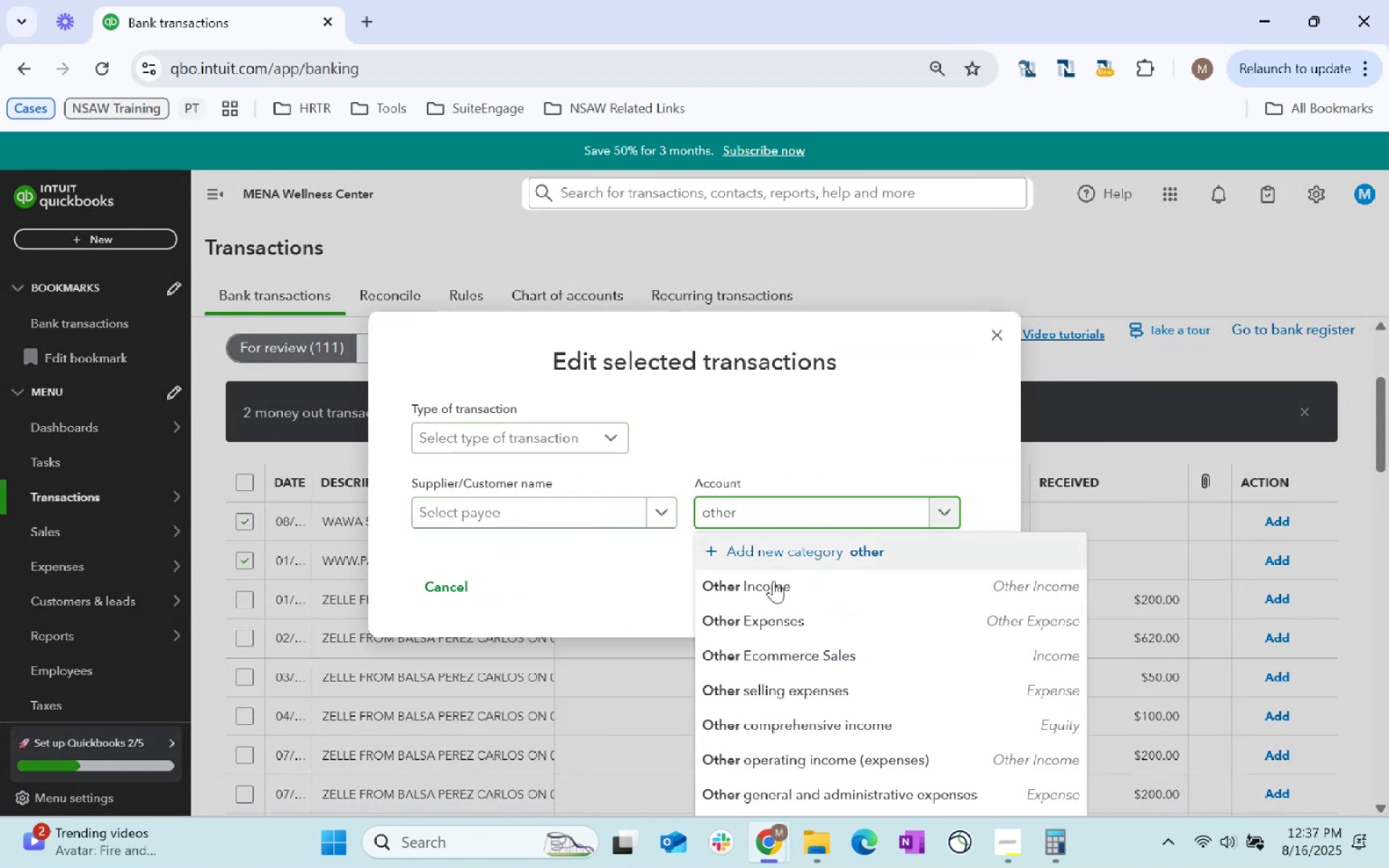 
left_click([791, 631])
 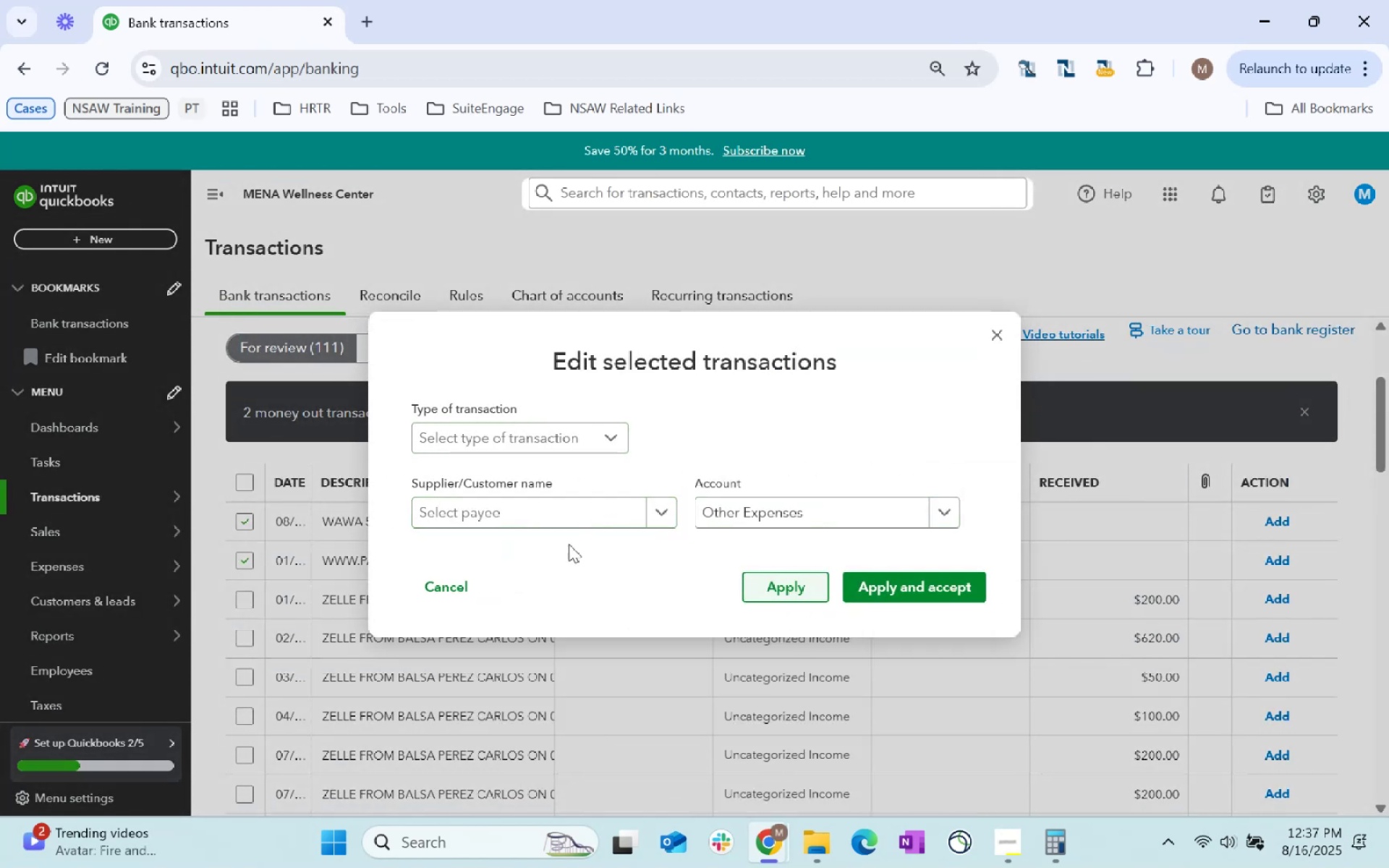 
left_click([511, 511])
 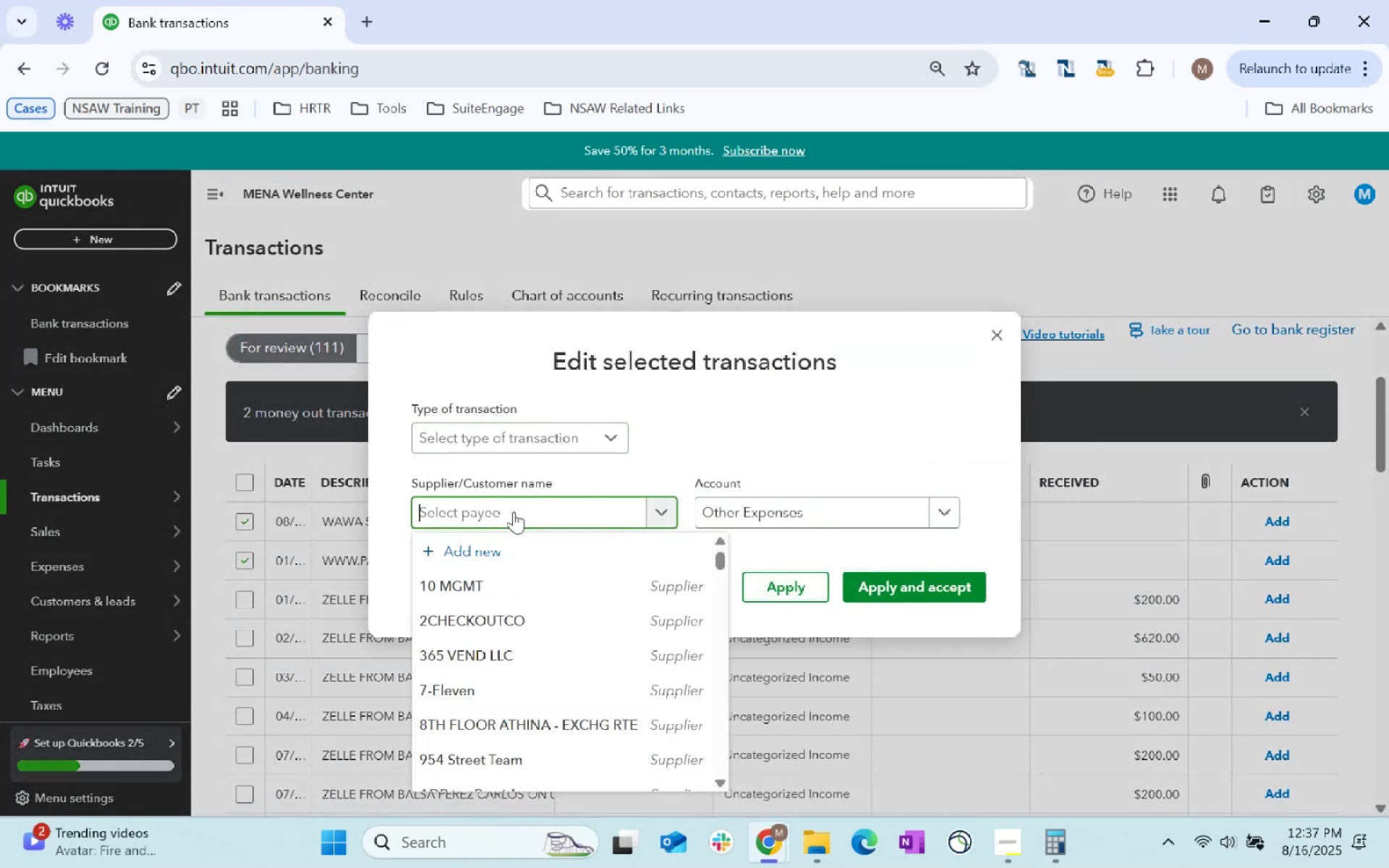 
type(other)
 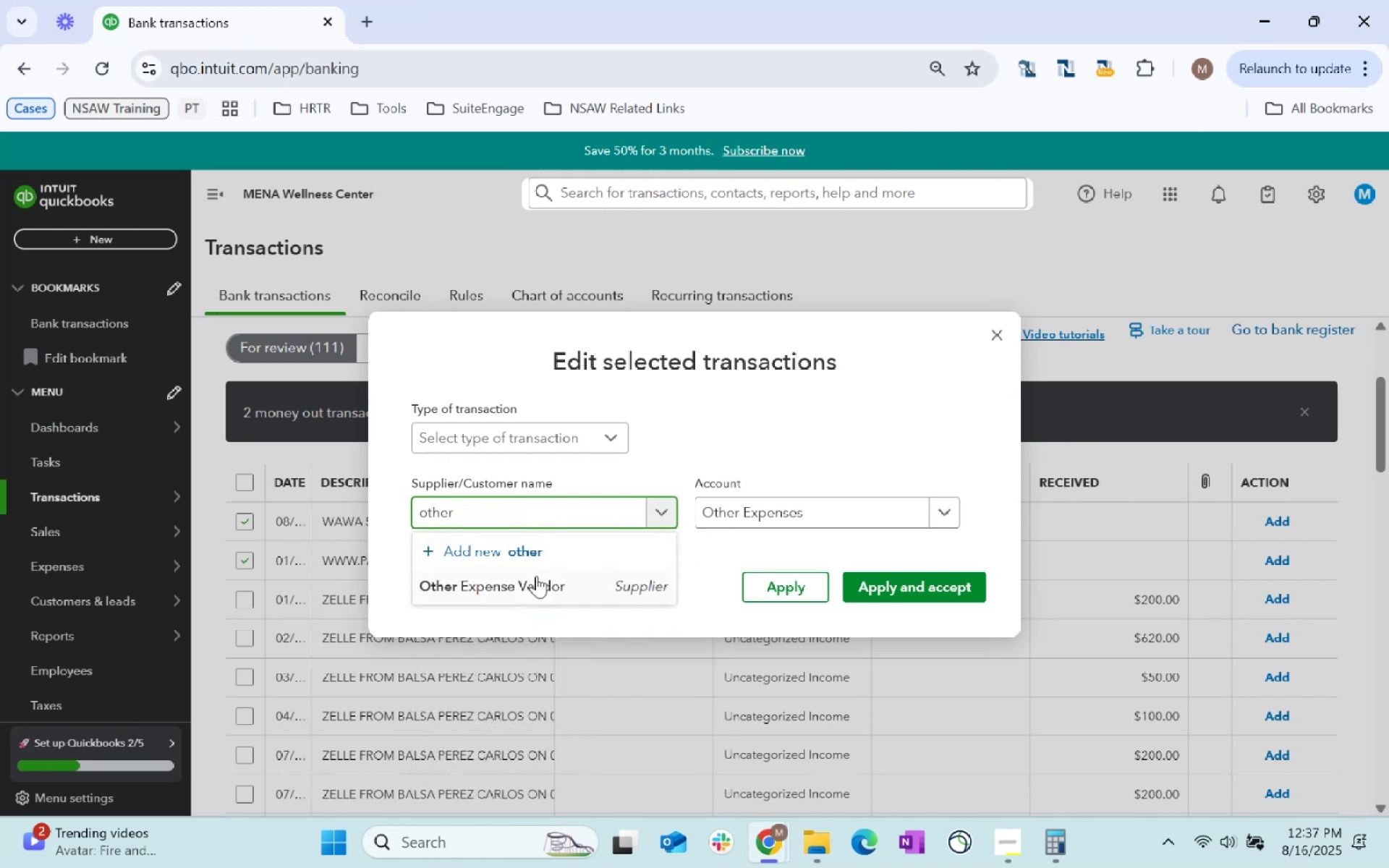 
left_click([534, 582])
 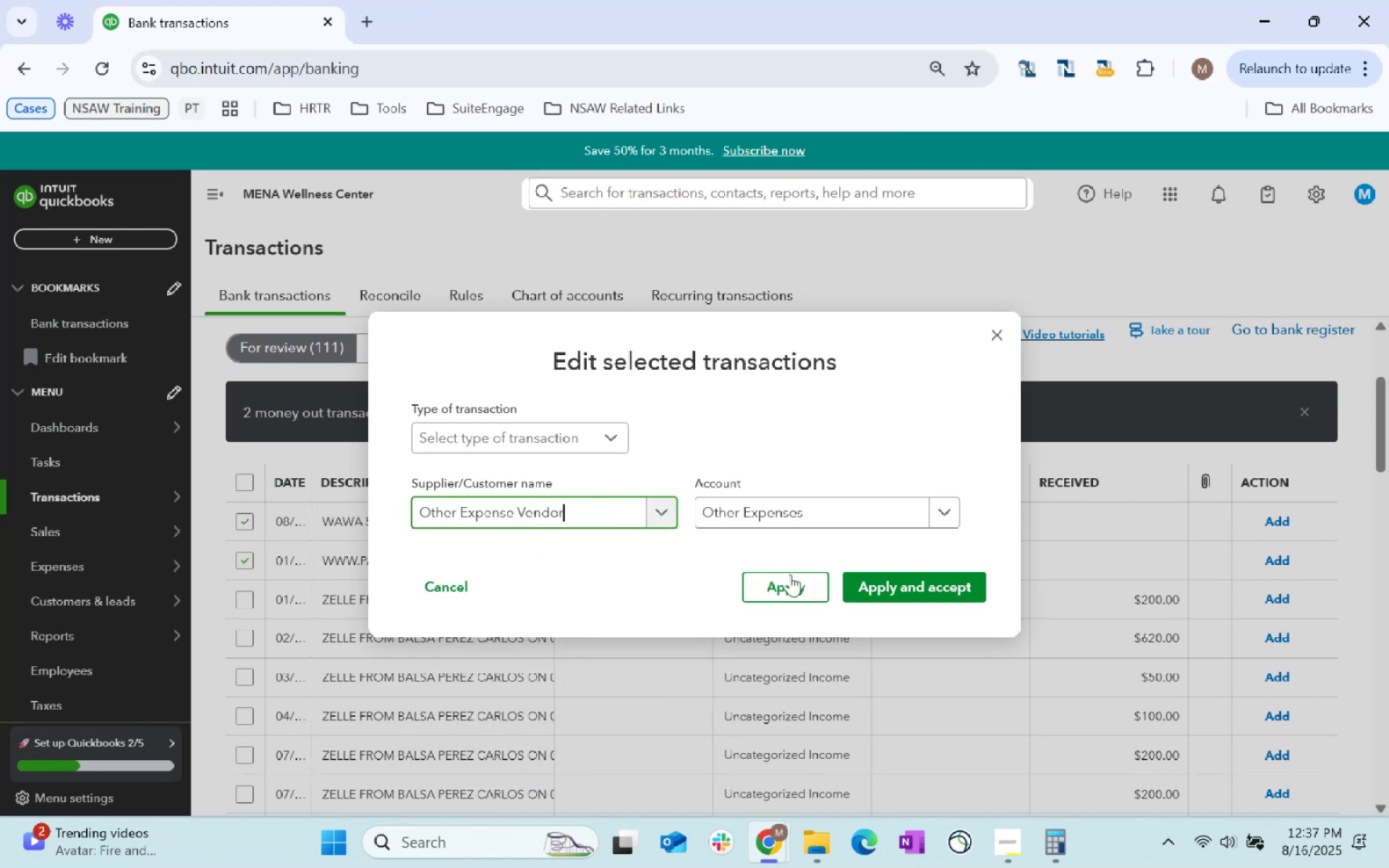 
left_click([790, 587])
 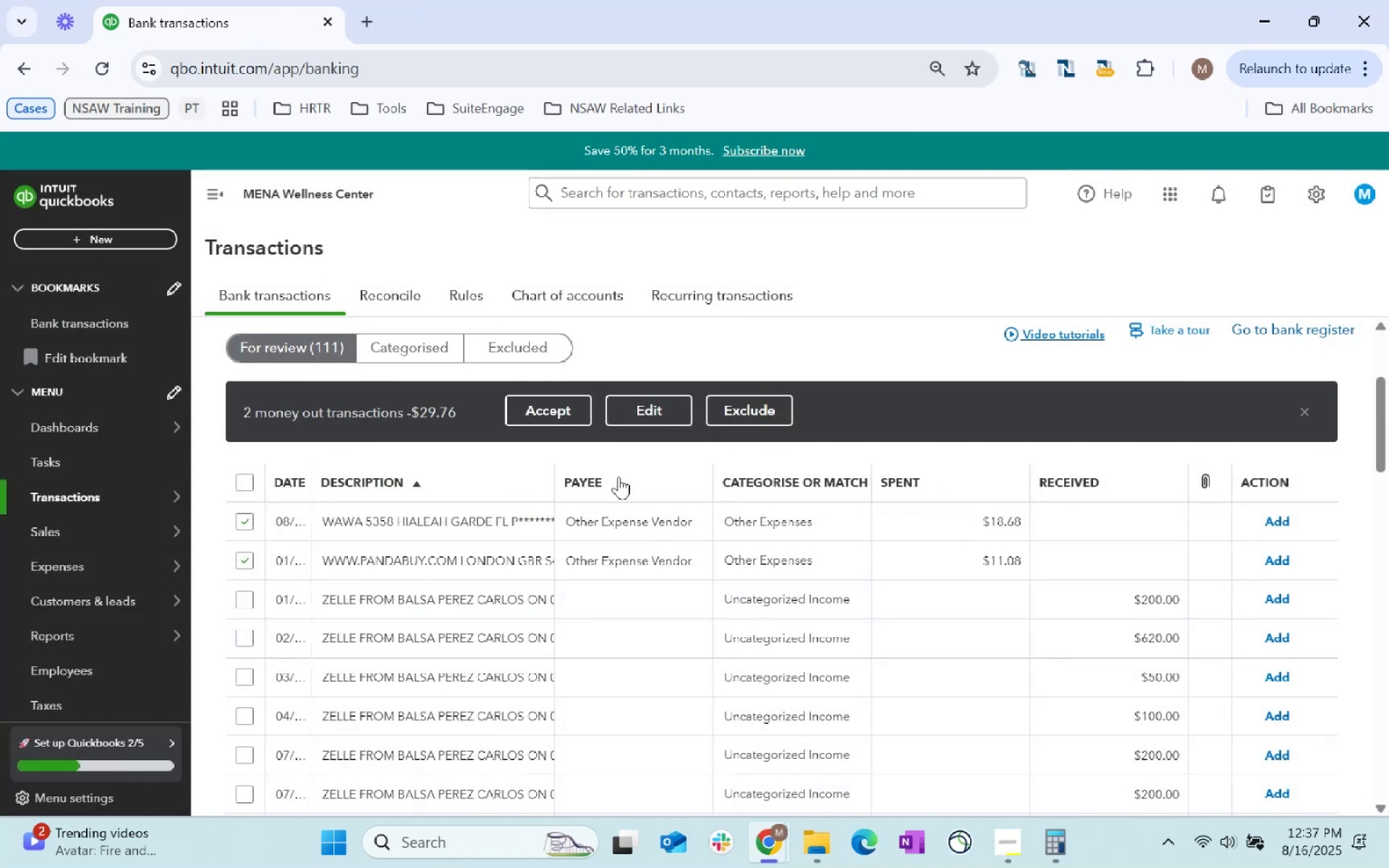 
left_click([565, 424])
 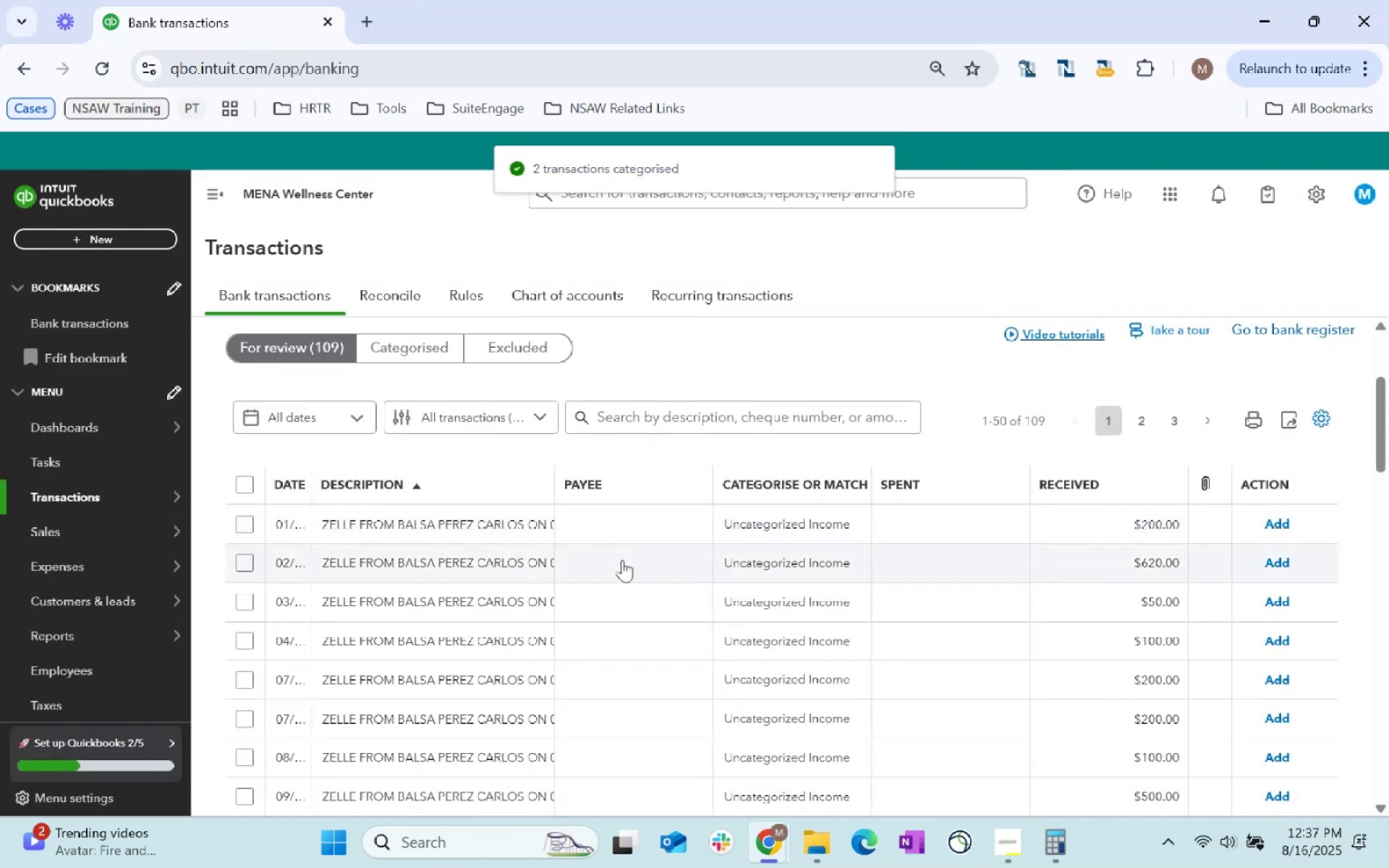 
scroll: coordinate [660, 647], scroll_direction: down, amount: 8.0
 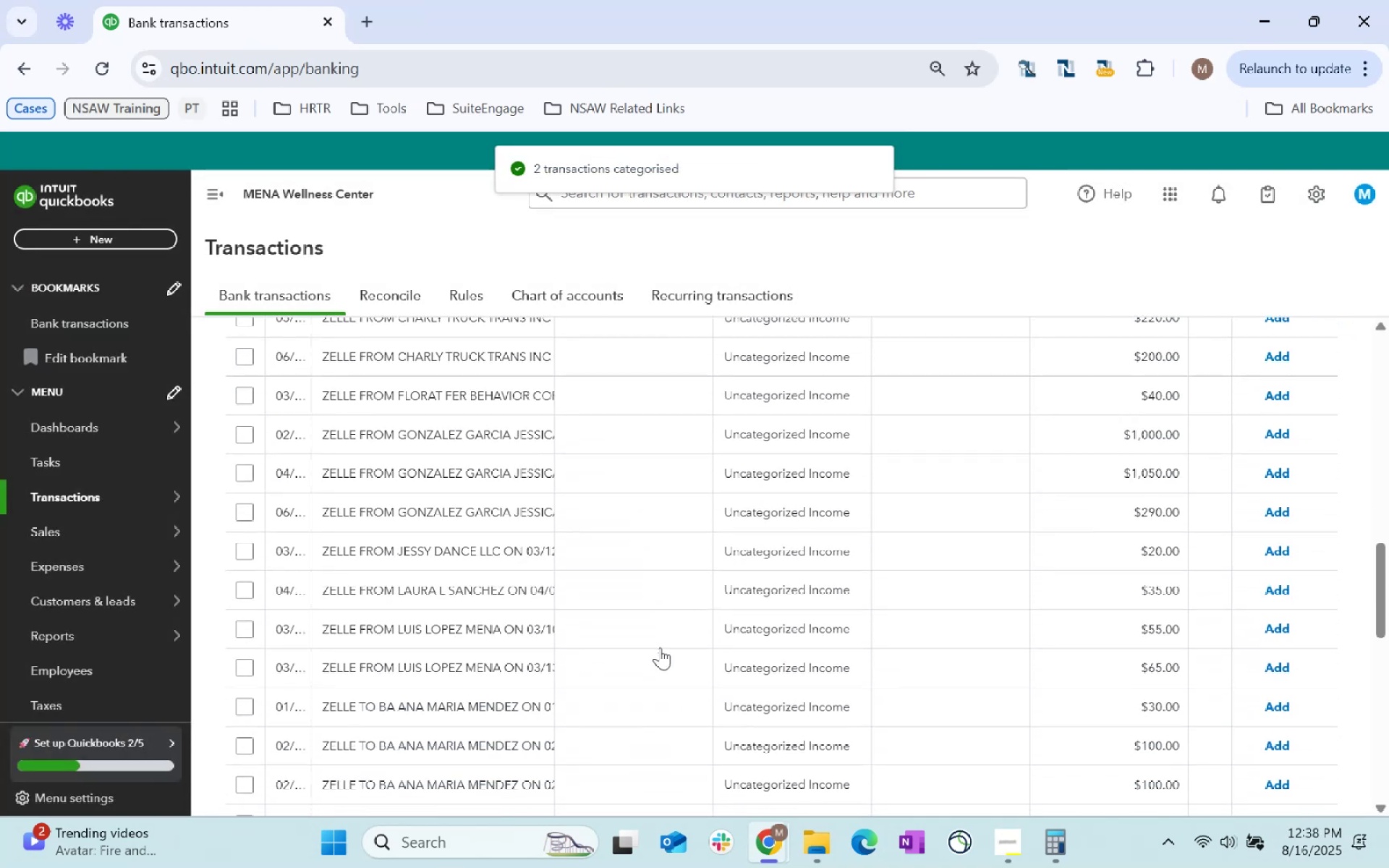 
scroll: coordinate [671, 609], scroll_direction: up, amount: 15.0
 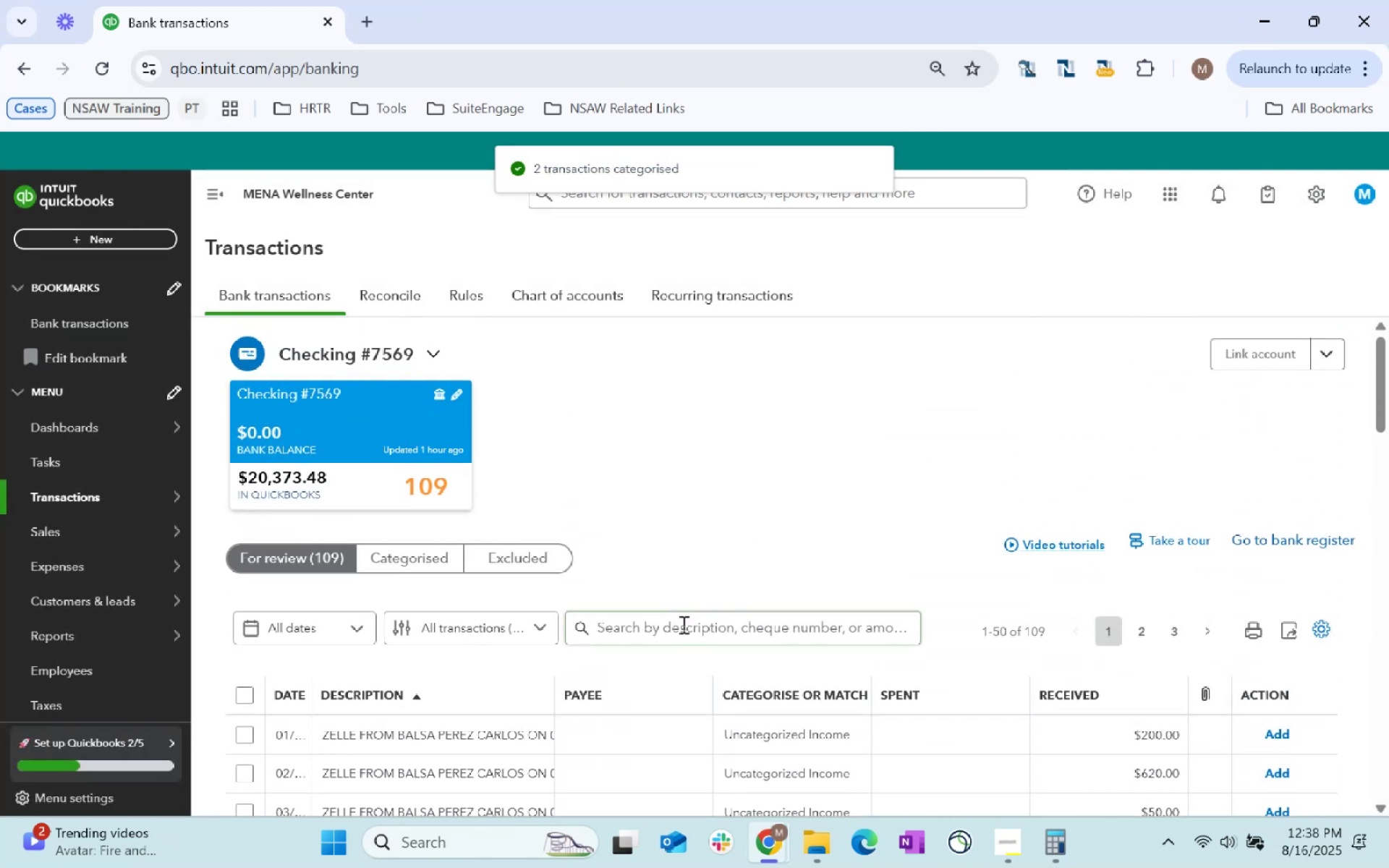 
left_click([682, 624])
 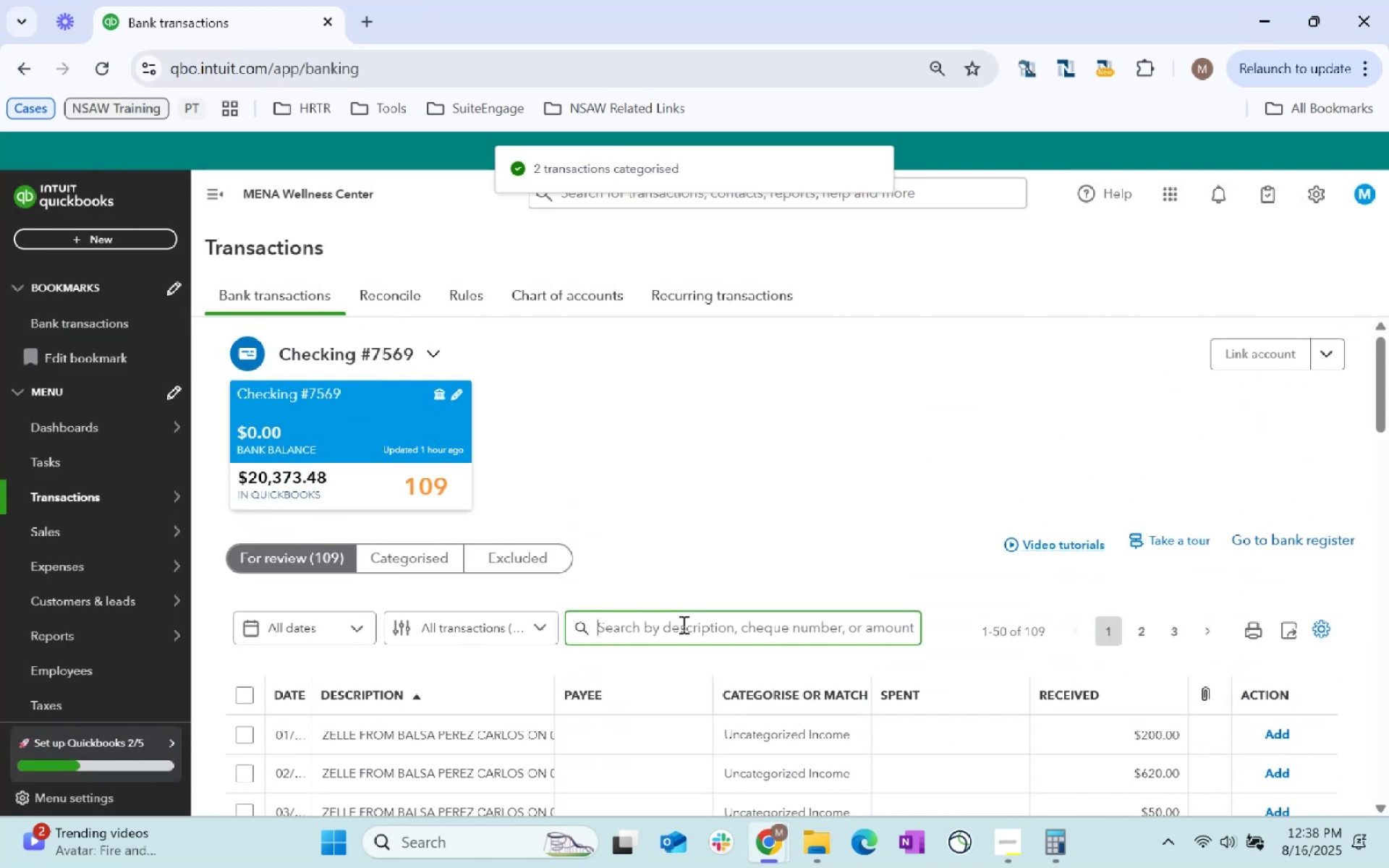 
type(s)
key(Backspace)
type(zelle from)
 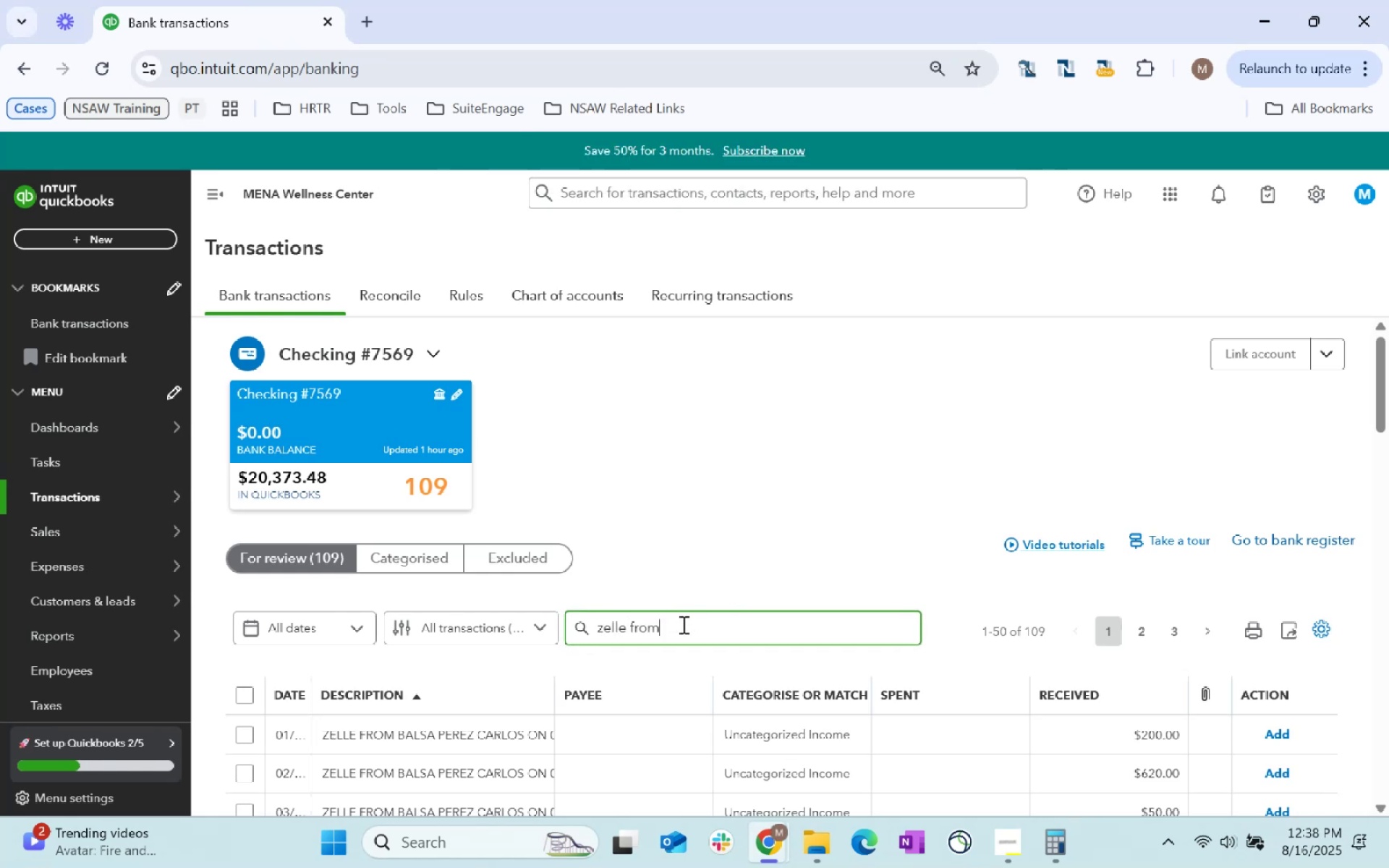 
key(Enter)
 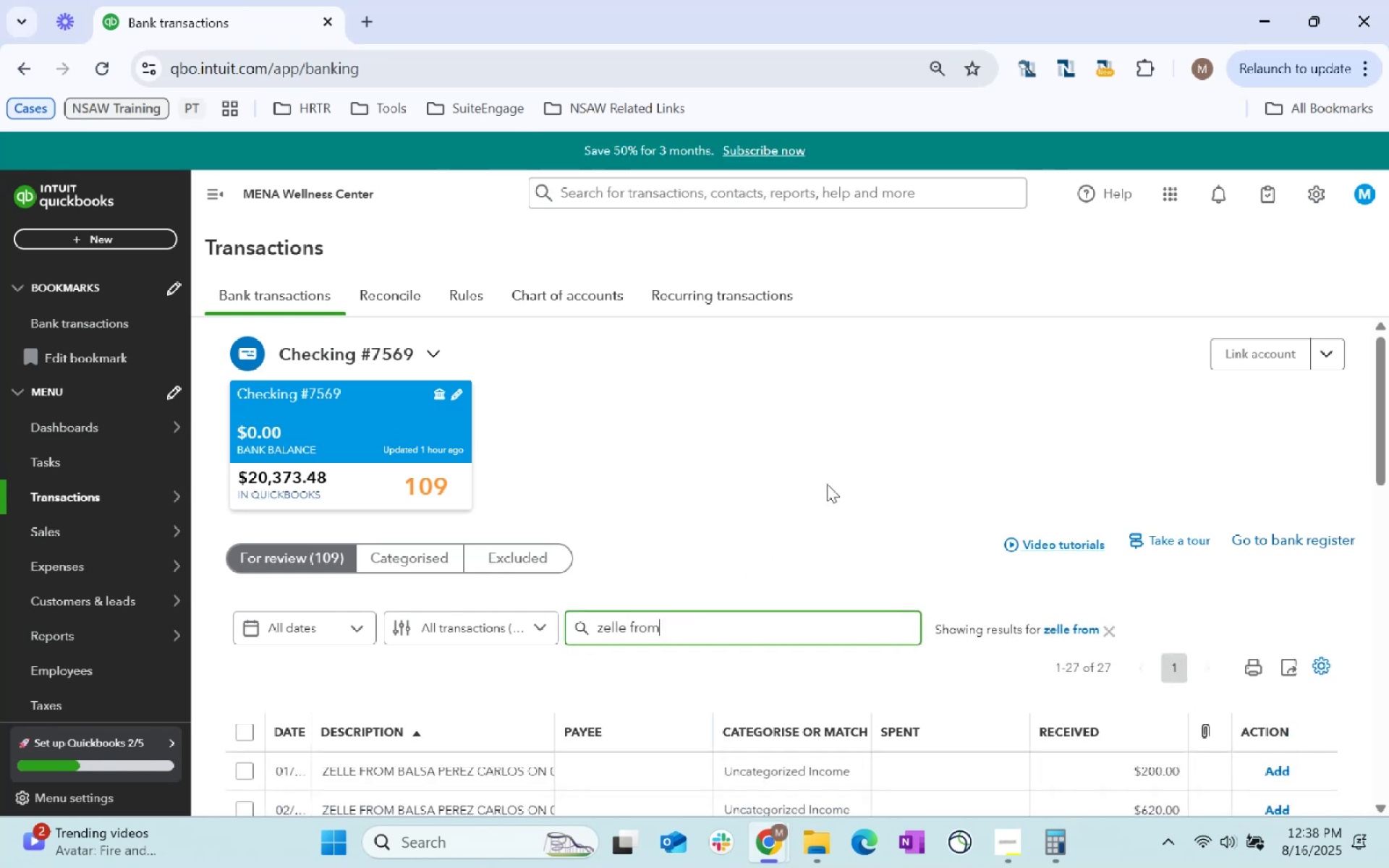 
scroll: coordinate [827, 484], scroll_direction: down, amount: 2.0
 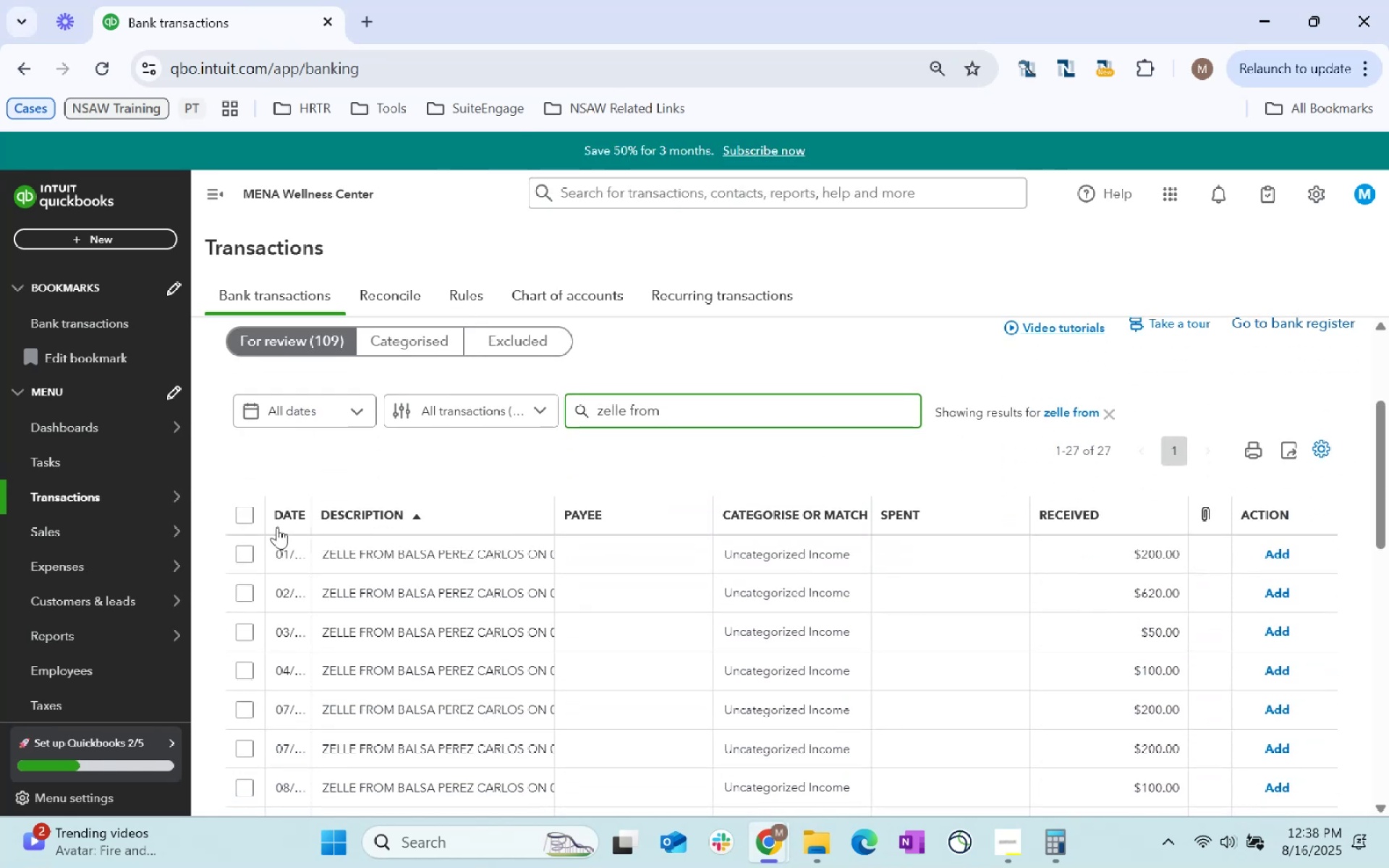 
left_click([250, 519])
 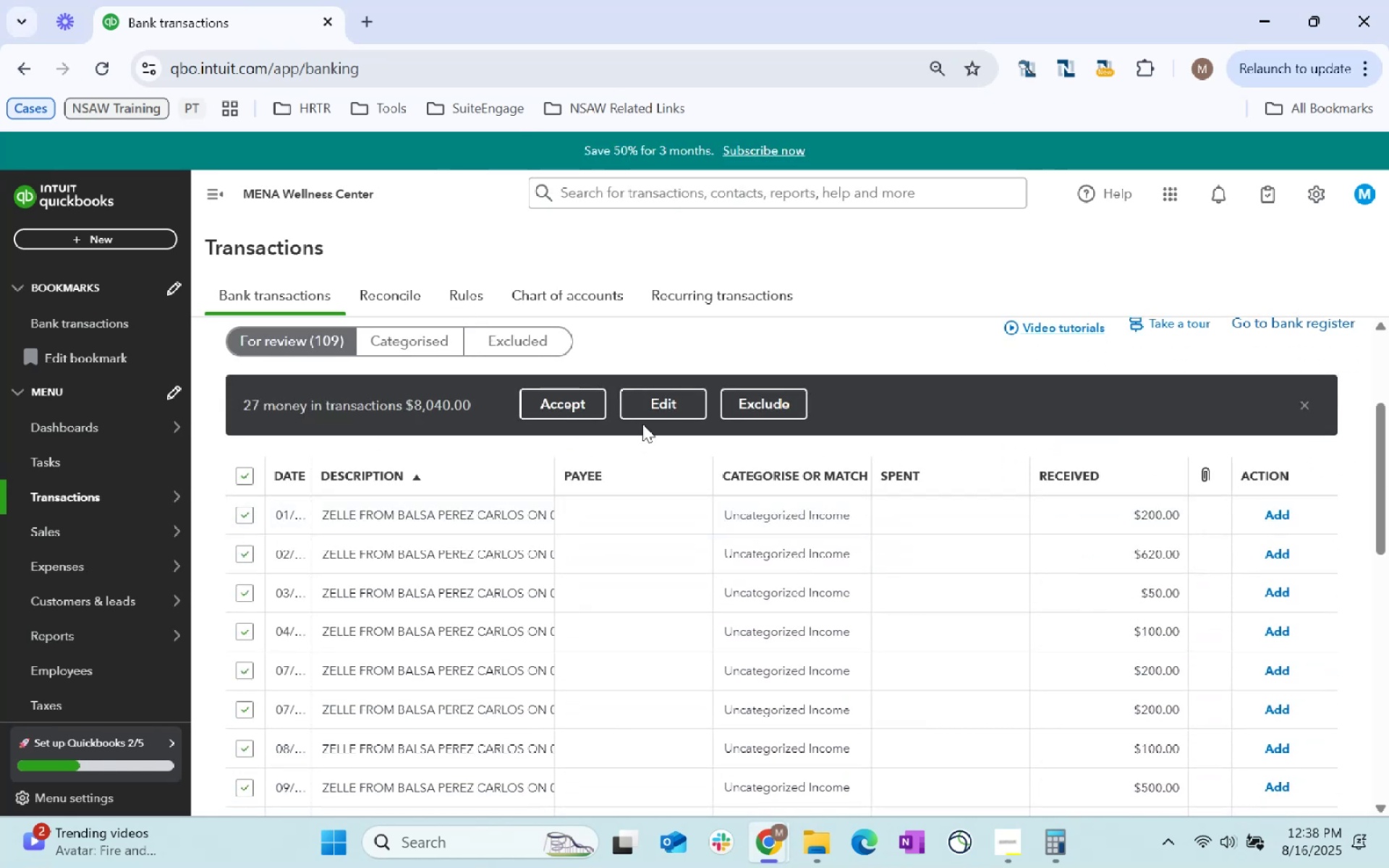 
left_click([716, 396])
 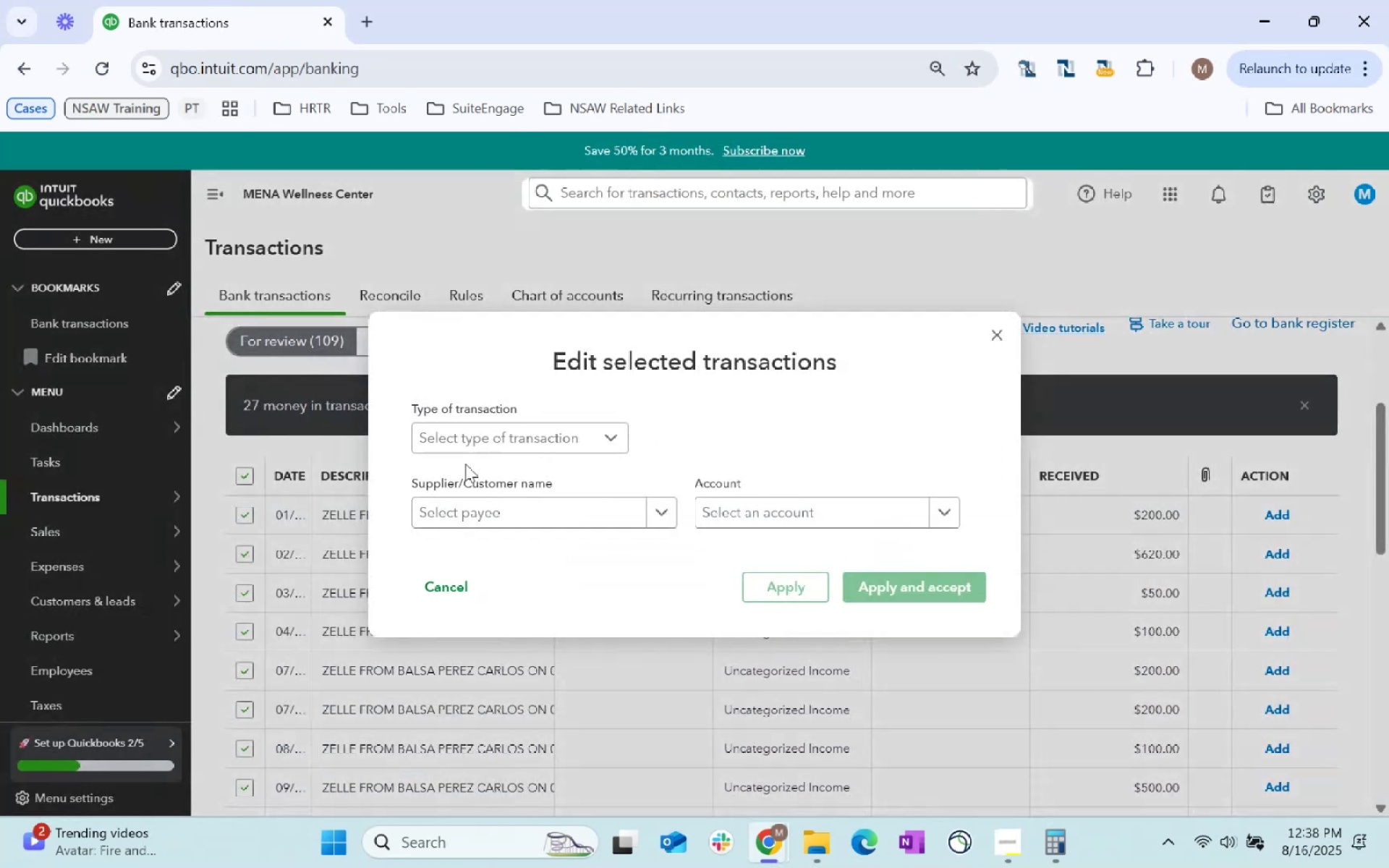 
left_click([467, 516])
 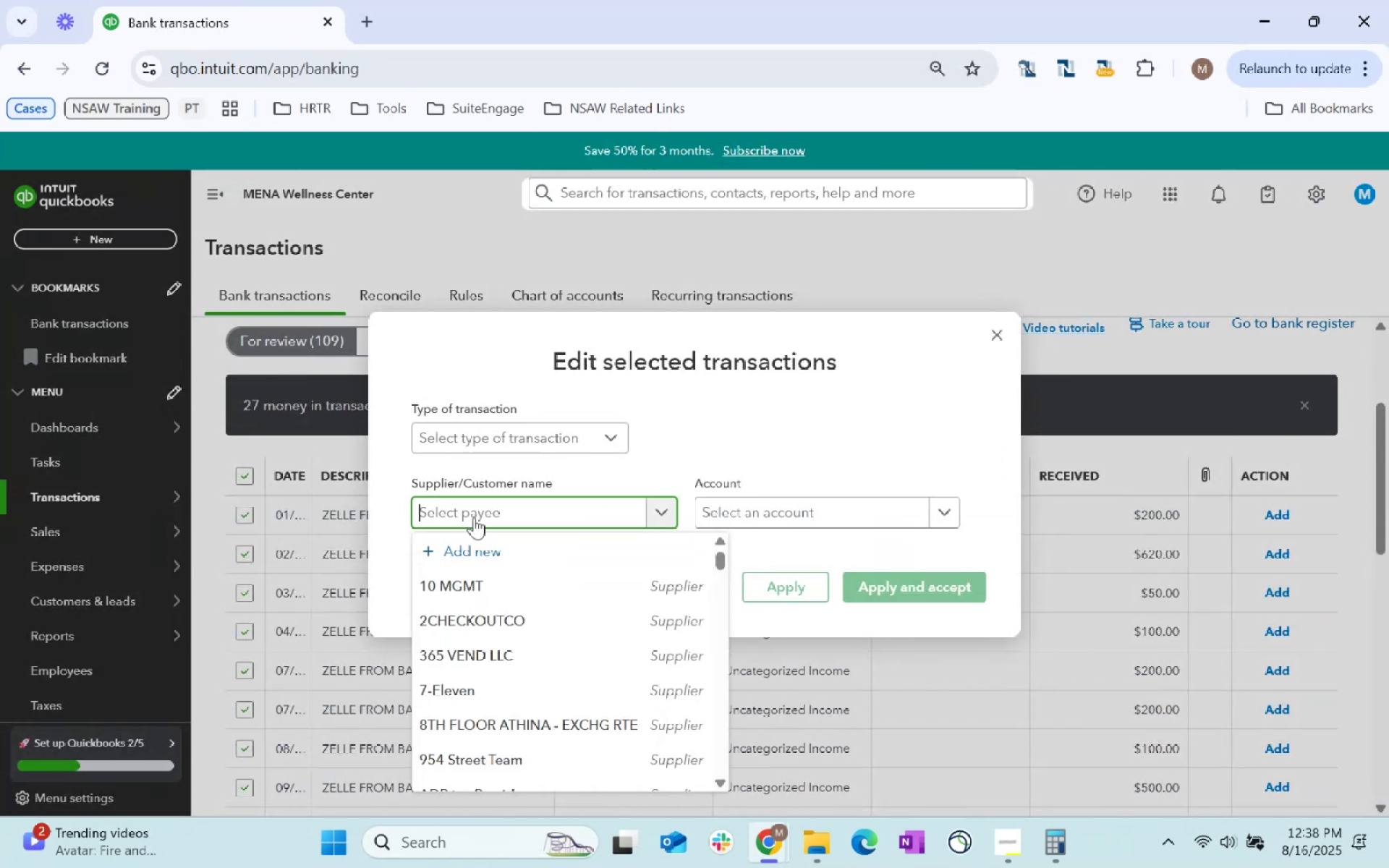 
type(zelle)
 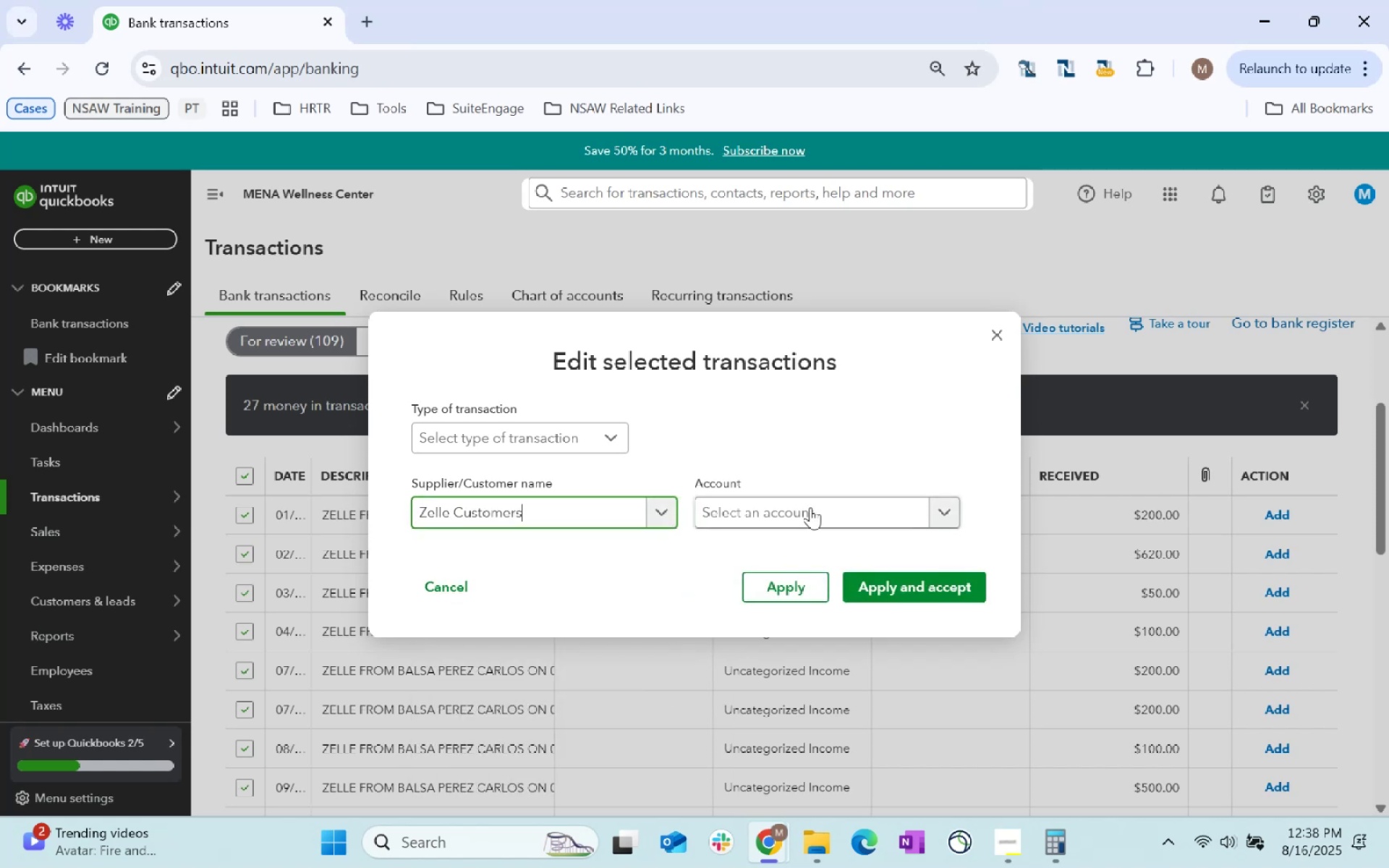 
type(services)
 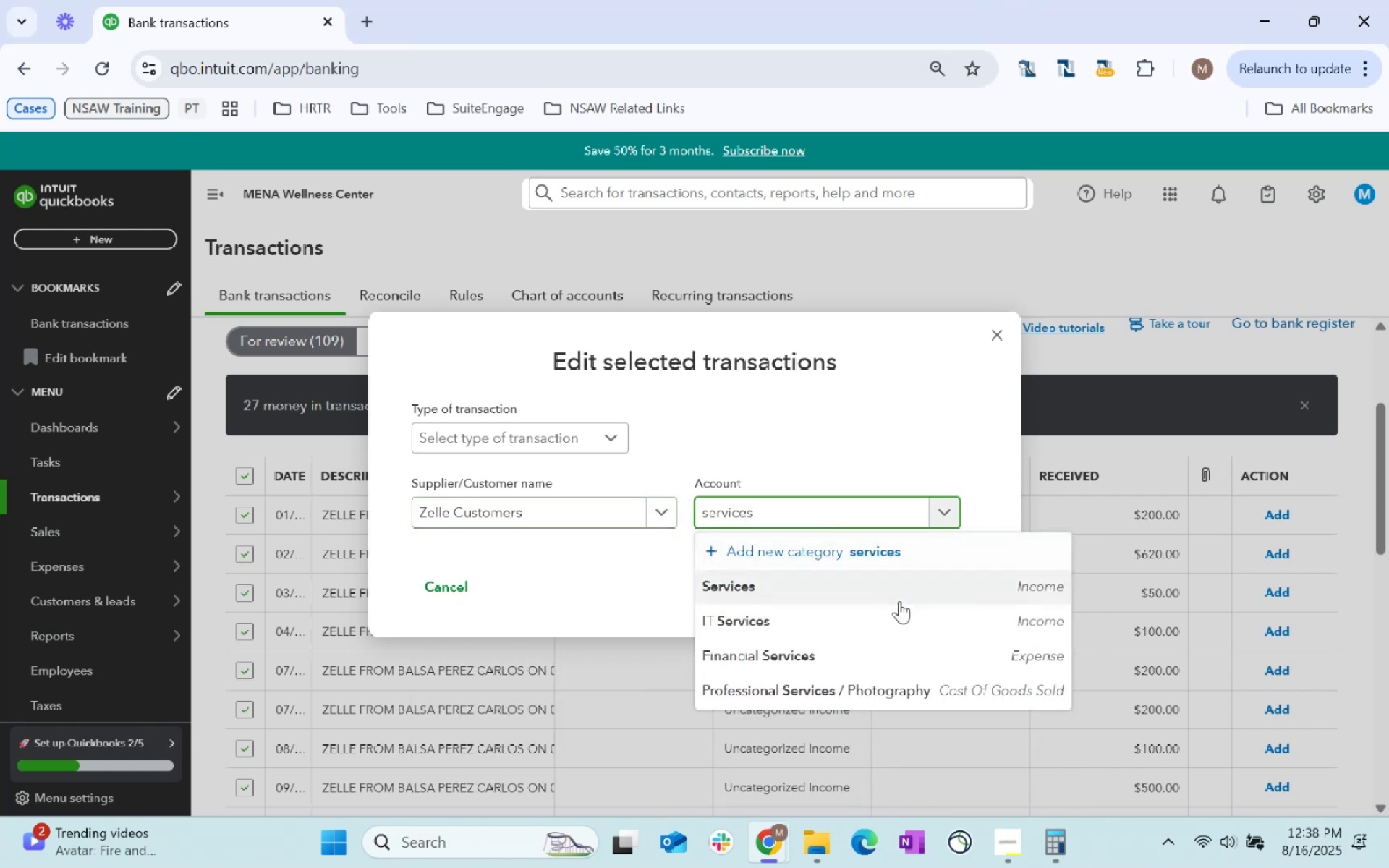 
left_click([834, 574])
 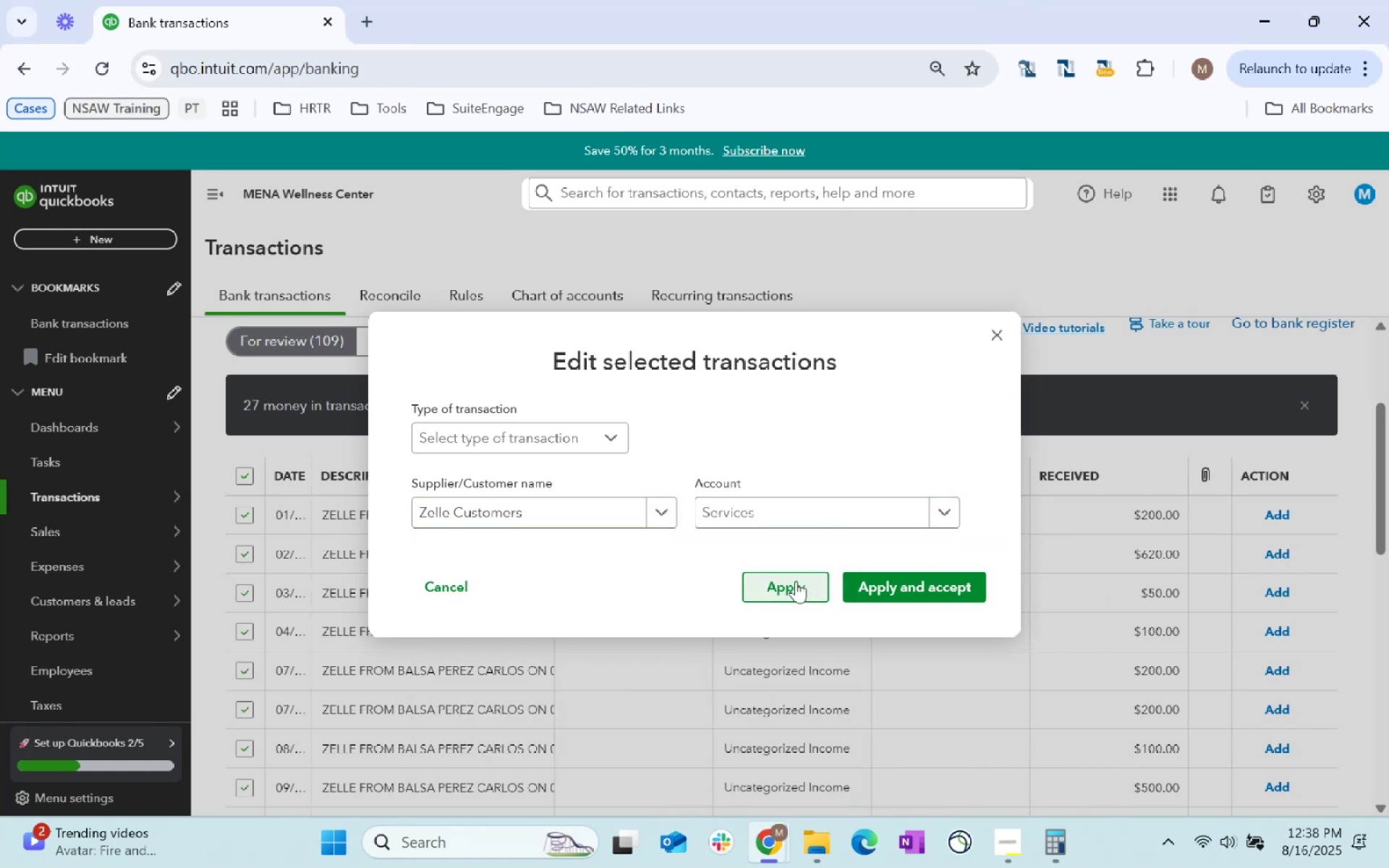 
left_click([796, 581])
 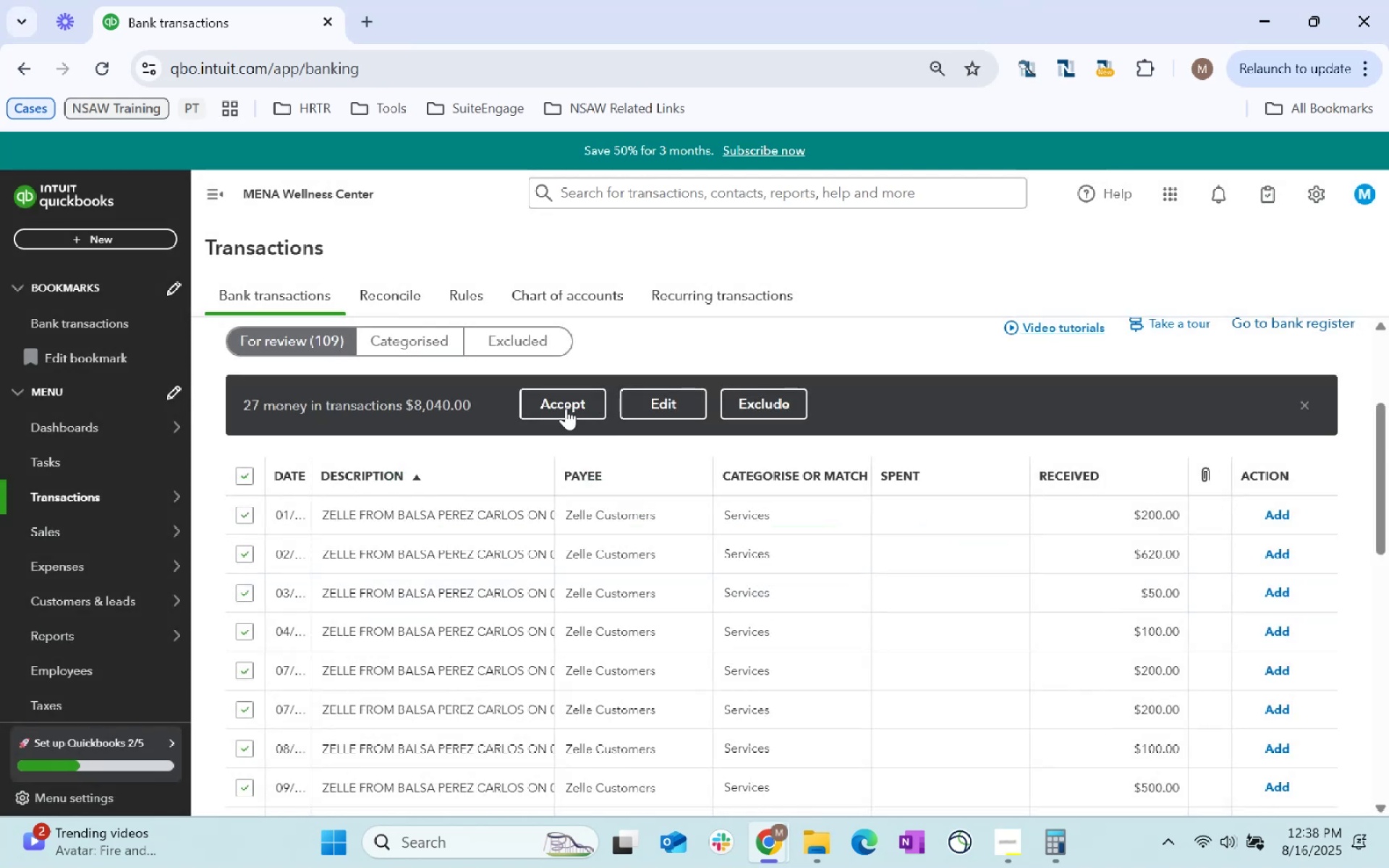 
left_click([557, 408])
 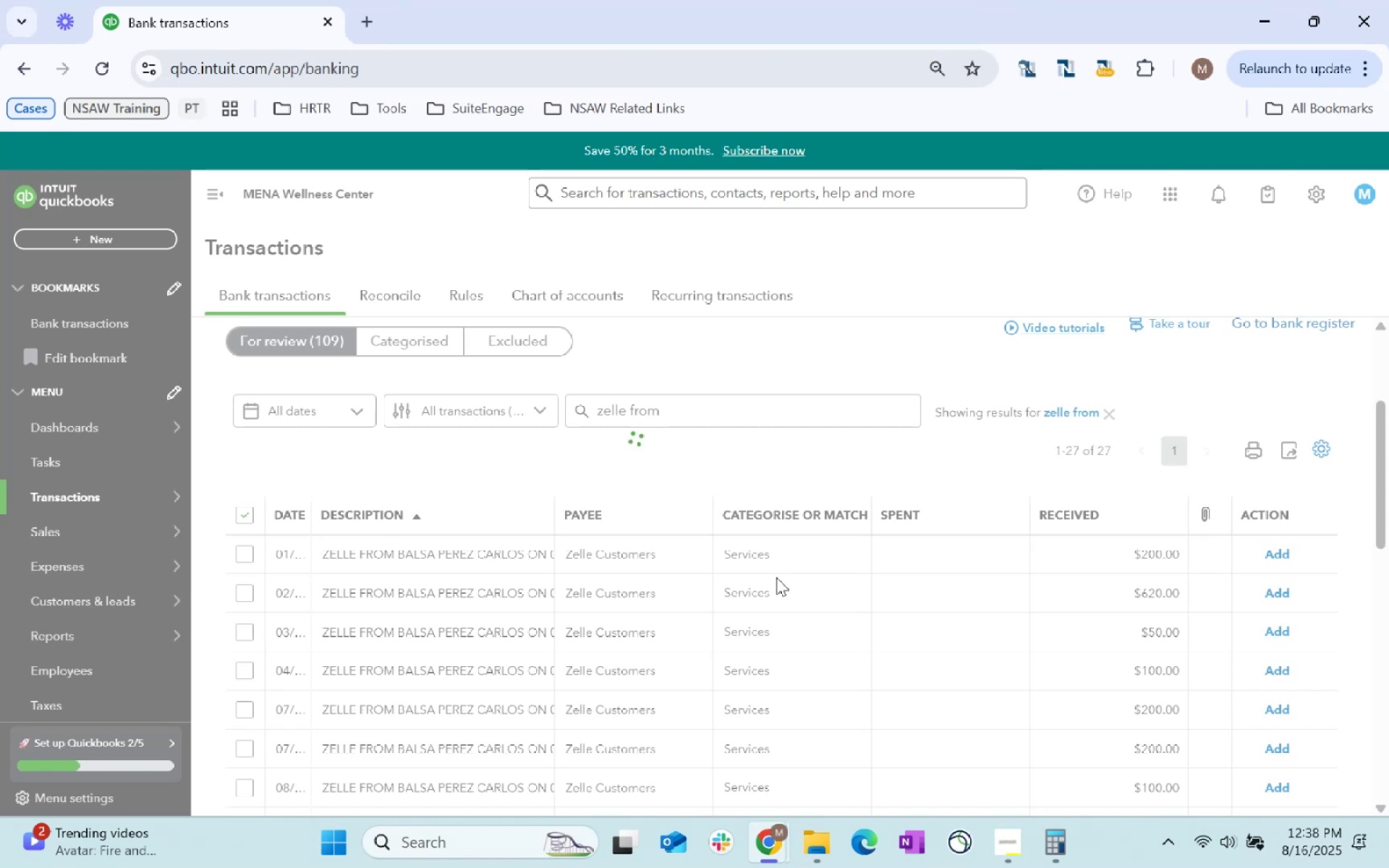 
wait(6.8)
 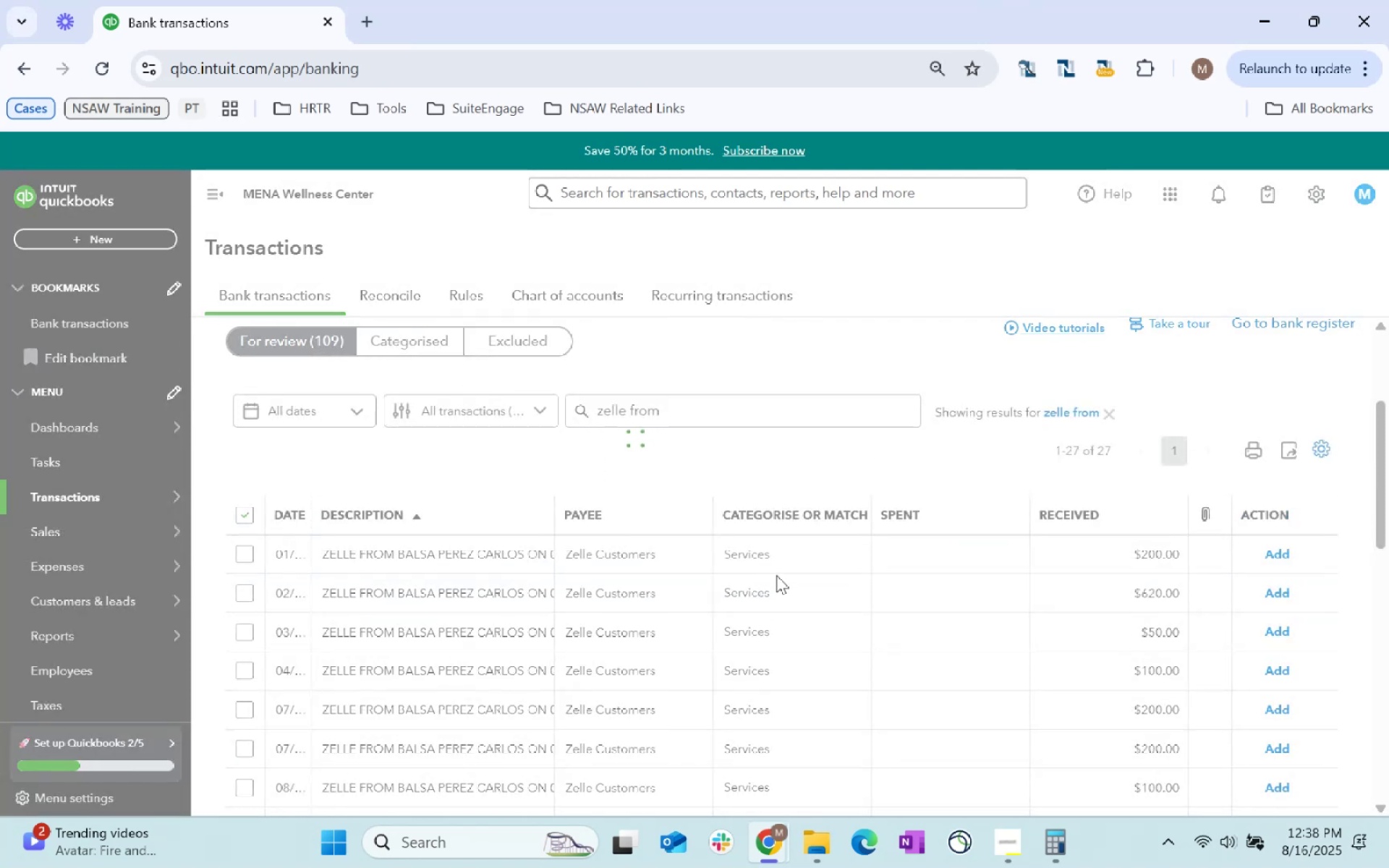 
left_click([1113, 546])
 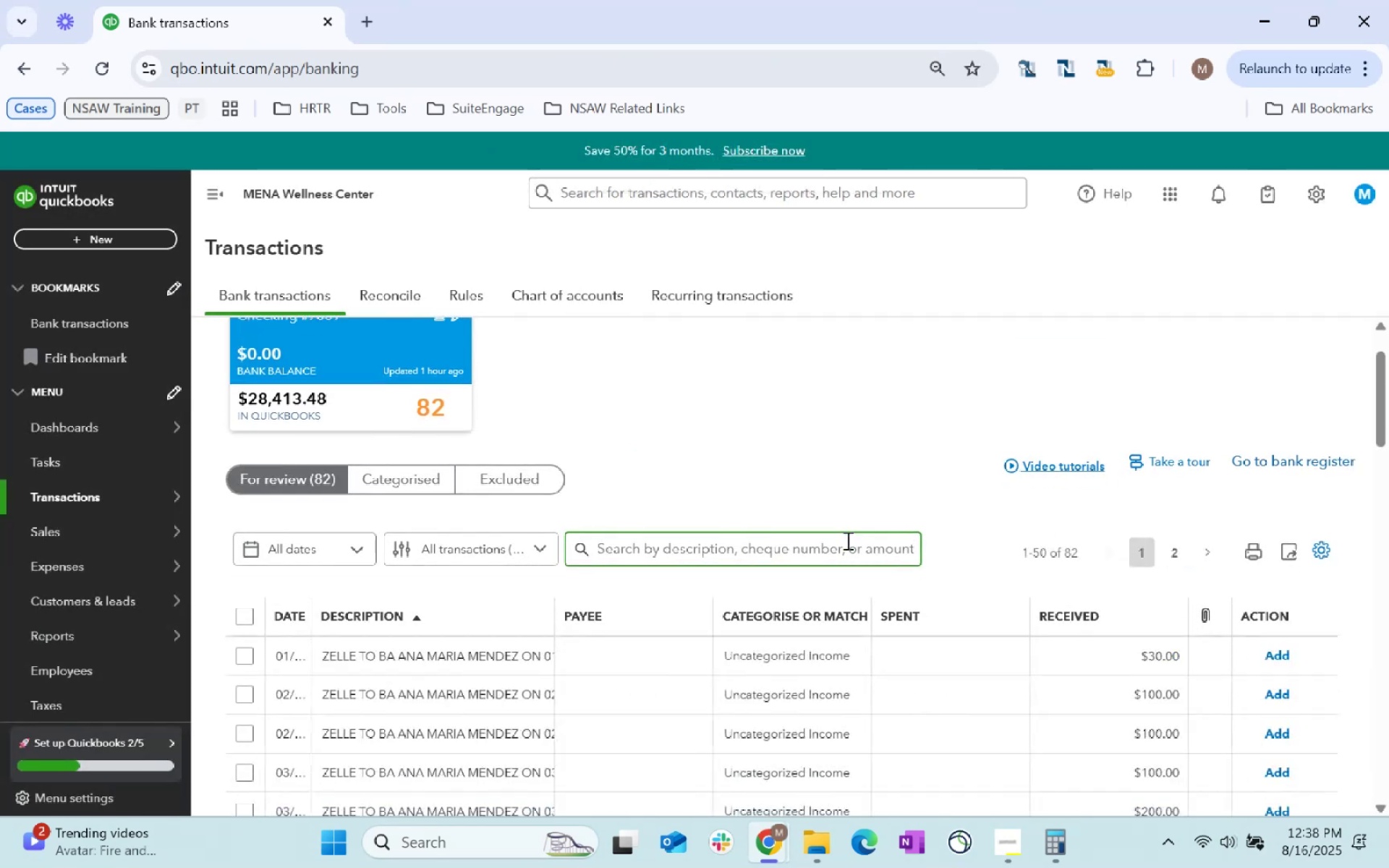 
scroll: coordinate [846, 540], scroll_direction: down, amount: 11.0
 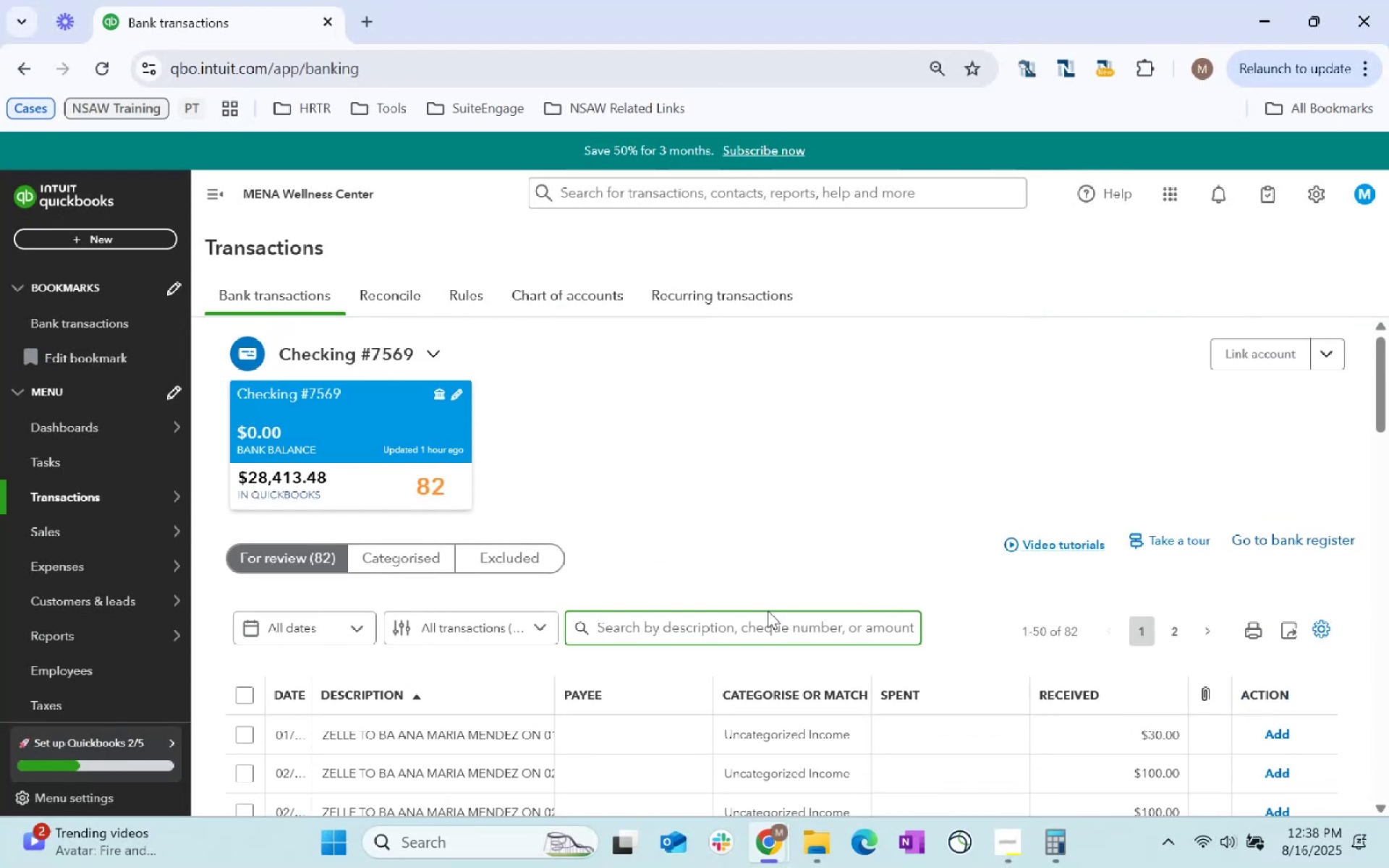 
left_click([766, 620])
 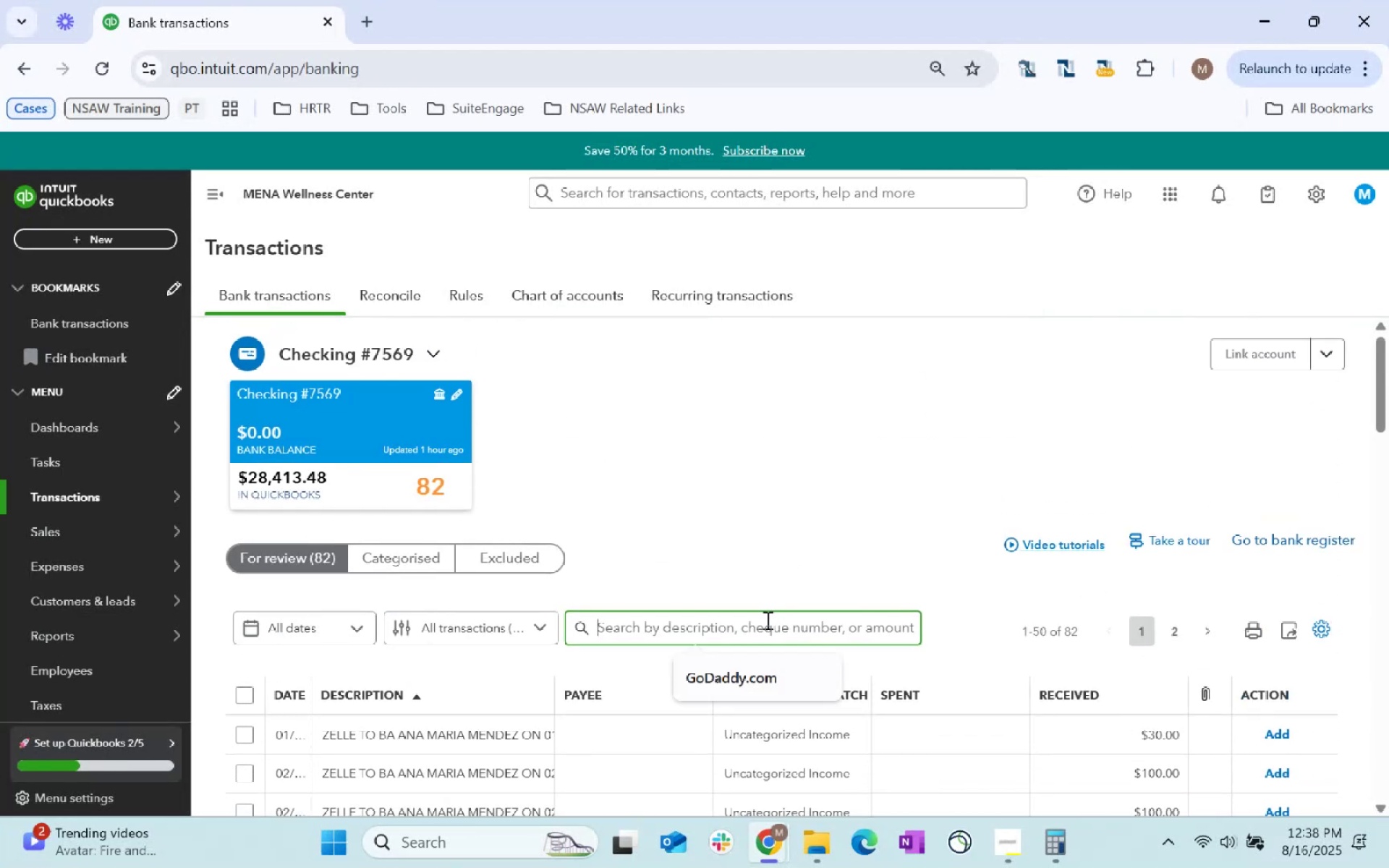 
type(zelle)
 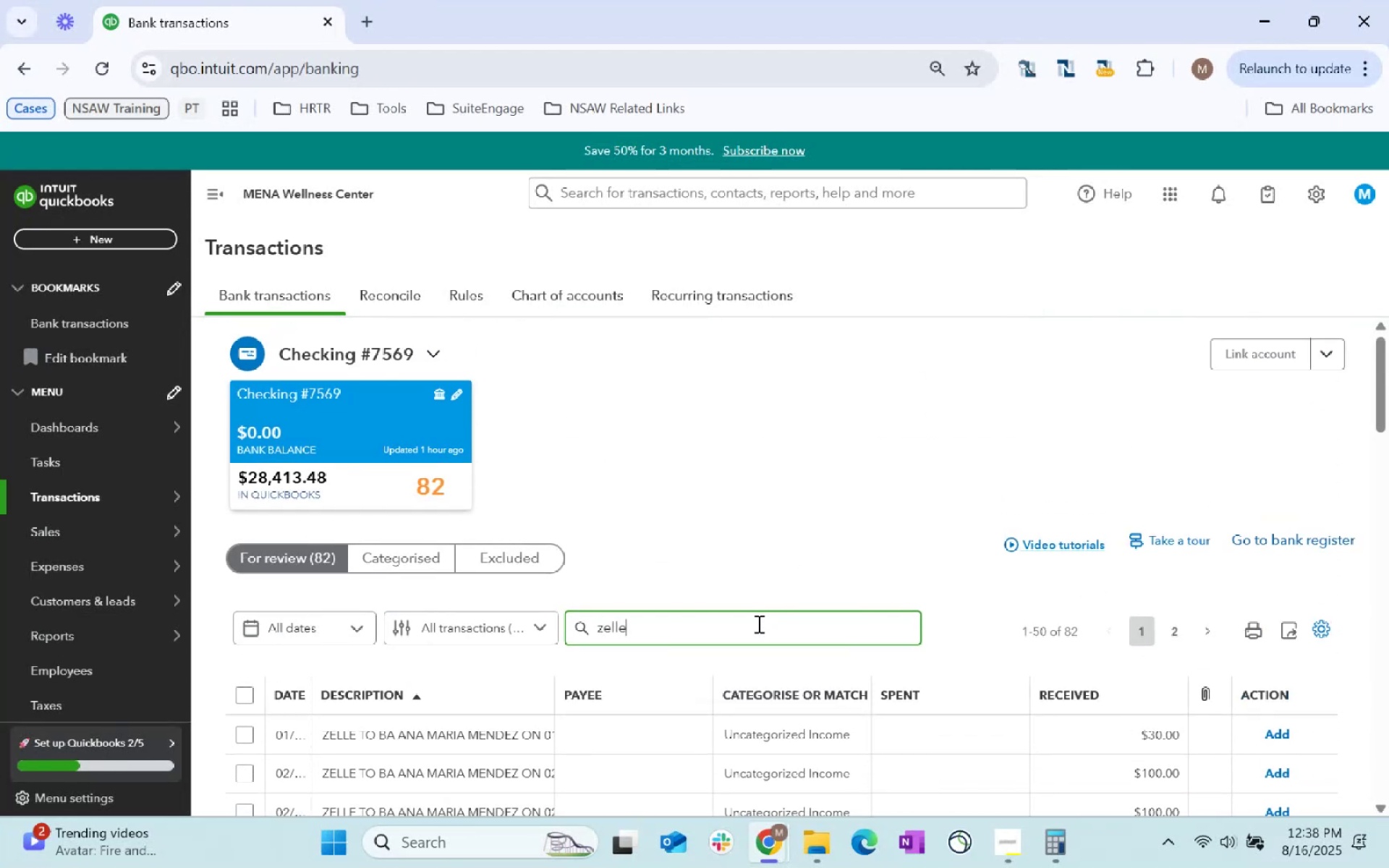 
key(Enter)
 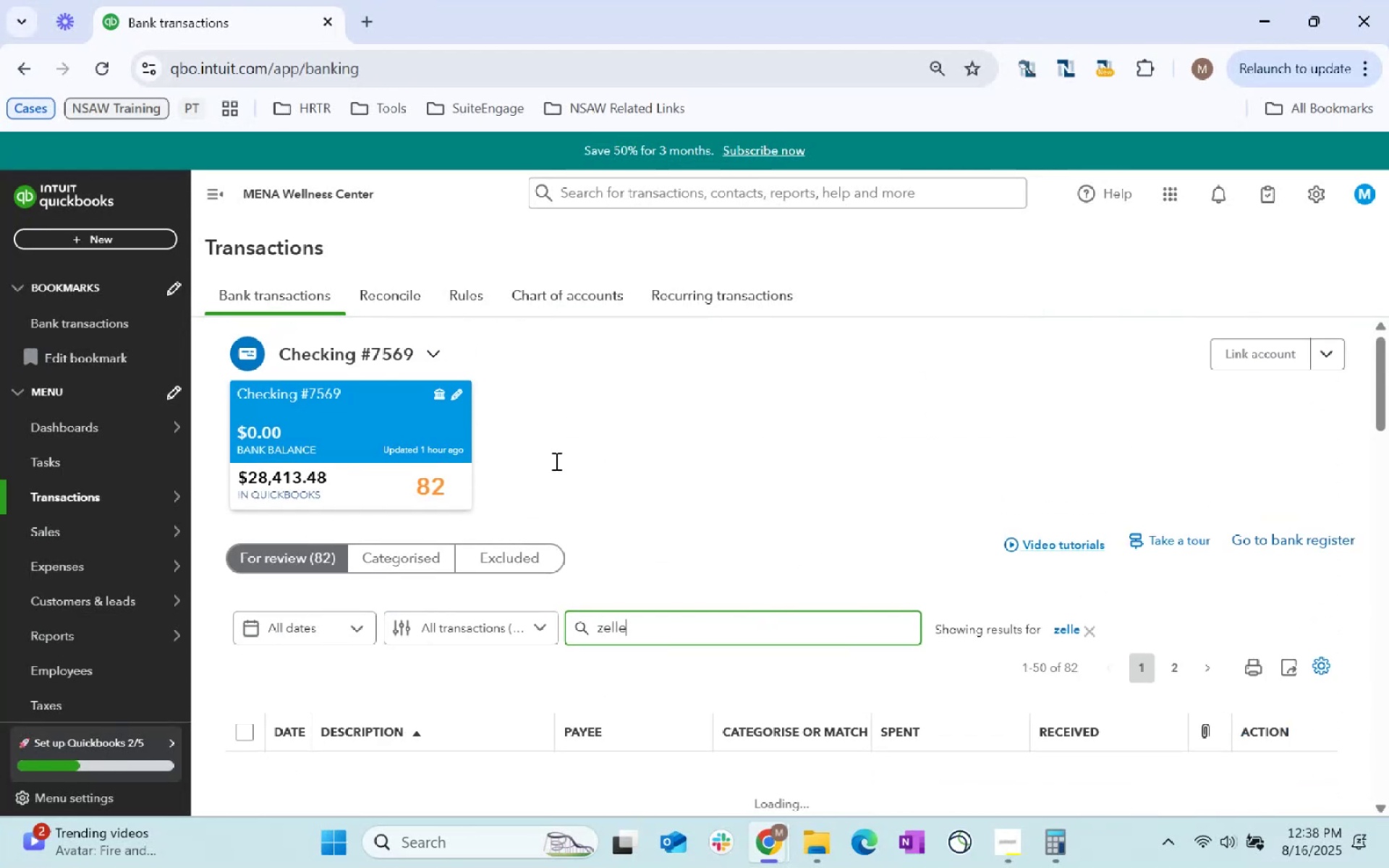 
scroll: coordinate [576, 459], scroll_direction: down, amount: 2.0
 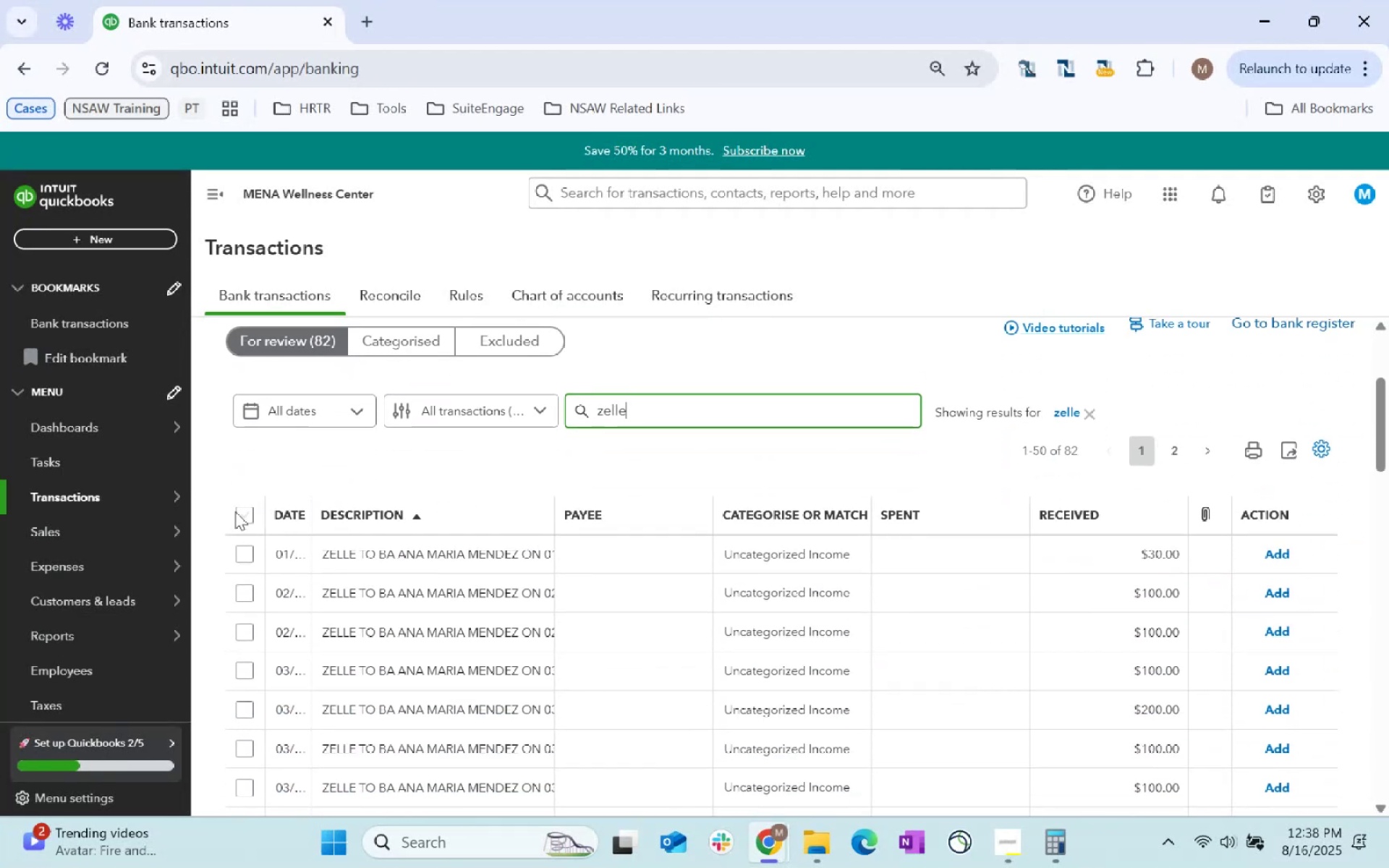 
left_click([241, 515])
 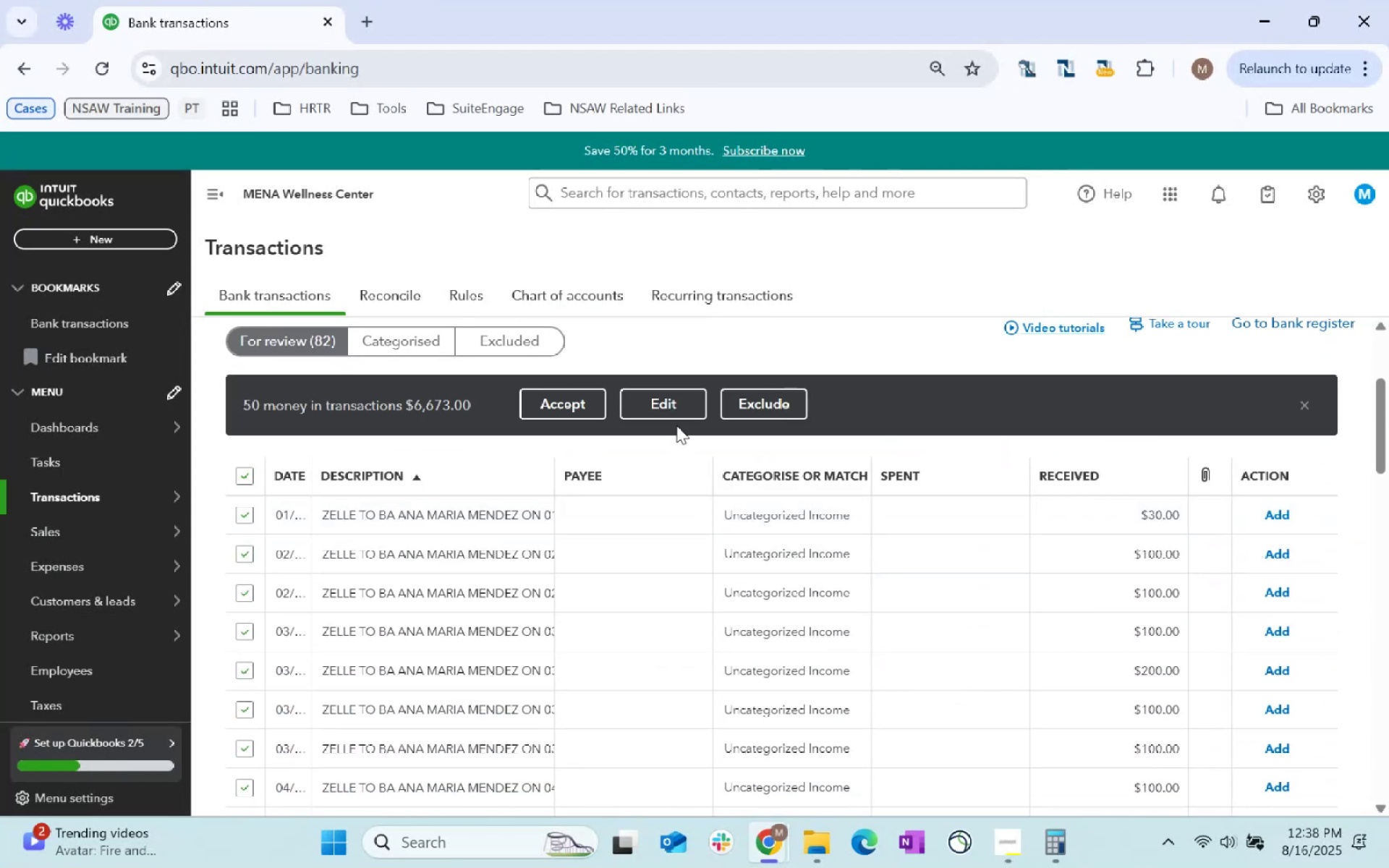 
left_click([662, 401])
 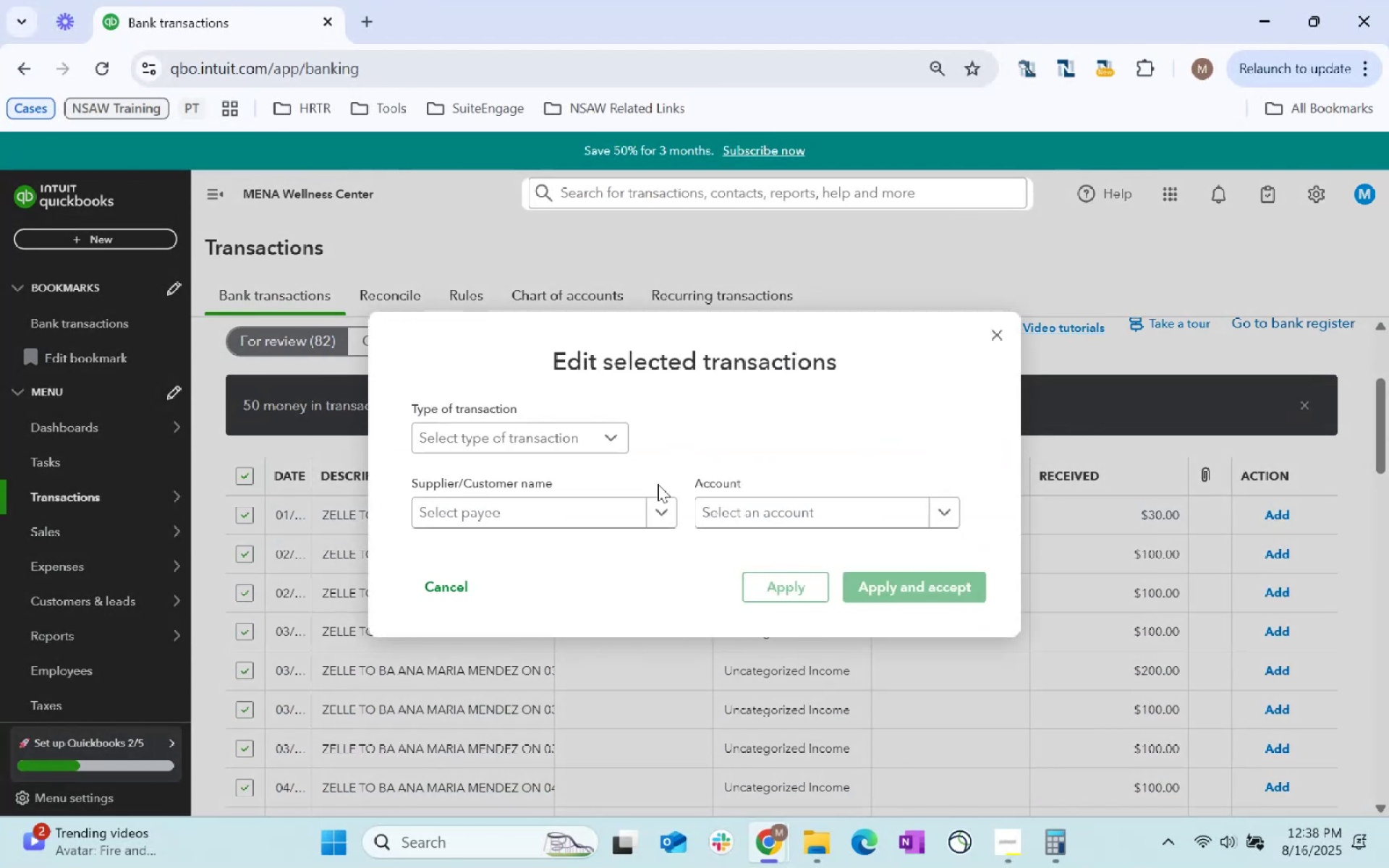 
left_click([604, 525])
 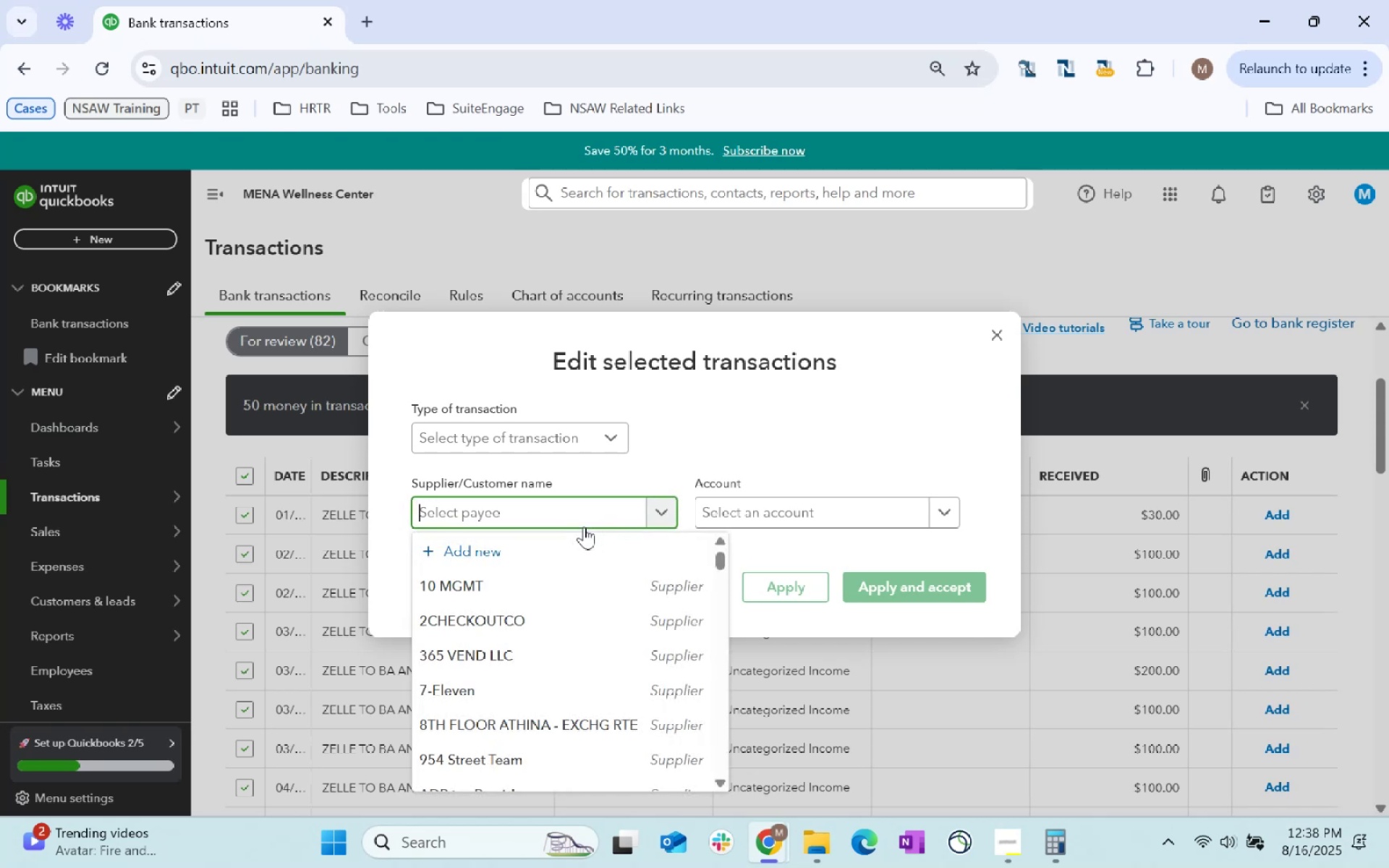 
type(zelle)
 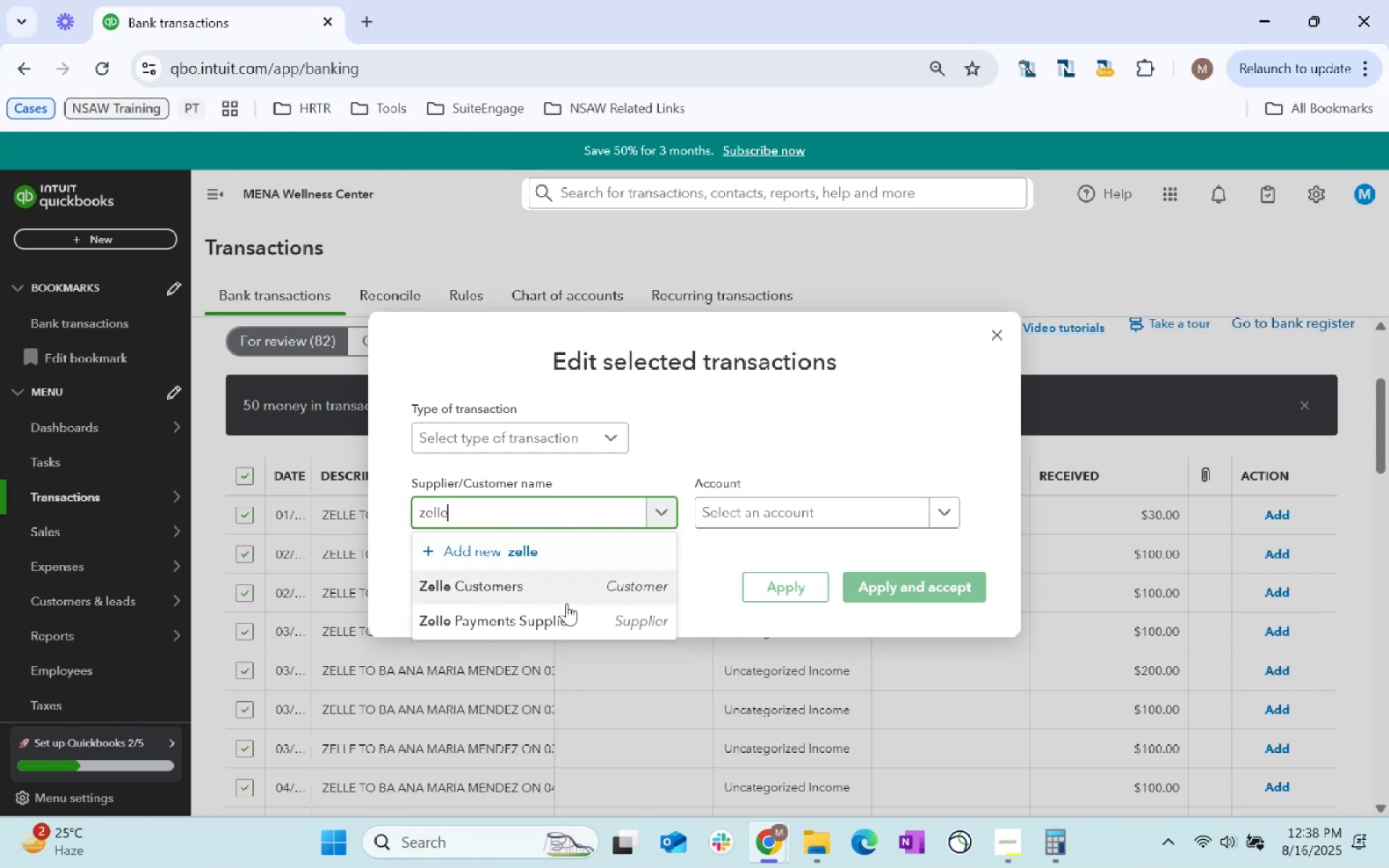 
left_click([572, 599])
 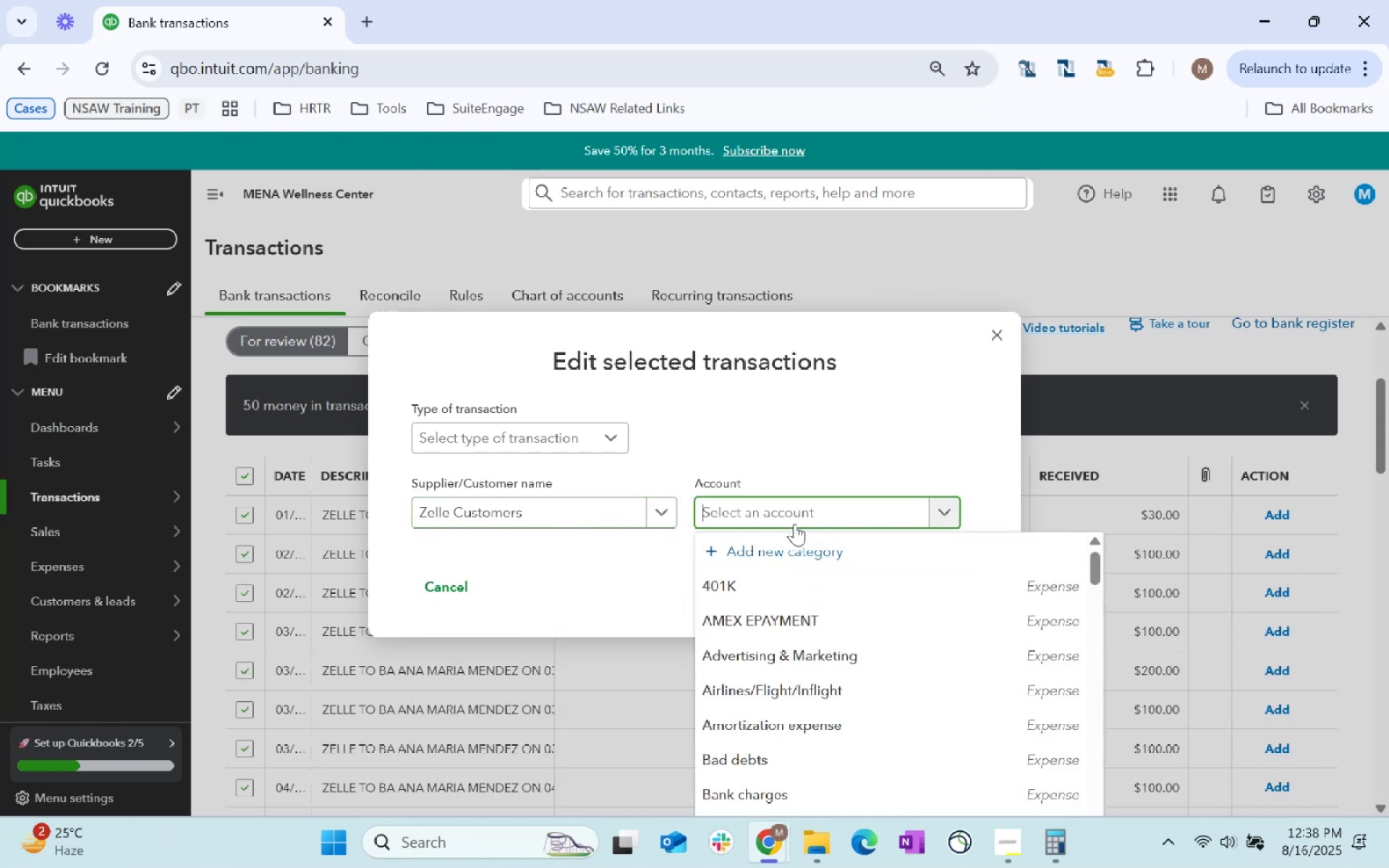 
type(services)
 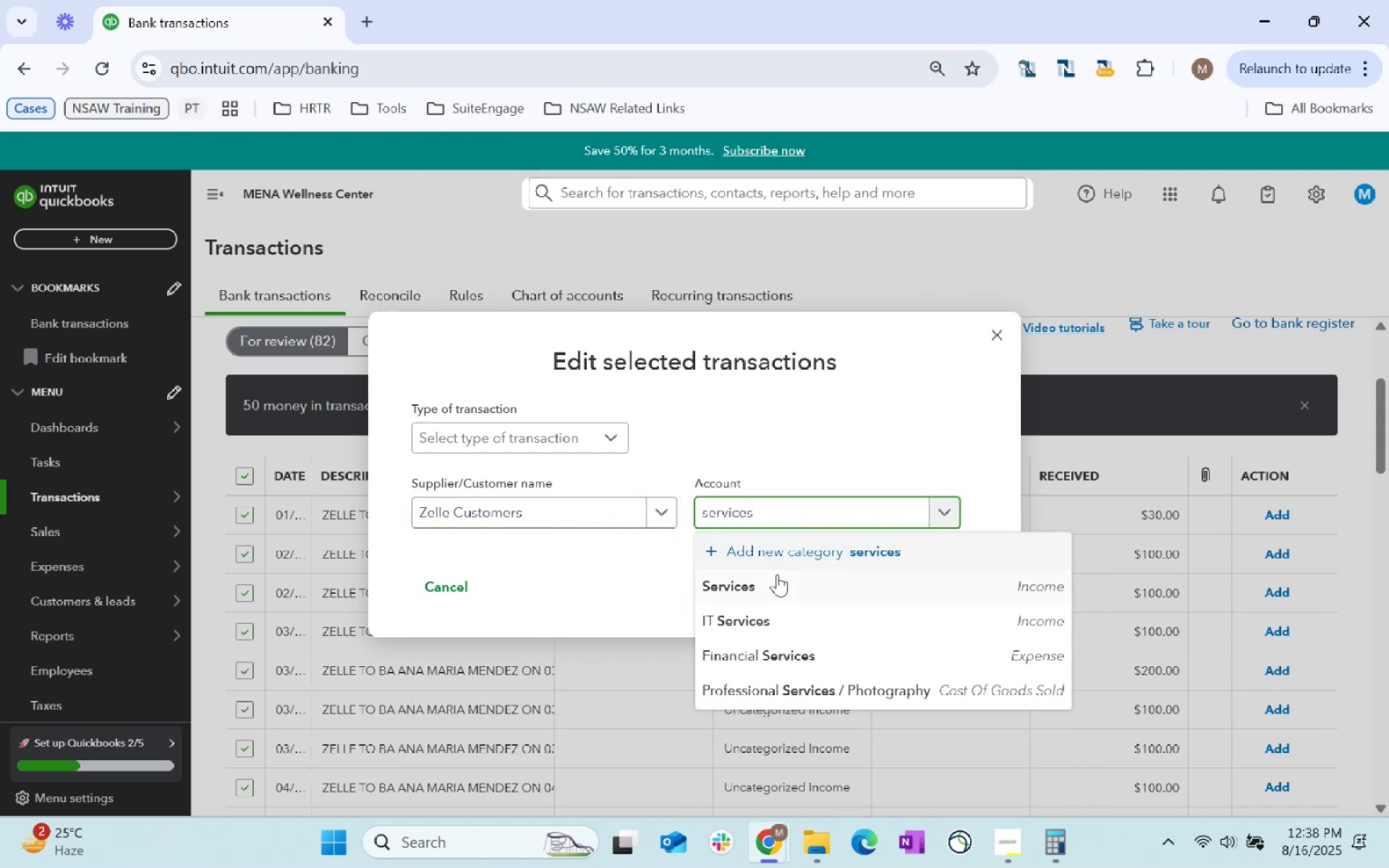 
left_click([777, 574])
 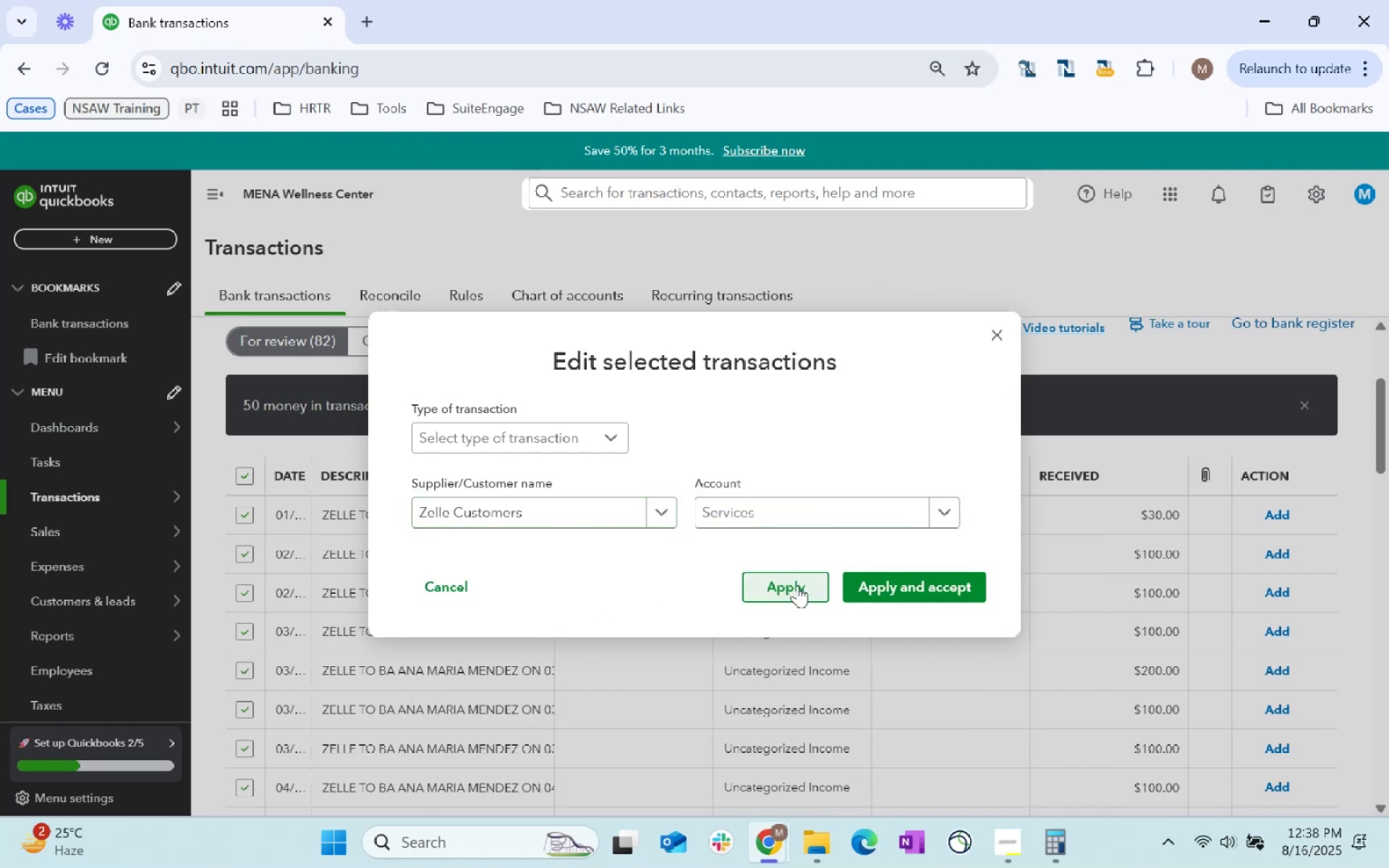 
left_click([801, 587])
 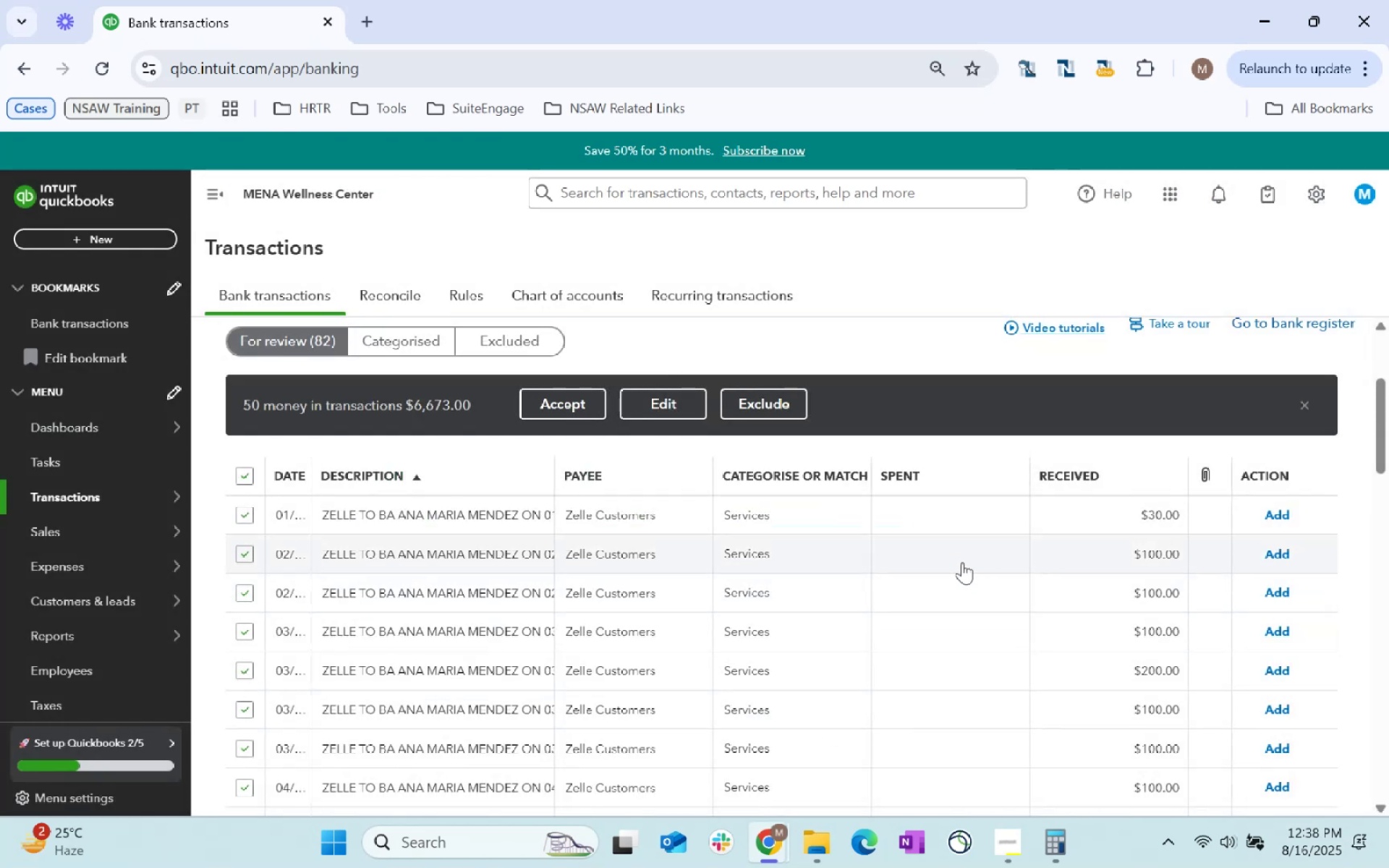 
scroll: coordinate [944, 545], scroll_direction: down, amount: 1.0
 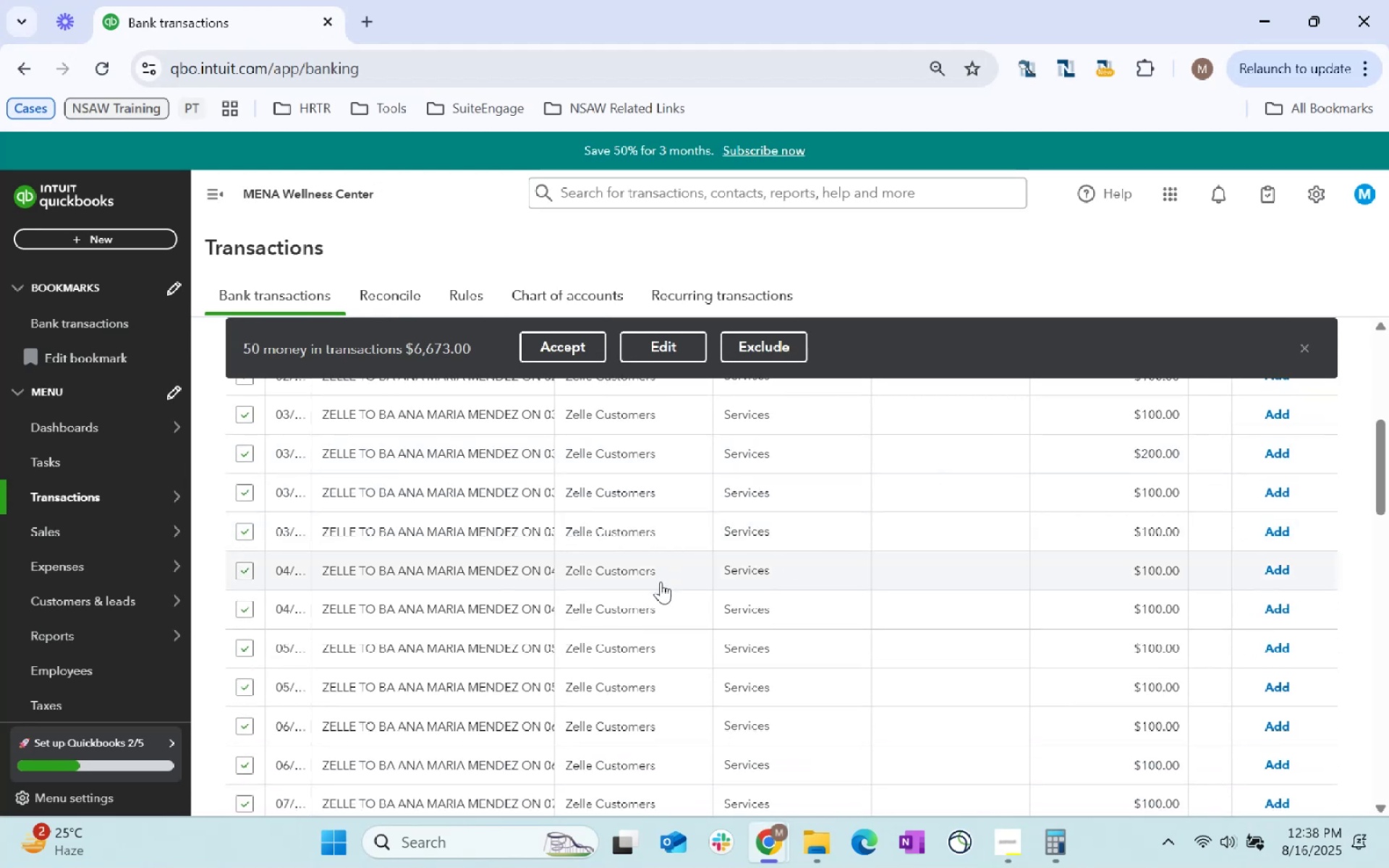 
scroll: coordinate [864, 603], scroll_direction: up, amount: 3.0
 